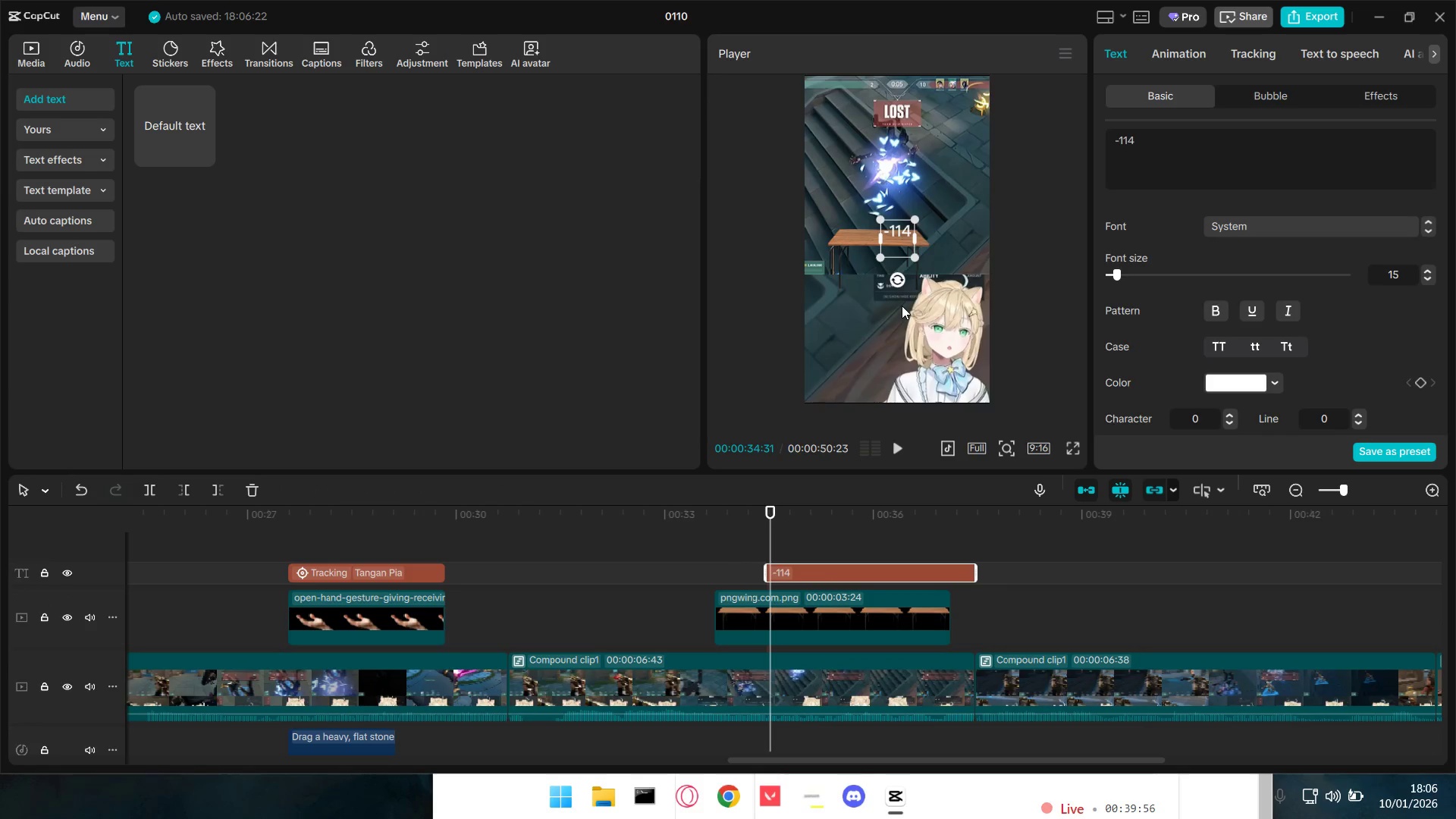 
key(Backspace)
 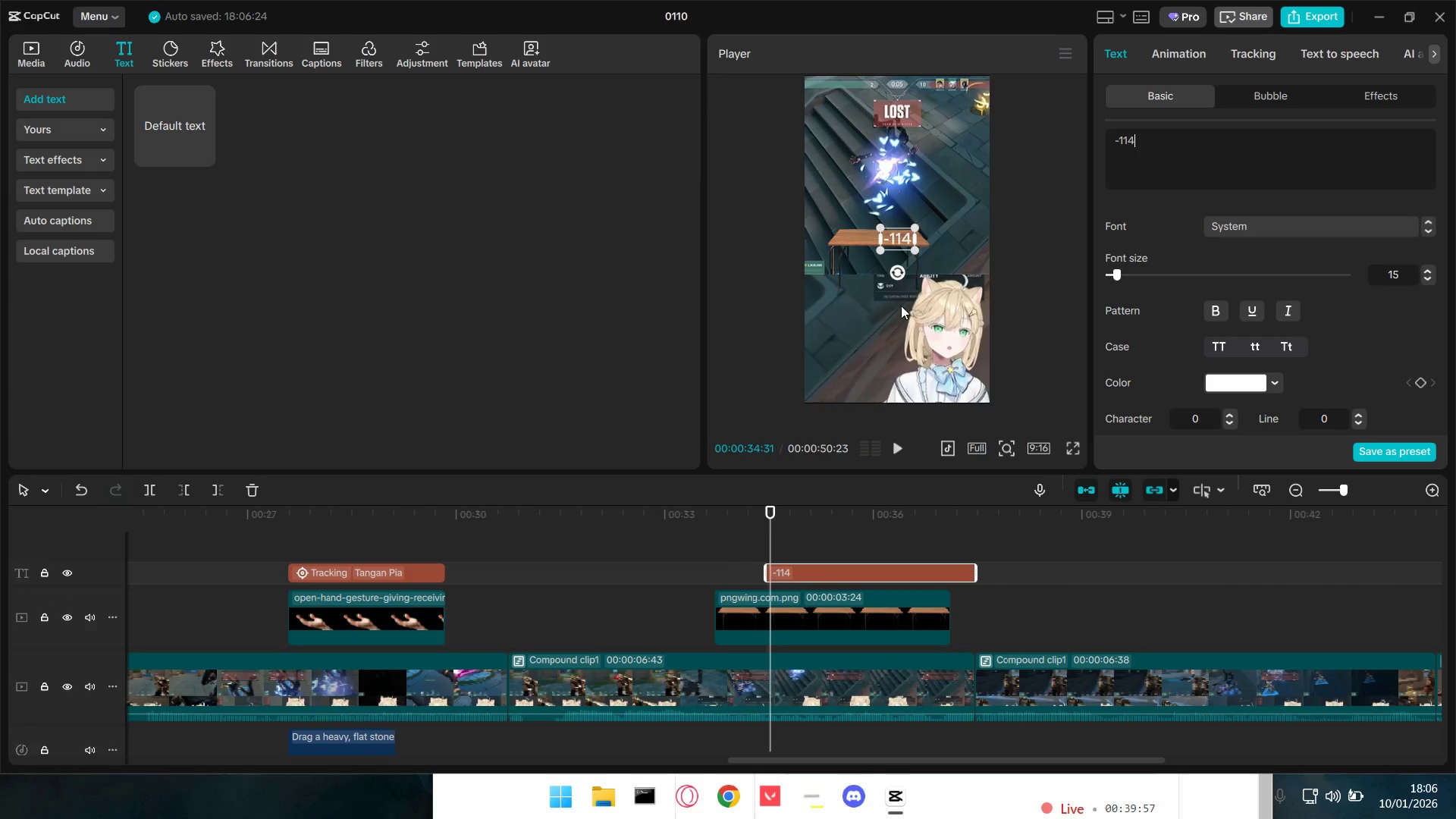 
key(Space)
 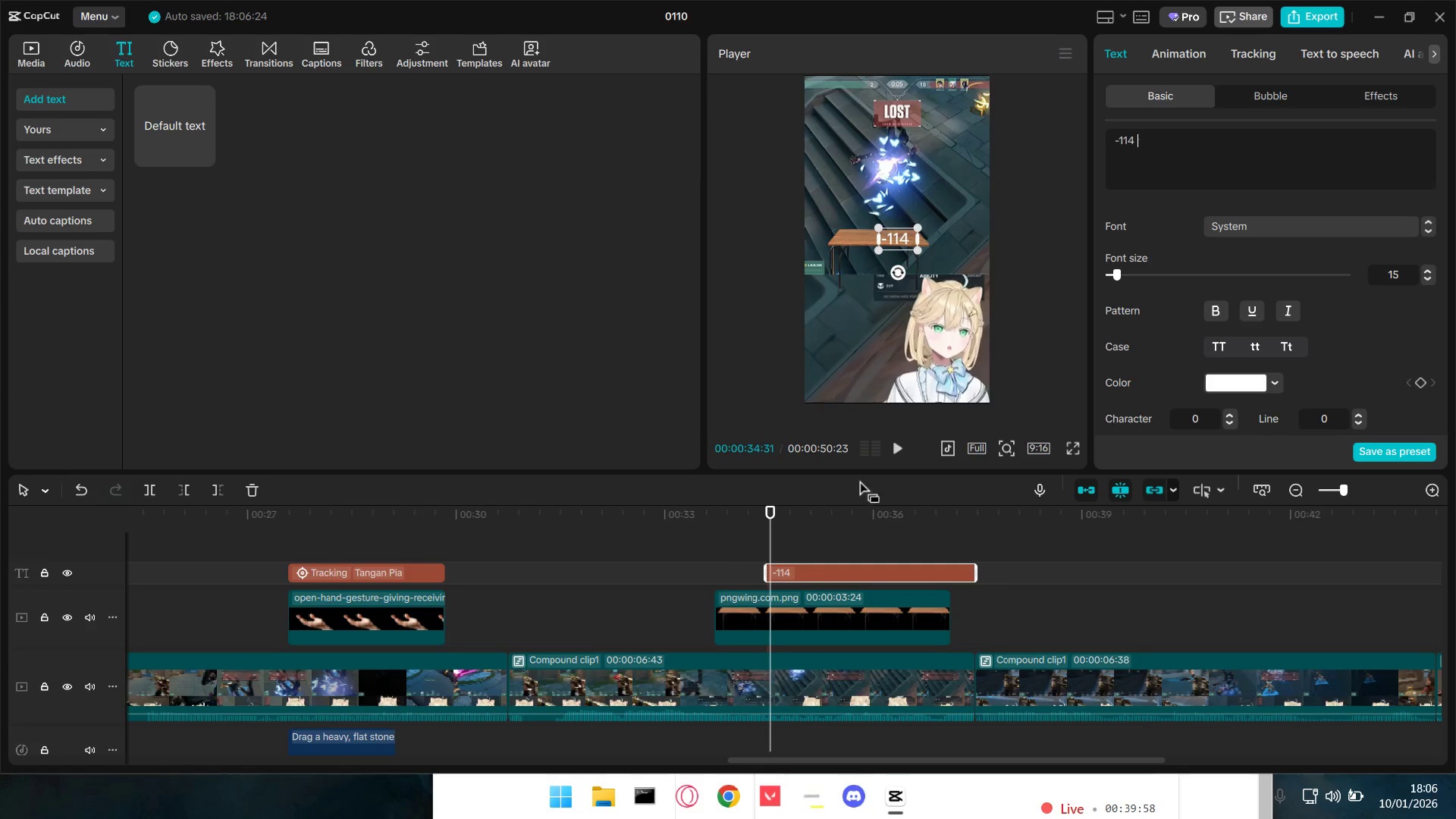 
key(Backspace)
 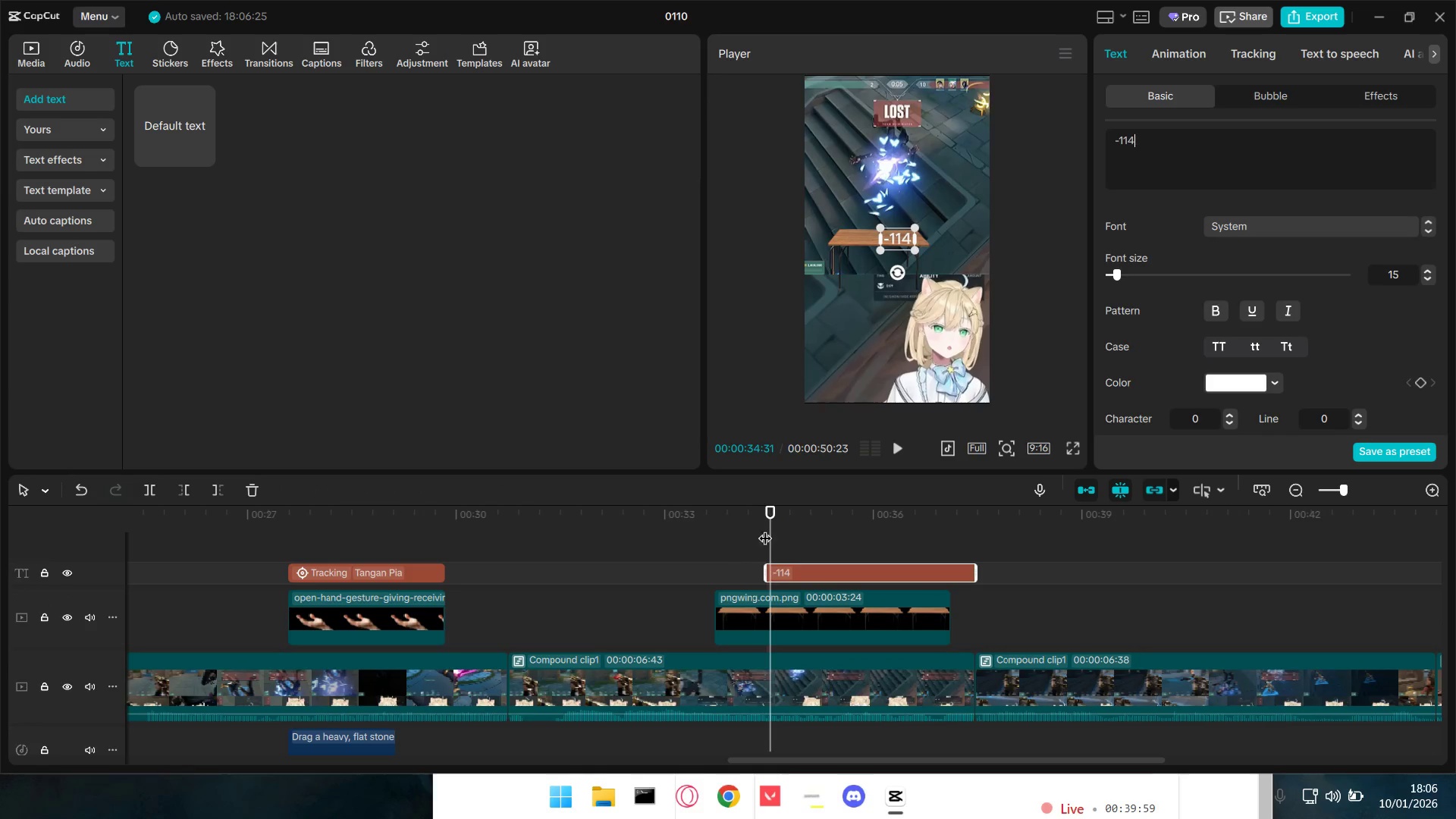 
key(Space)
 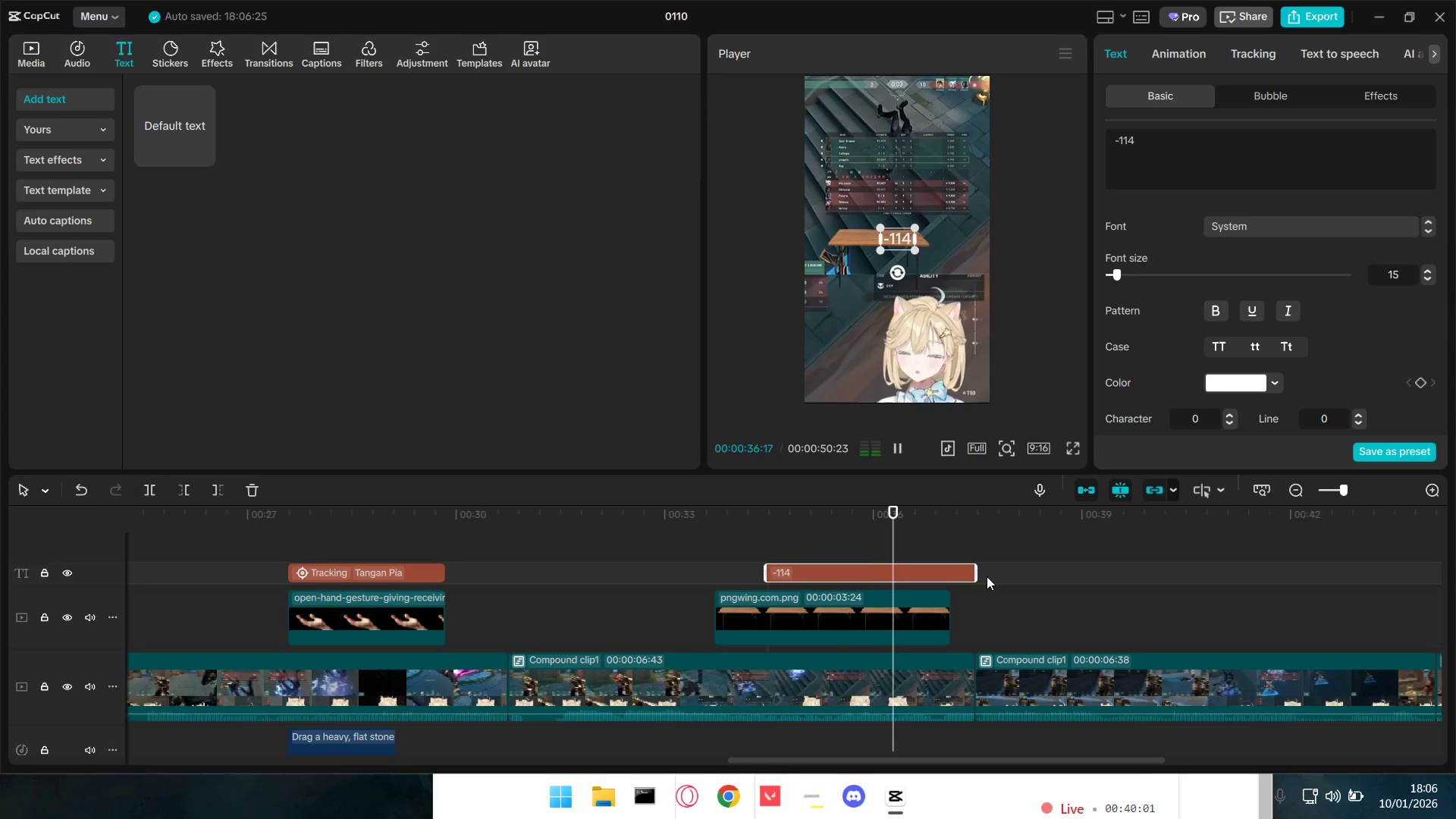 
key(Space)
 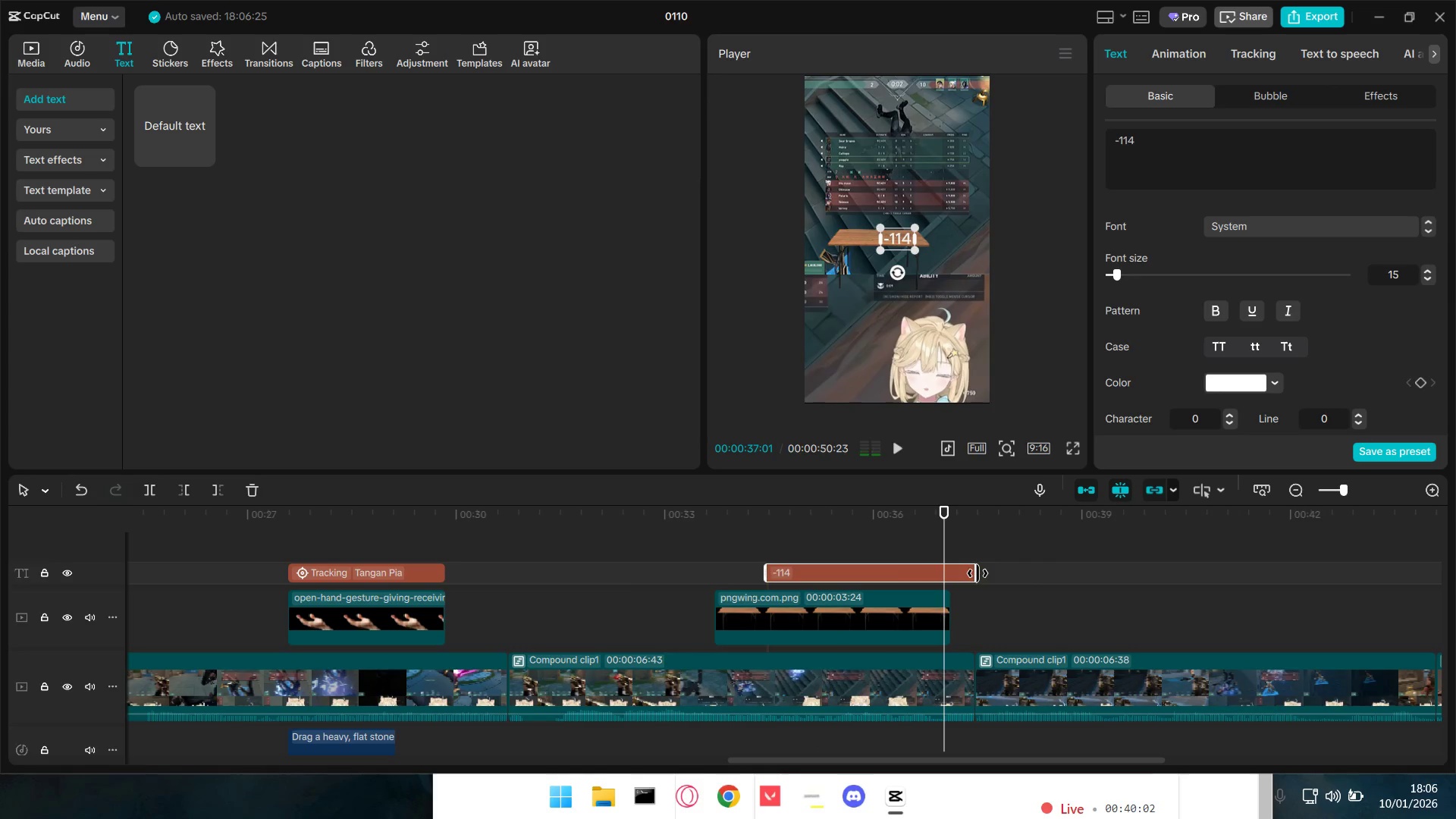 
left_click_drag(start_coordinate=[977, 573], to_coordinate=[950, 577])
 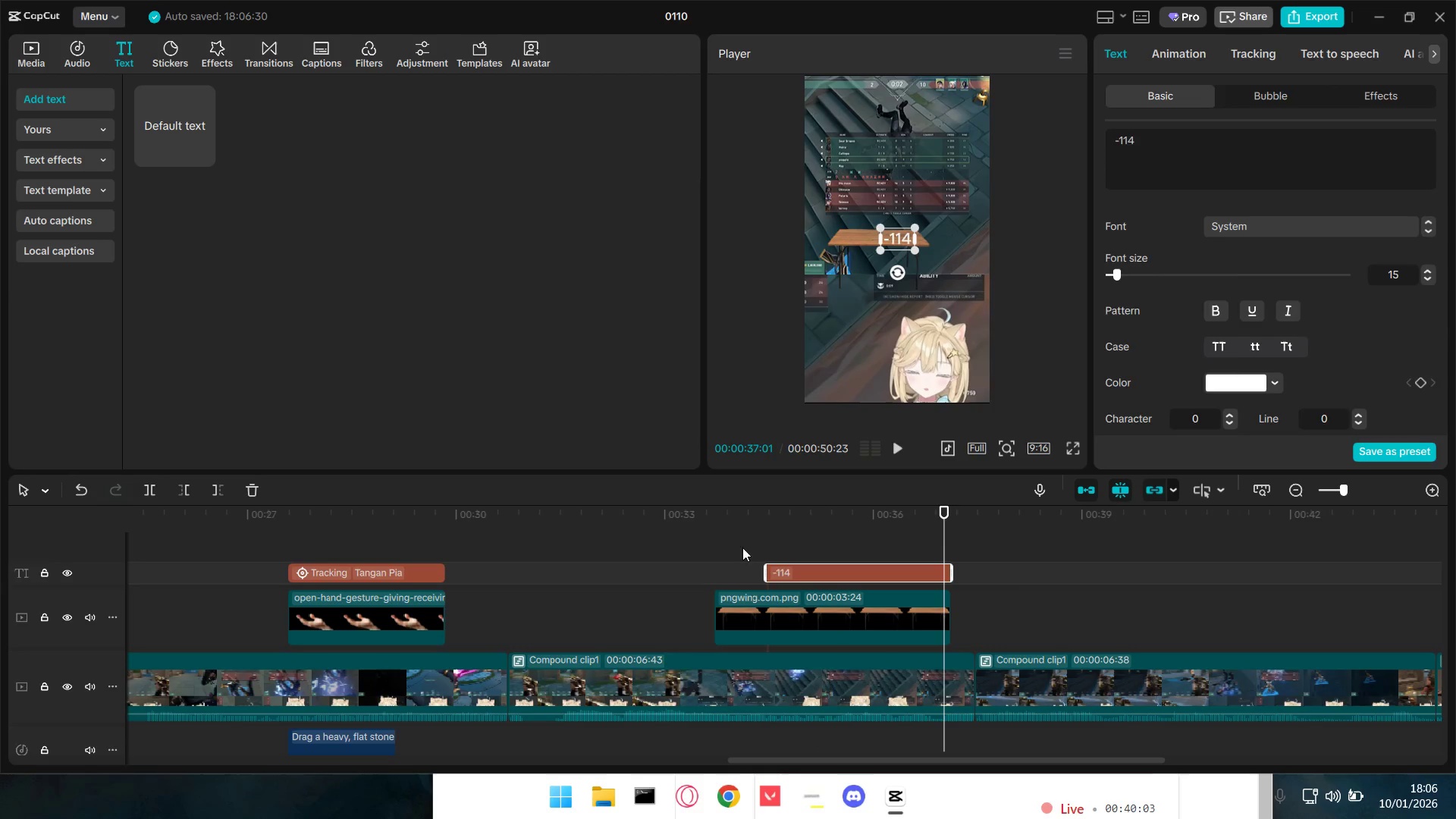 
left_click([709, 542])
 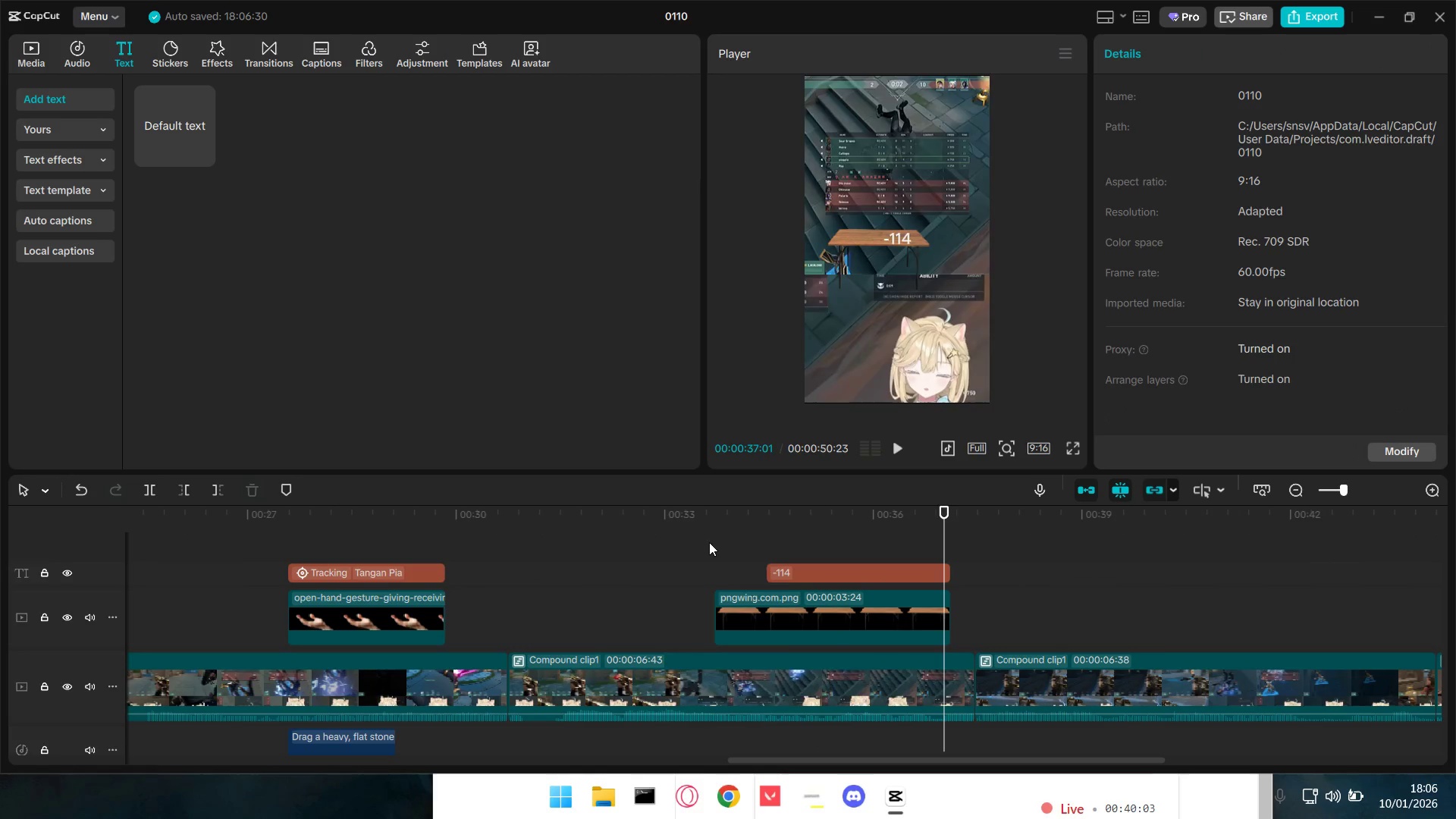 
key(Space)
 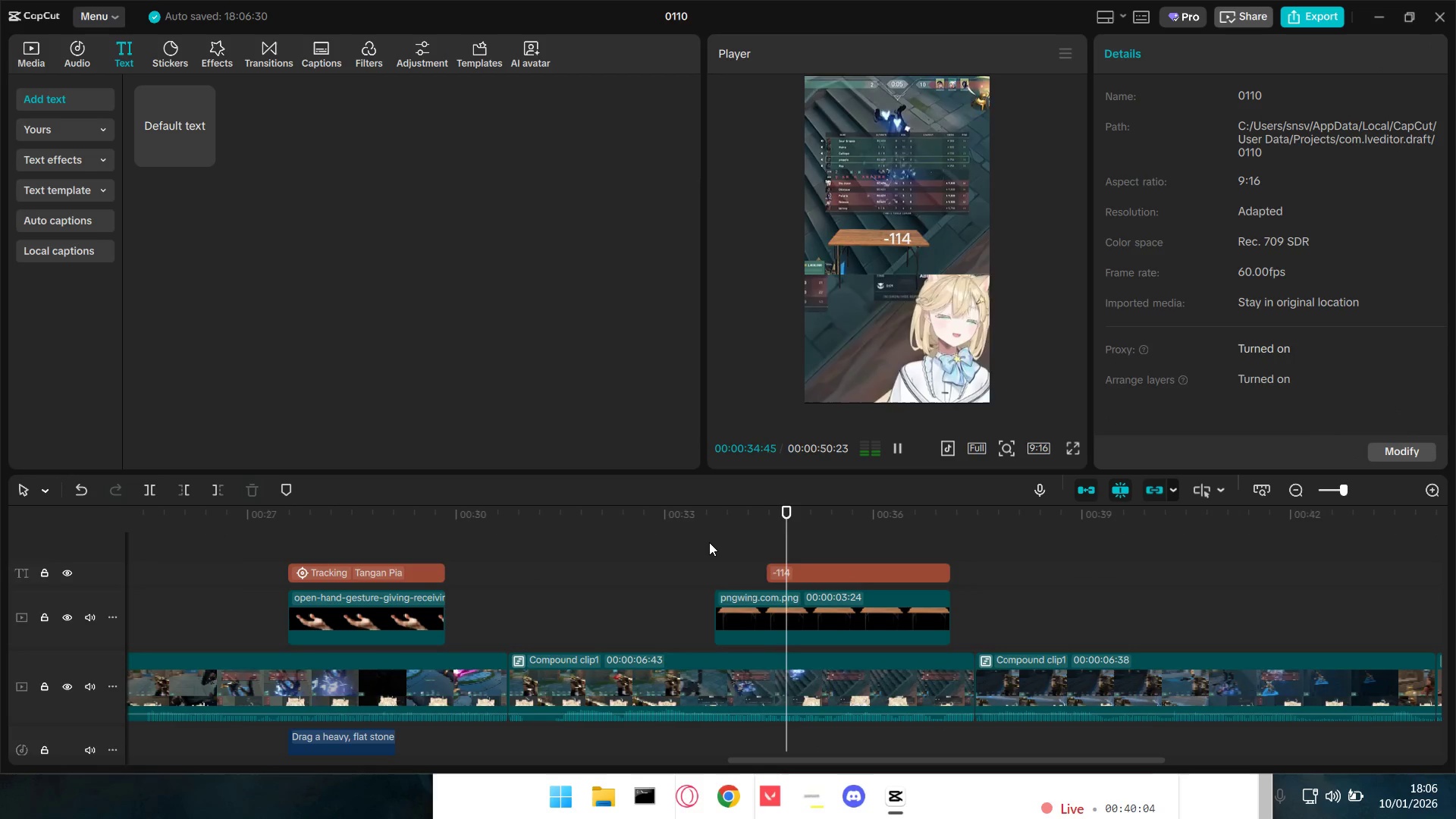 
key(Space)
 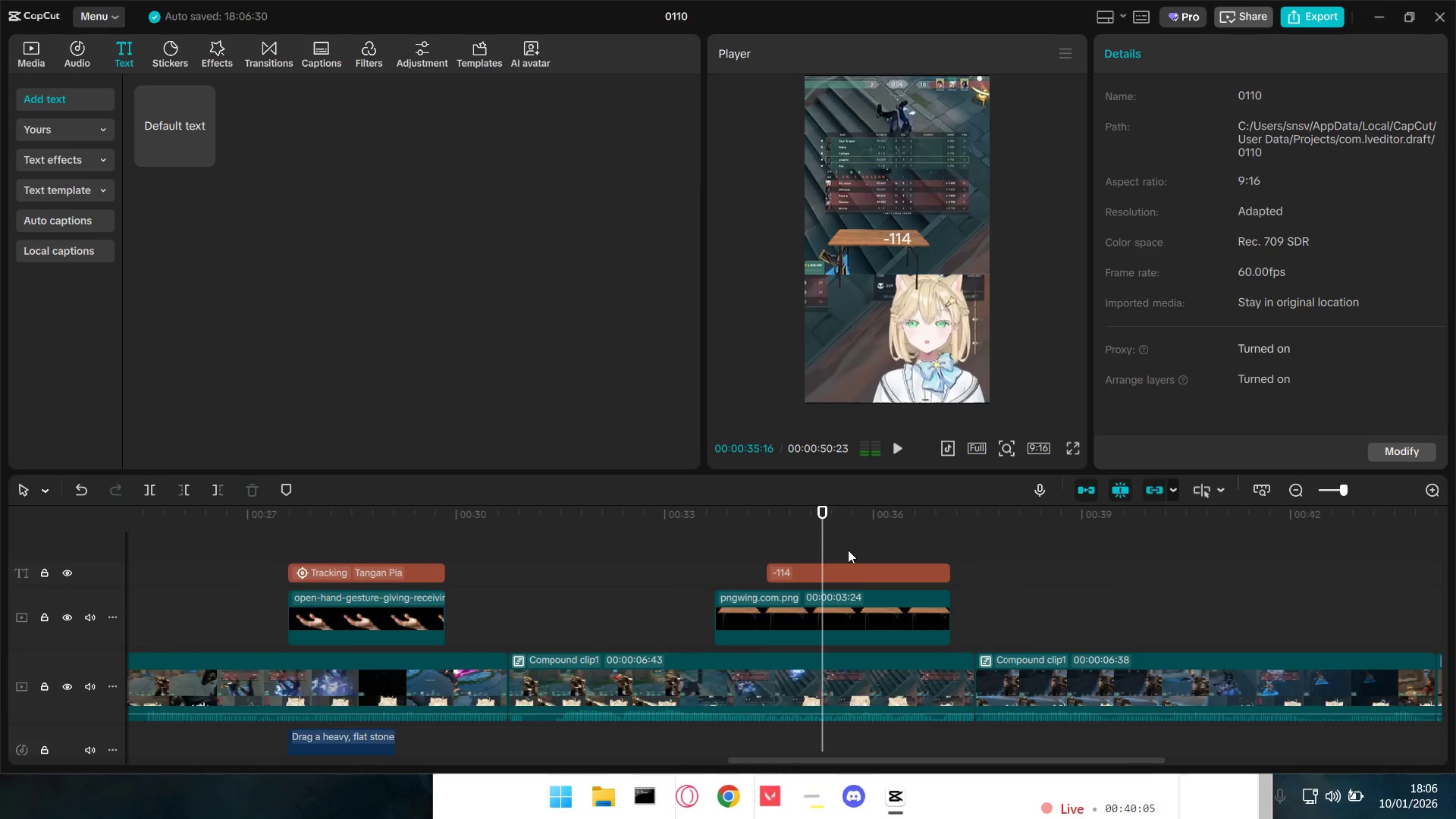 
hold_key(key=ControlLeft, duration=0.66)
scroll: coordinate [922, 546], scroll_direction: up, amount: 8.0
 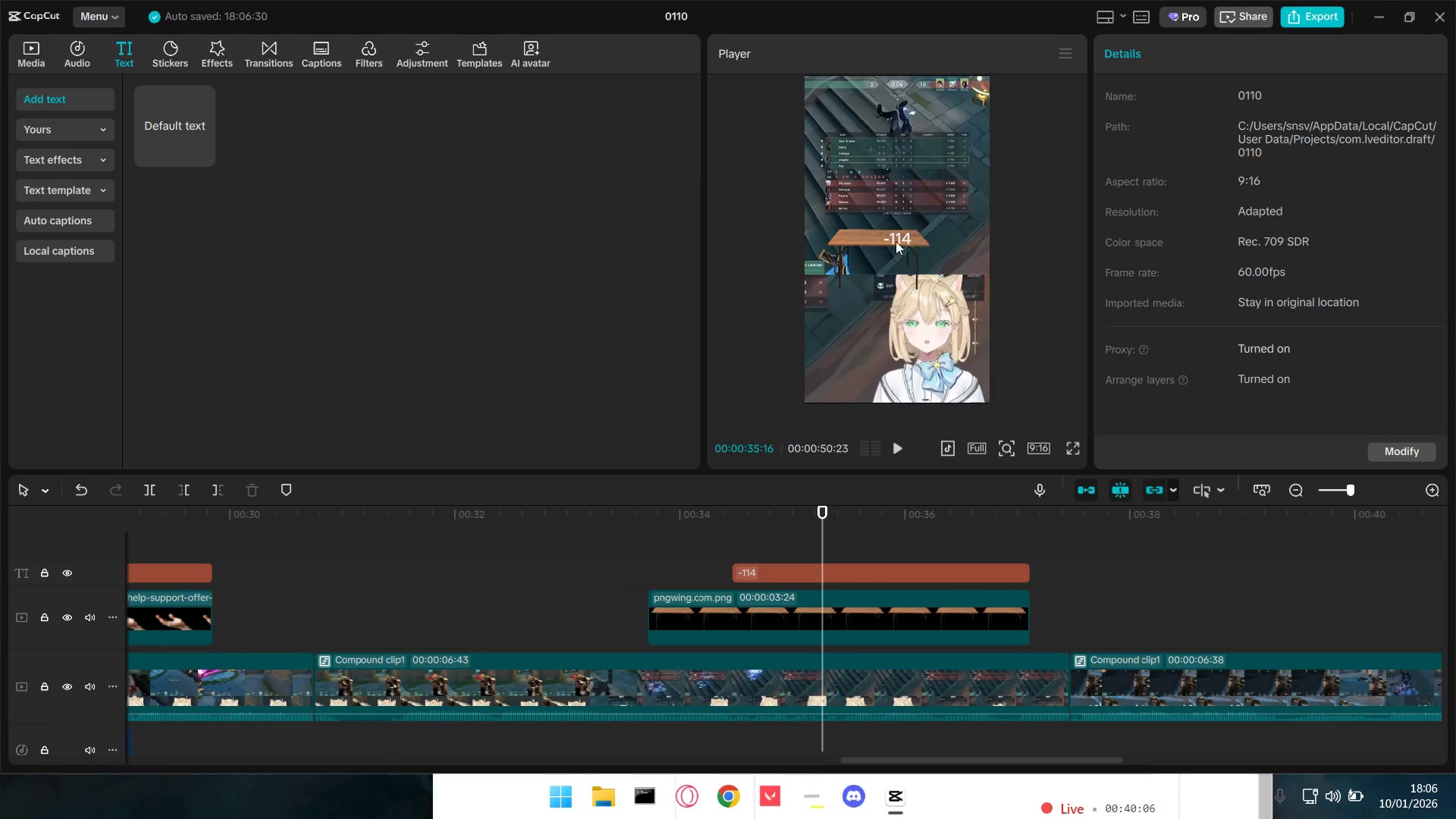 
left_click([896, 237])
 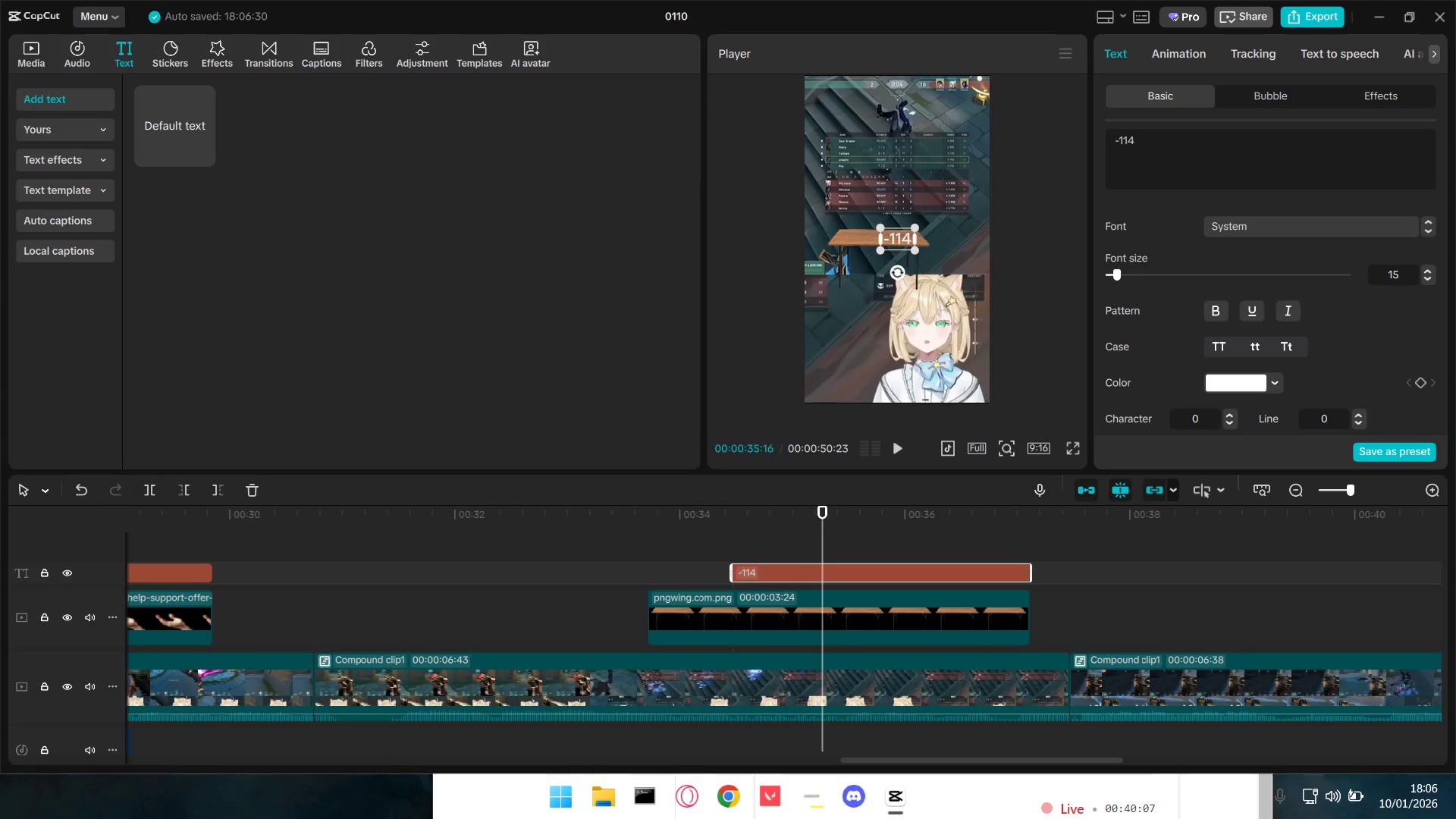 
left_click_drag(start_coordinate=[899, 232], to_coordinate=[905, 202])
 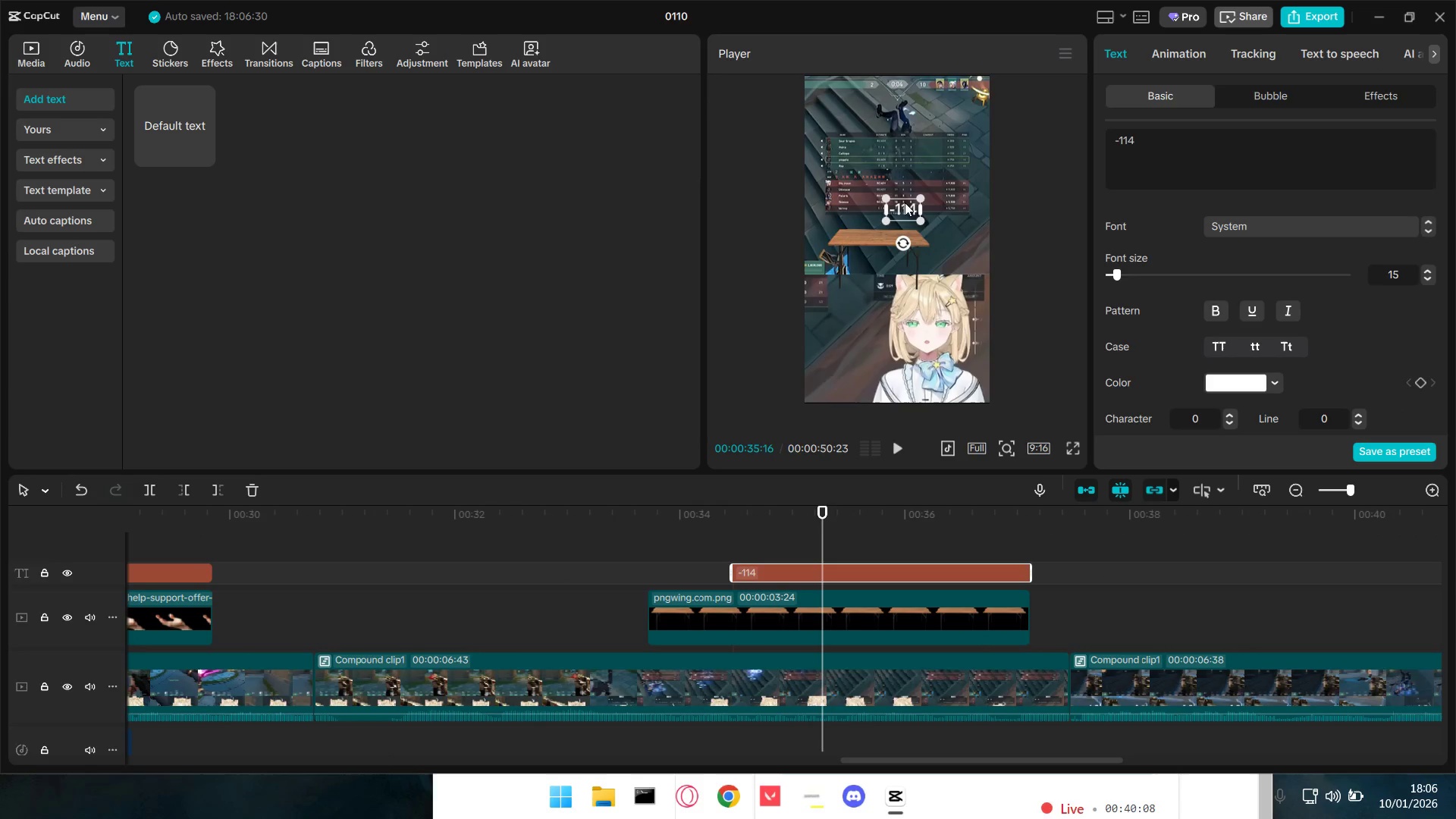 
left_click_drag(start_coordinate=[905, 202], to_coordinate=[905, 208])
 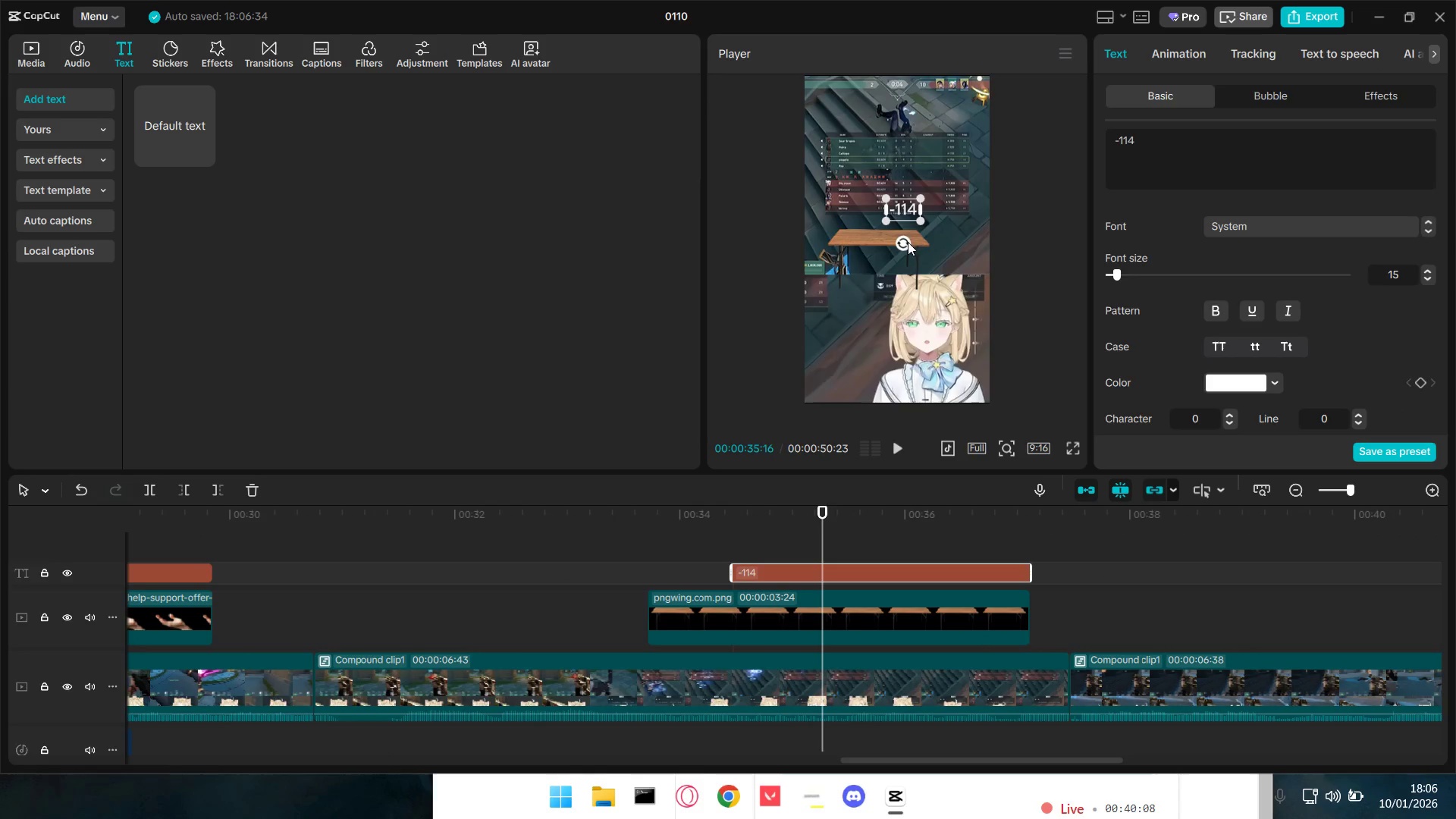 
left_click_drag(start_coordinate=[908, 242], to_coordinate=[930, 239])
 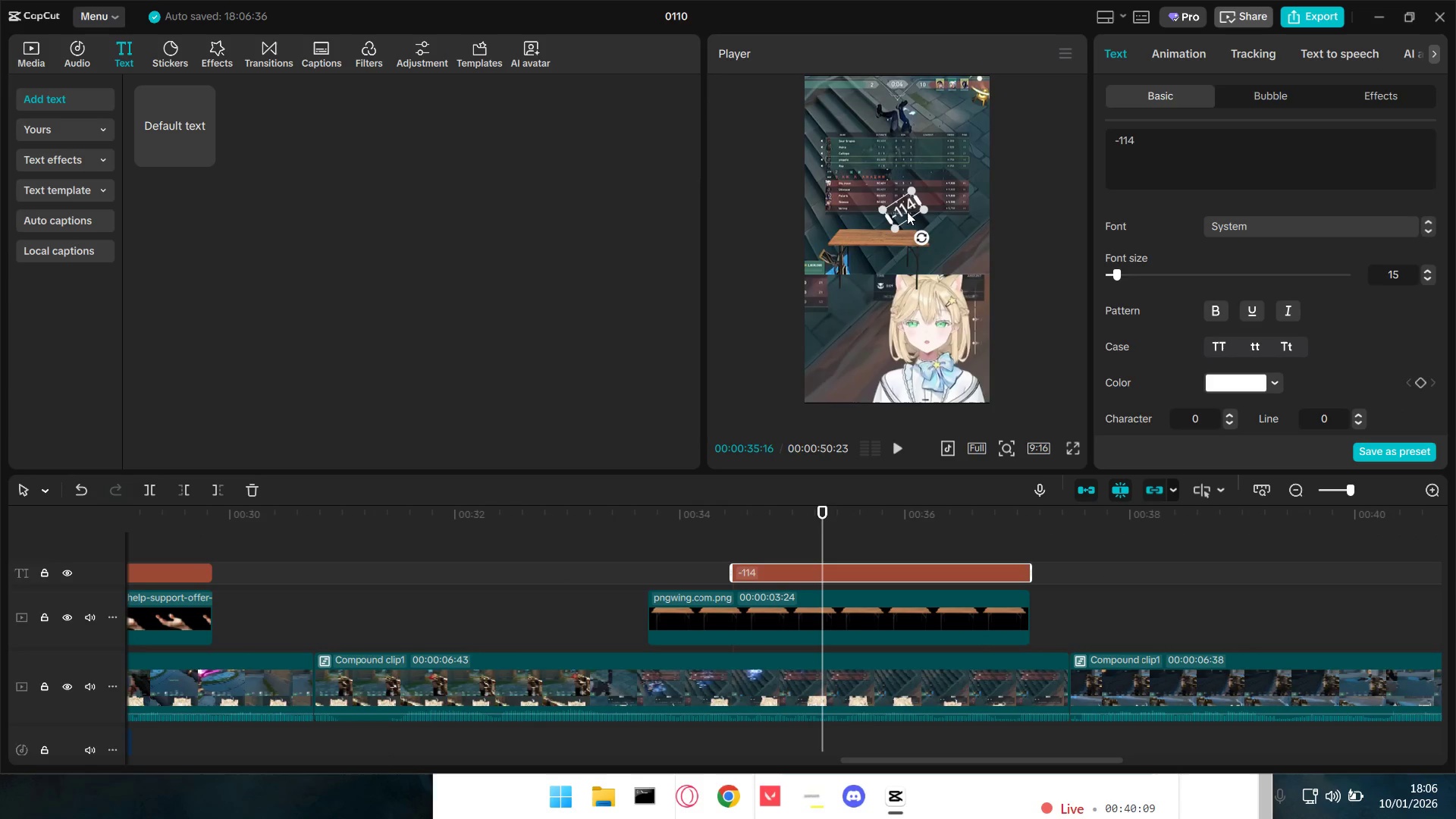 
left_click_drag(start_coordinate=[905, 208], to_coordinate=[891, 223])
 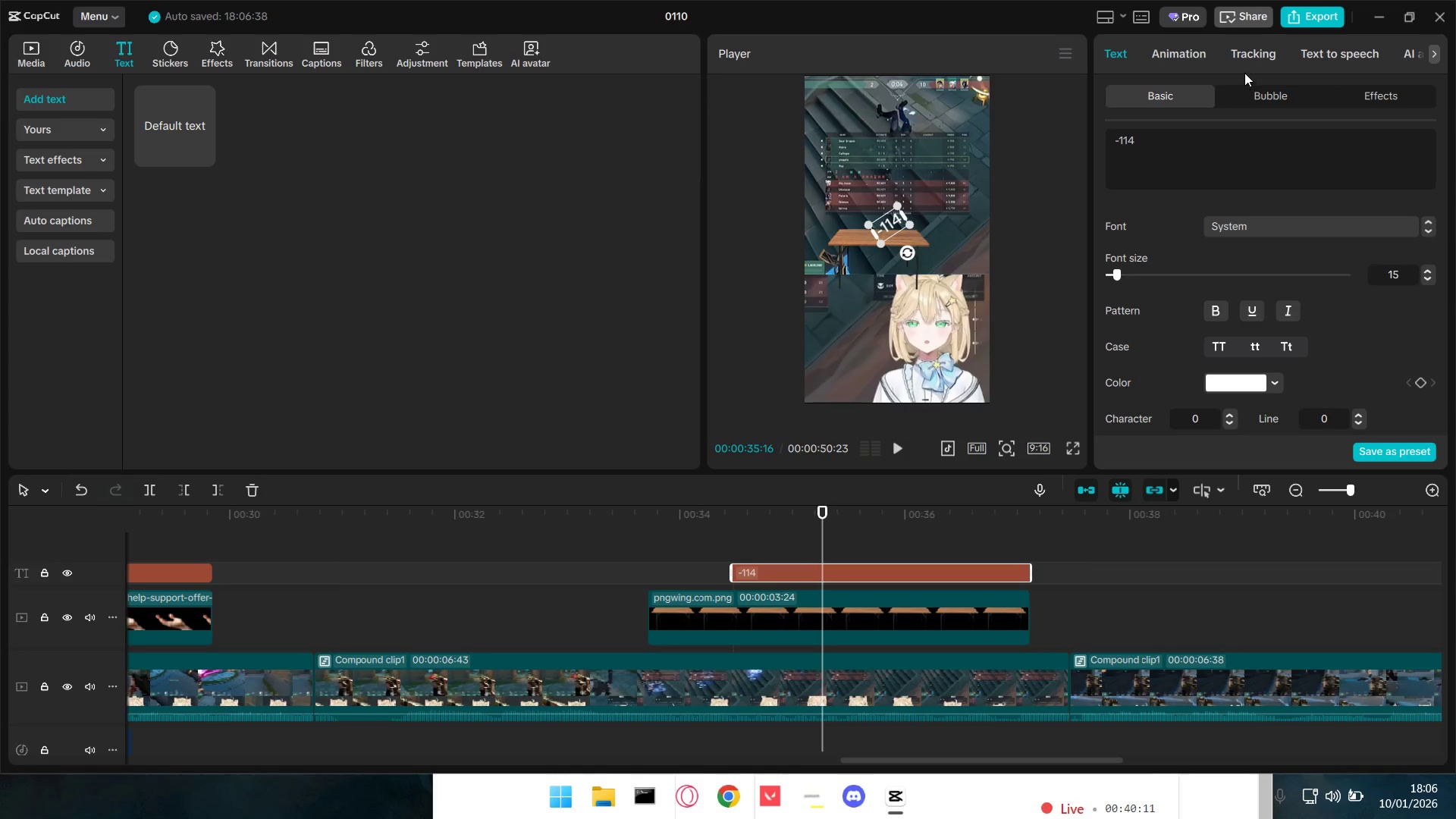 
left_click([1194, 55])
 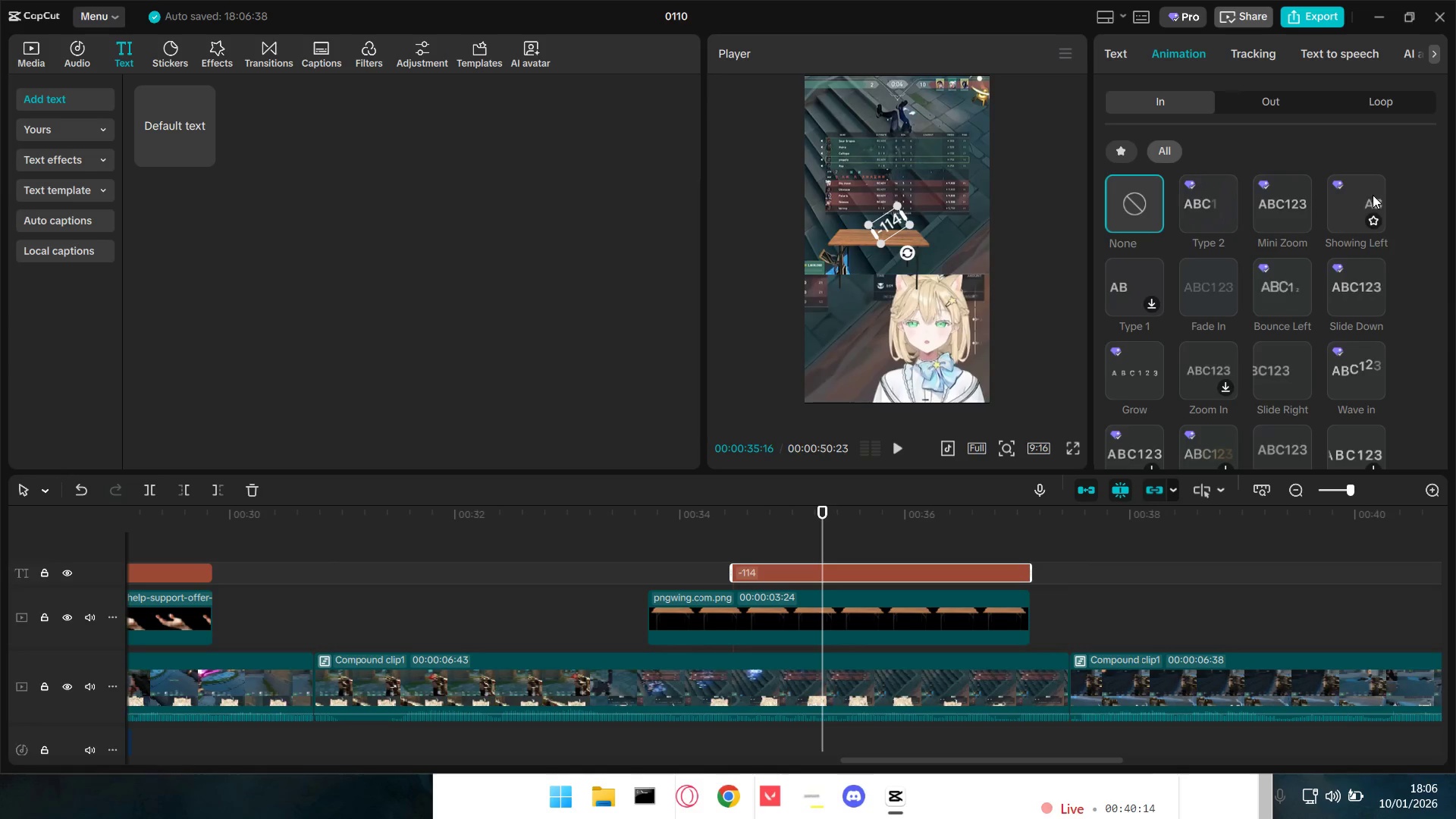 
scroll: coordinate [1358, 381], scroll_direction: down, amount: 3.0
 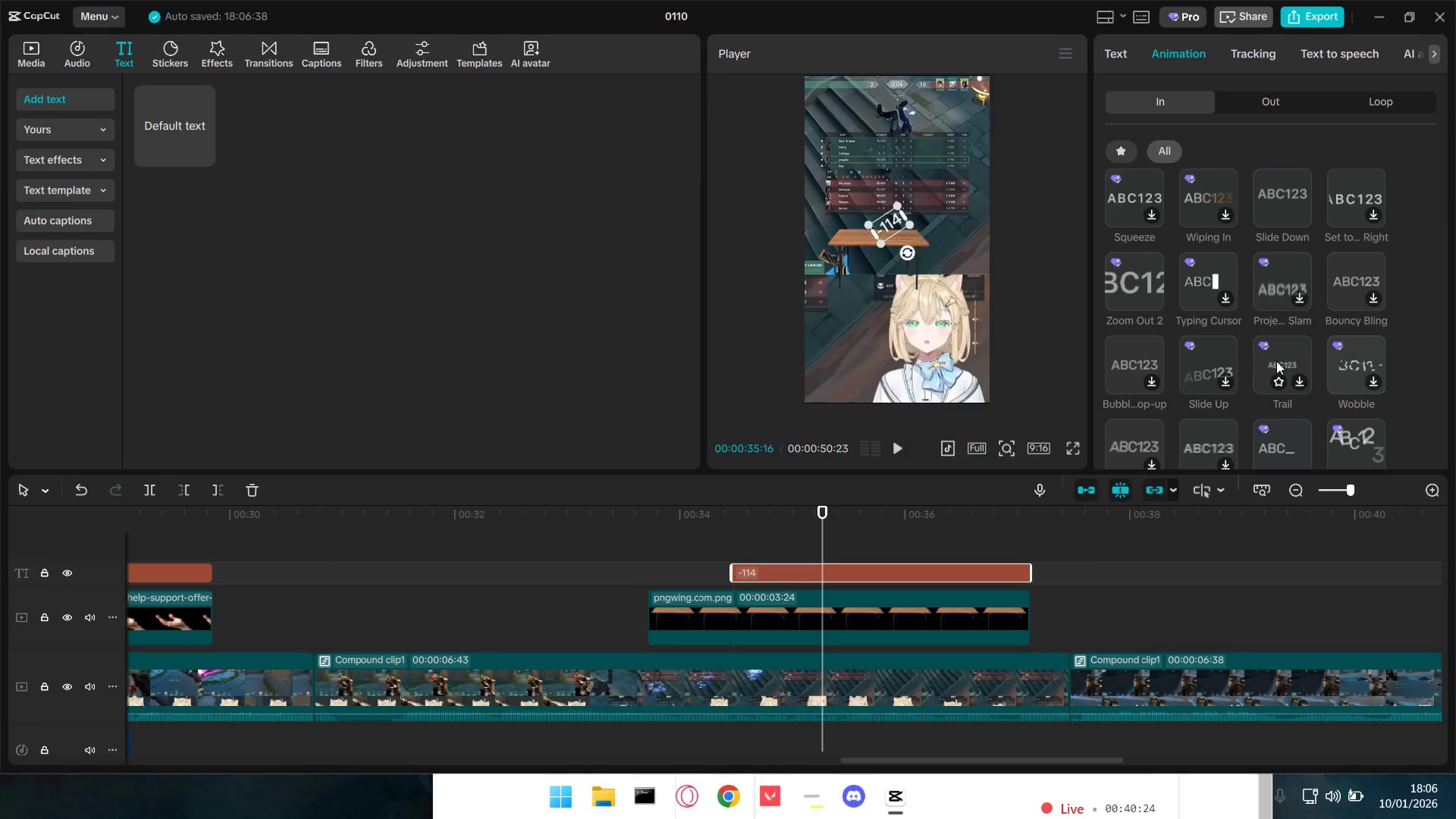 
wait(5.43)
 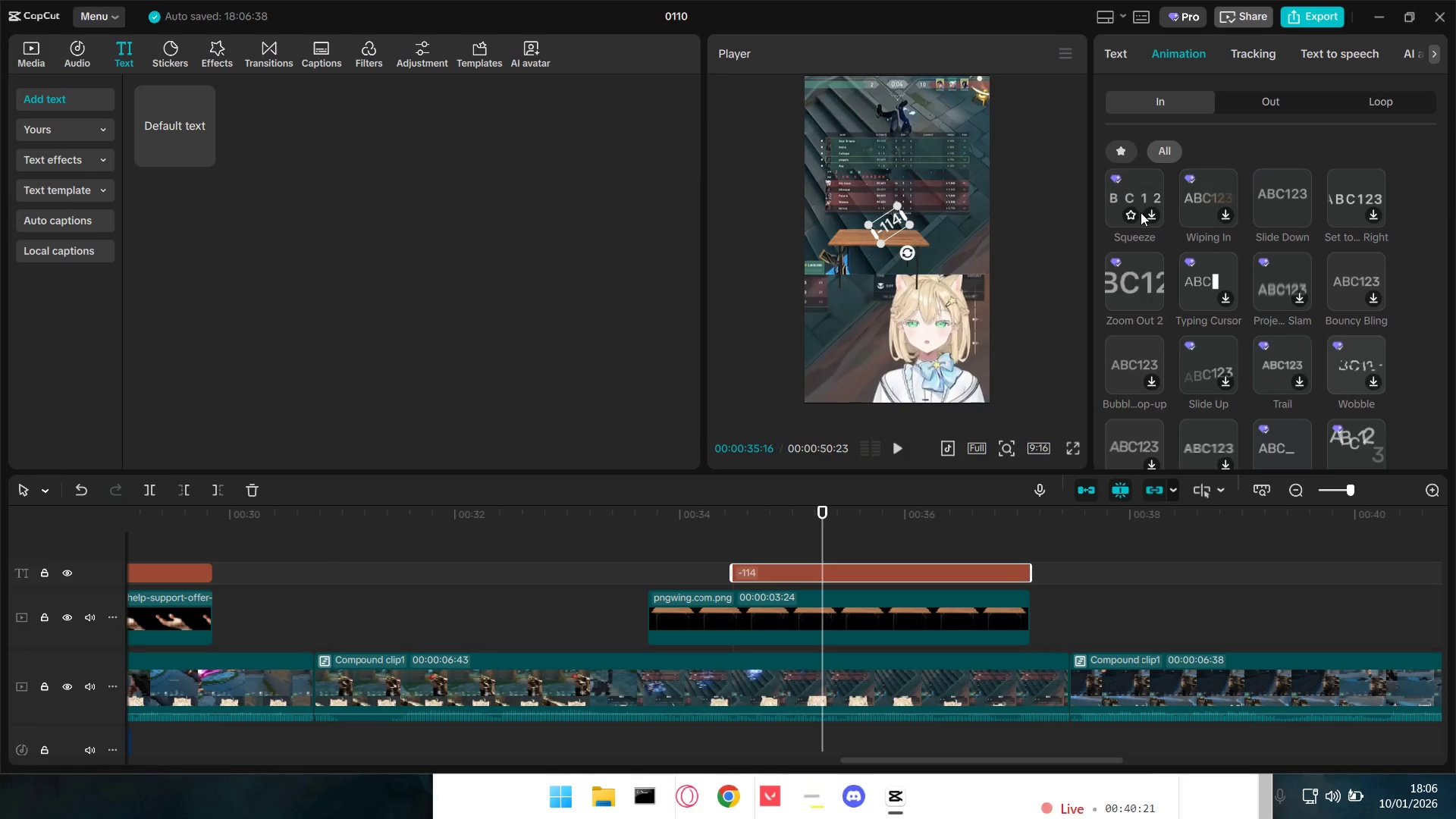 
scroll: coordinate [1135, 371], scroll_direction: down, amount: 3.0
 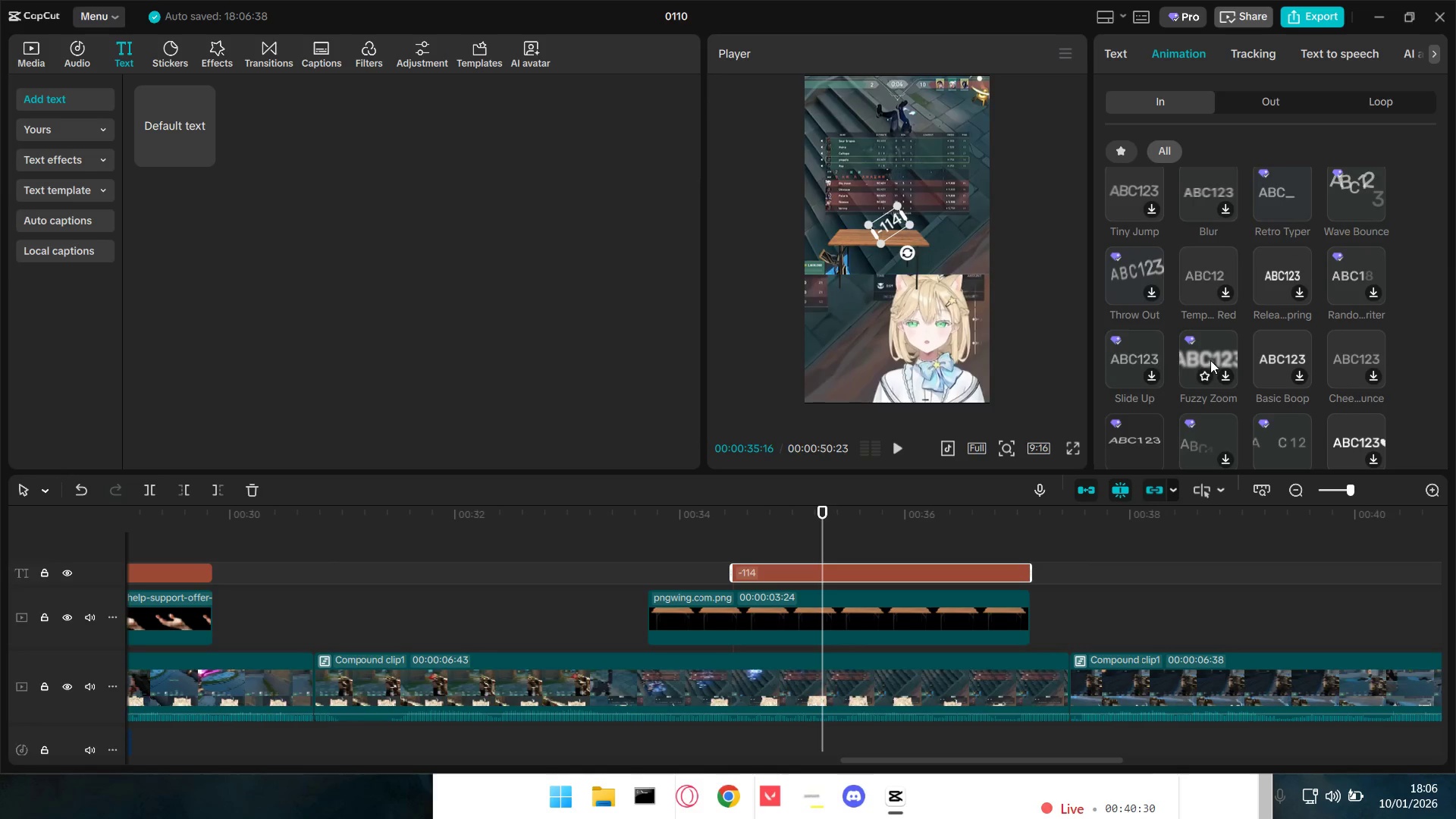 
wait(5.48)
 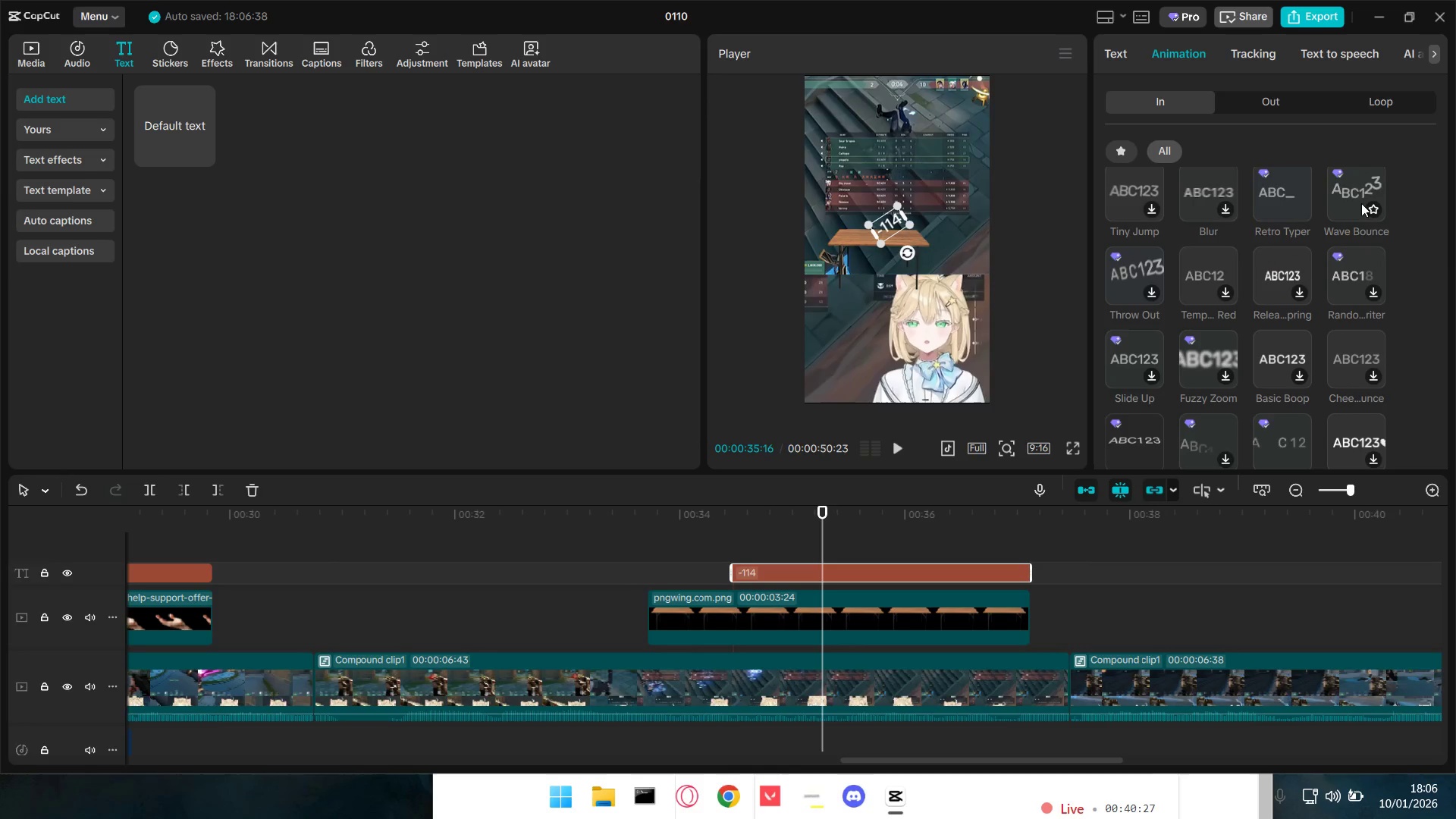 
scroll: coordinate [1360, 433], scroll_direction: down, amount: 3.0
 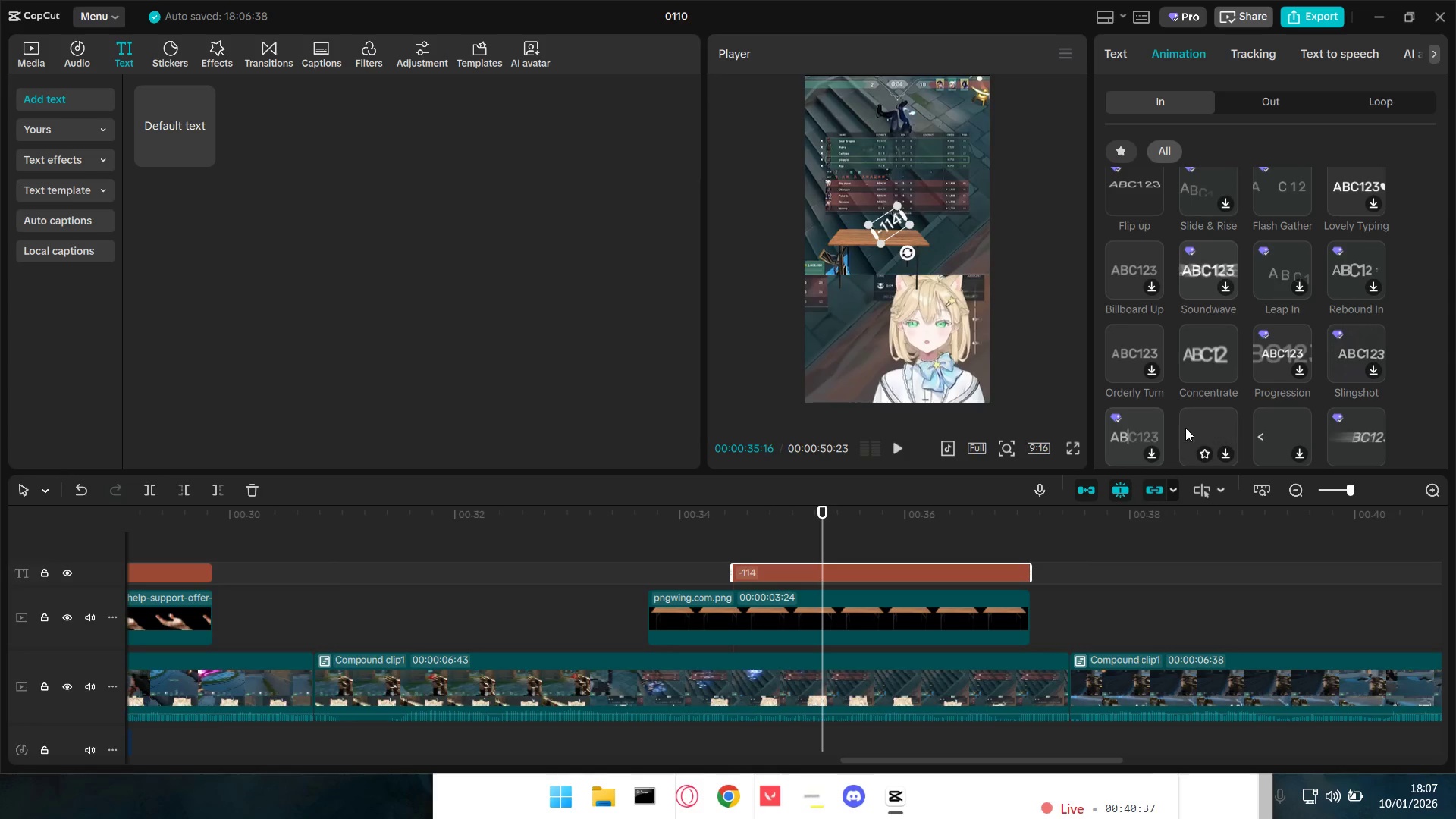 
left_click([1362, 435])
 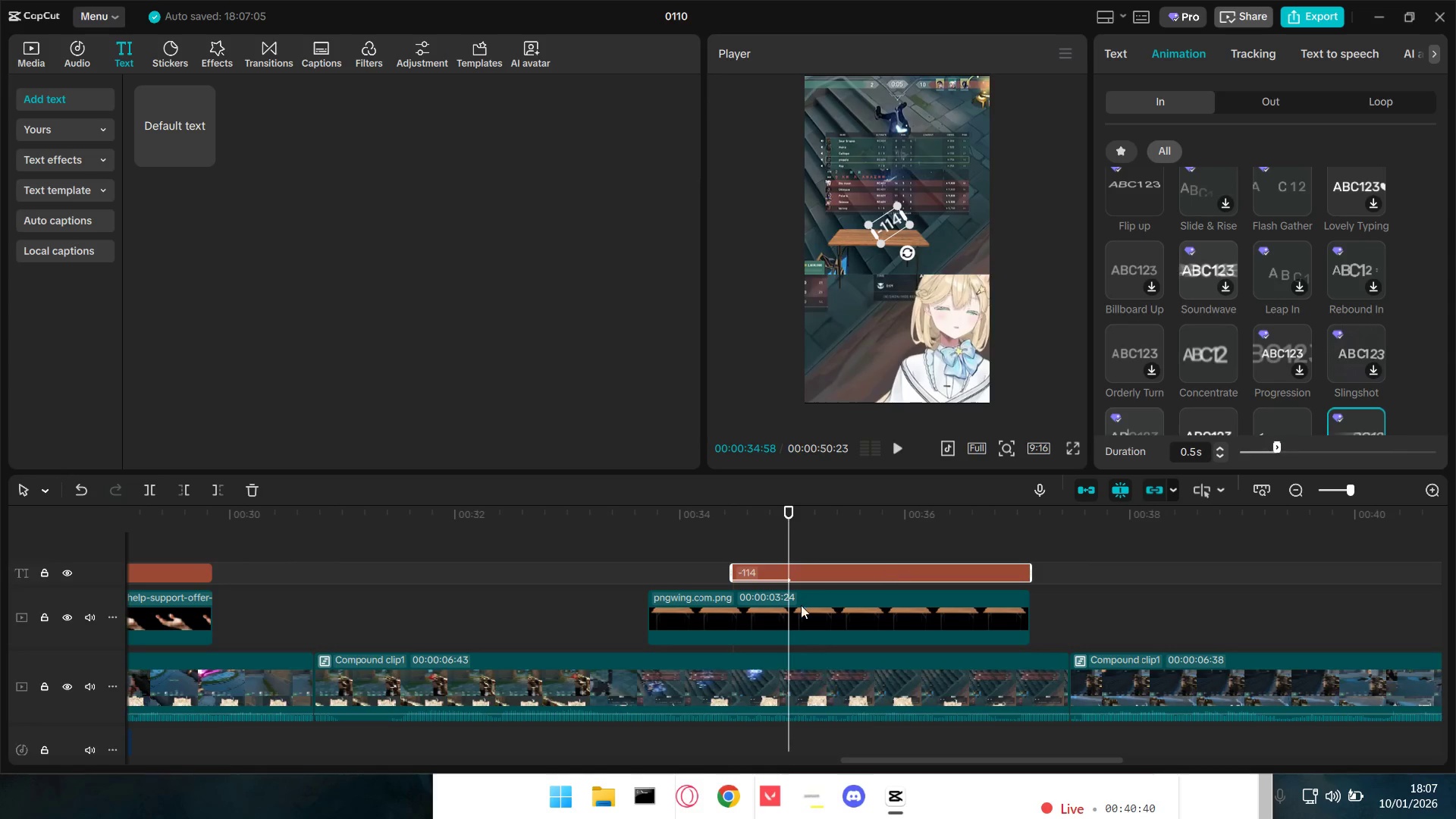 
left_click_drag(start_coordinate=[805, 569], to_coordinate=[823, 571])
 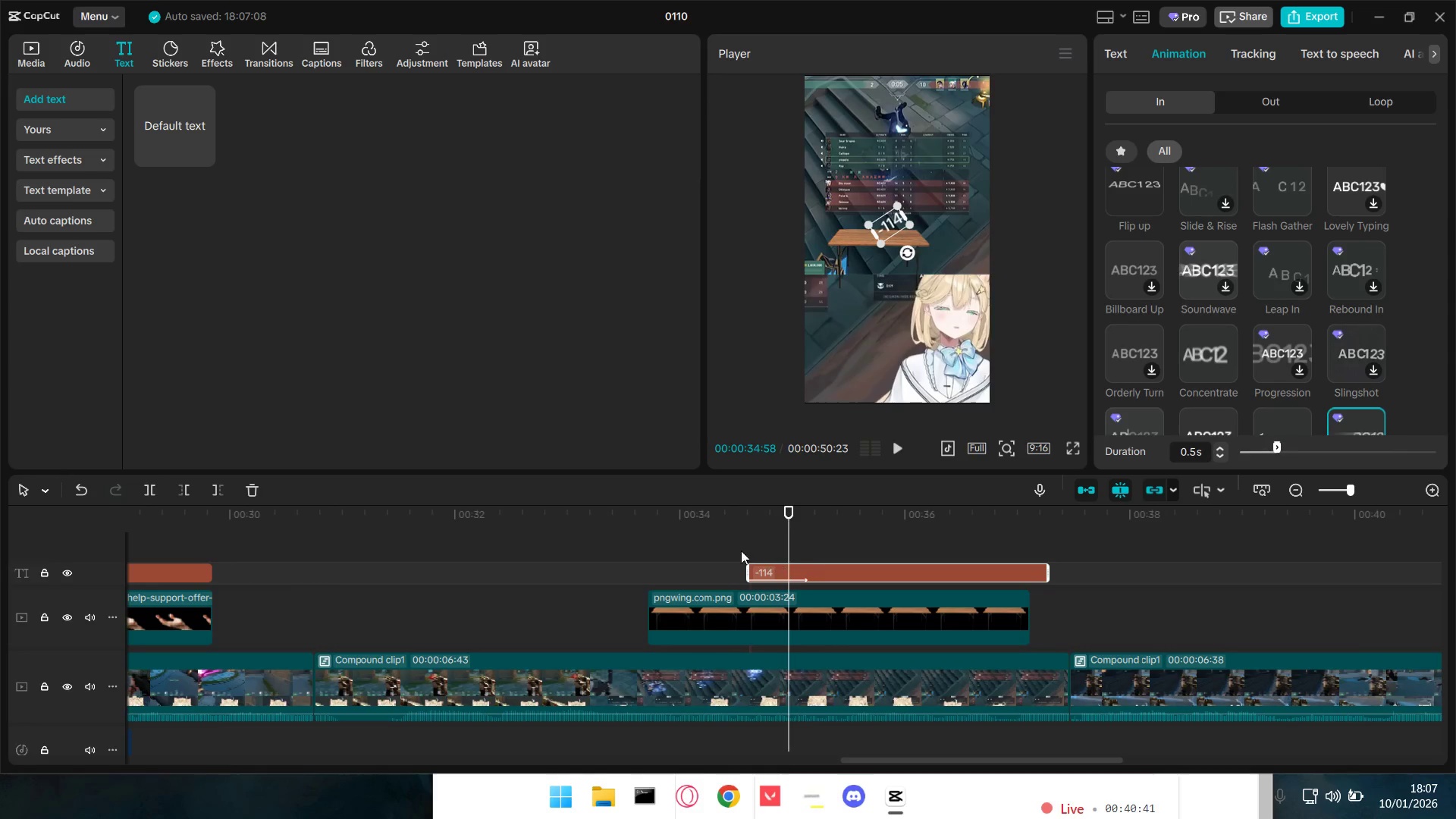 
double_click([708, 548])
 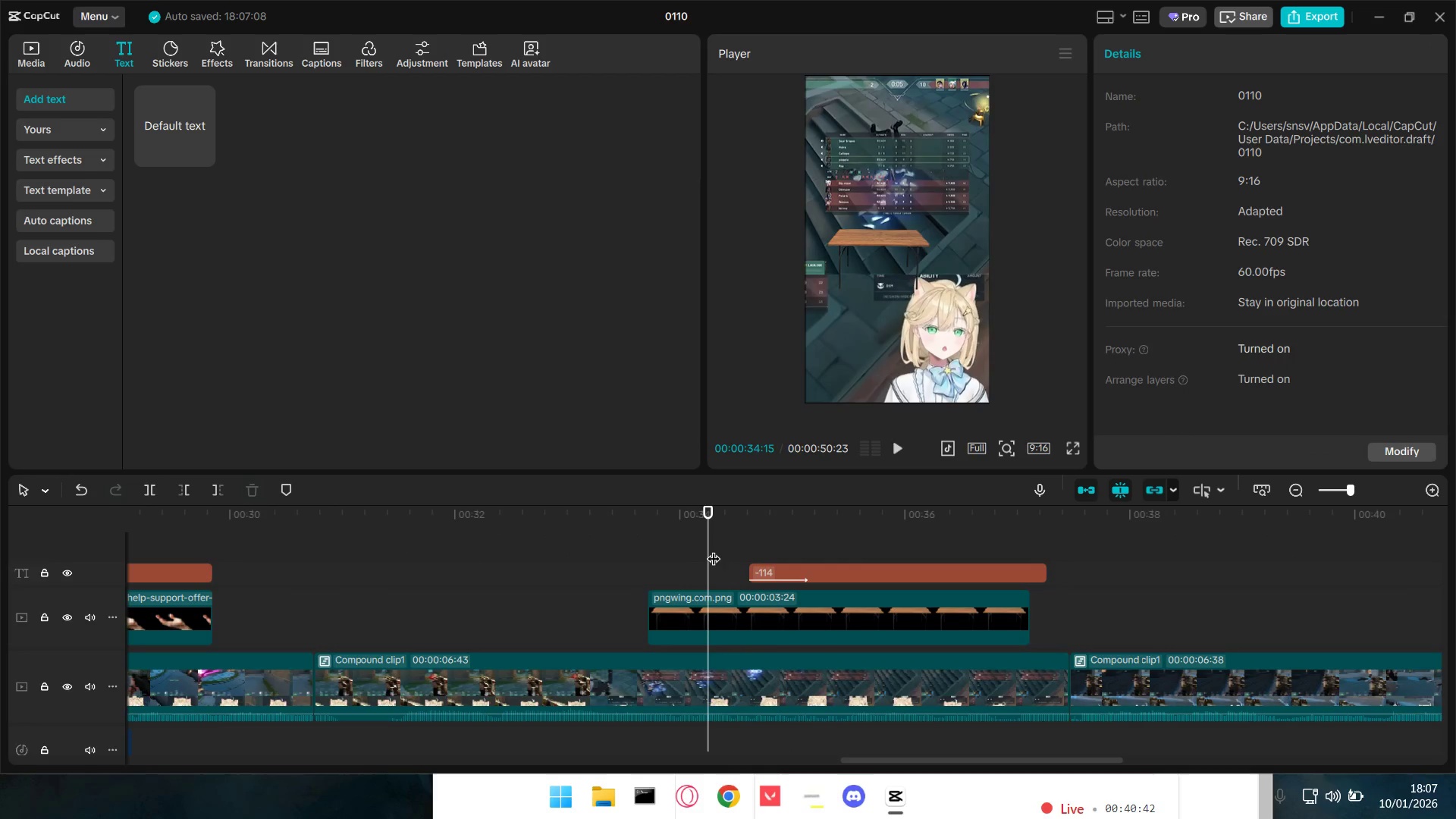 
key(Space)
 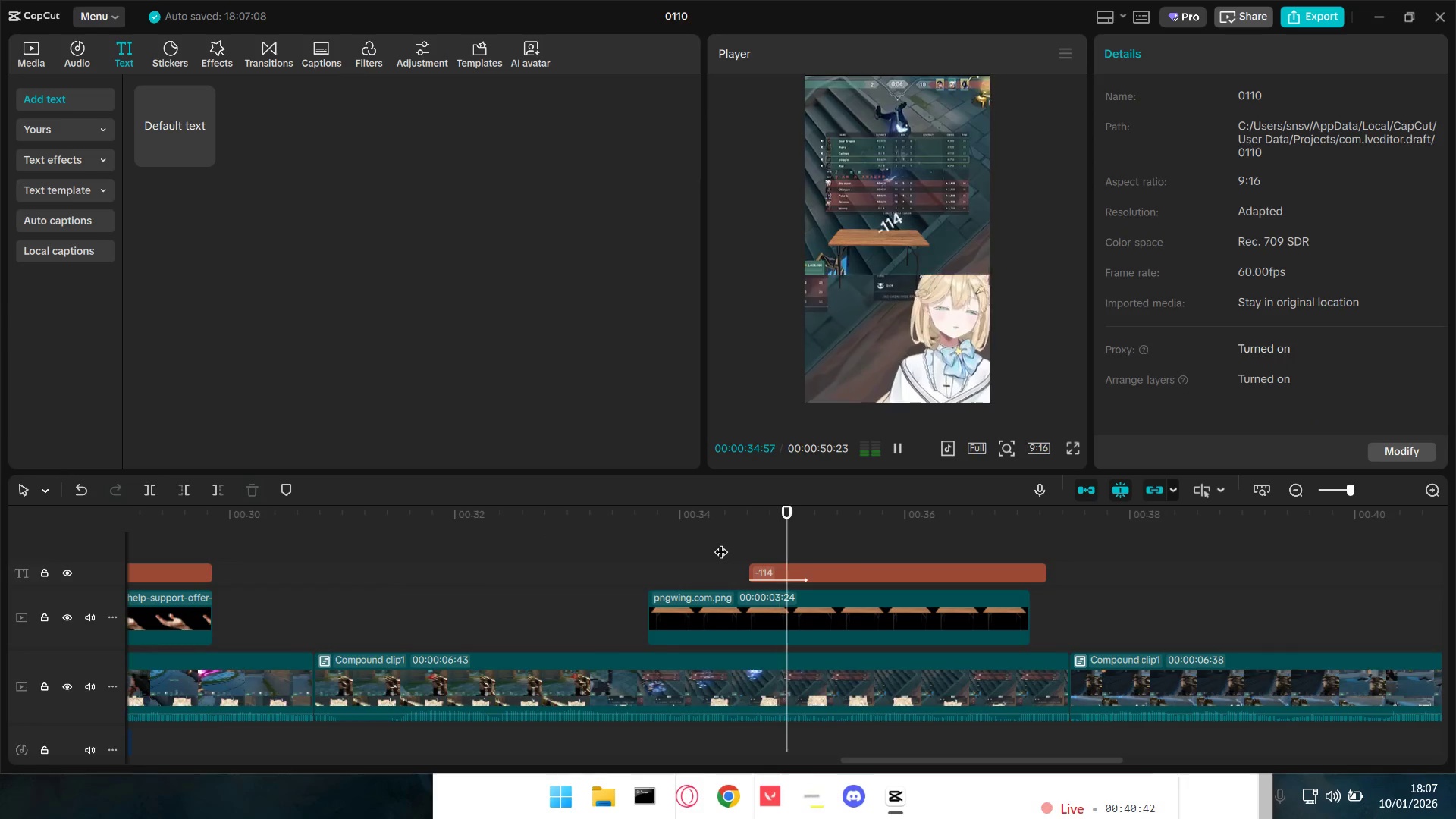 
key(Space)
 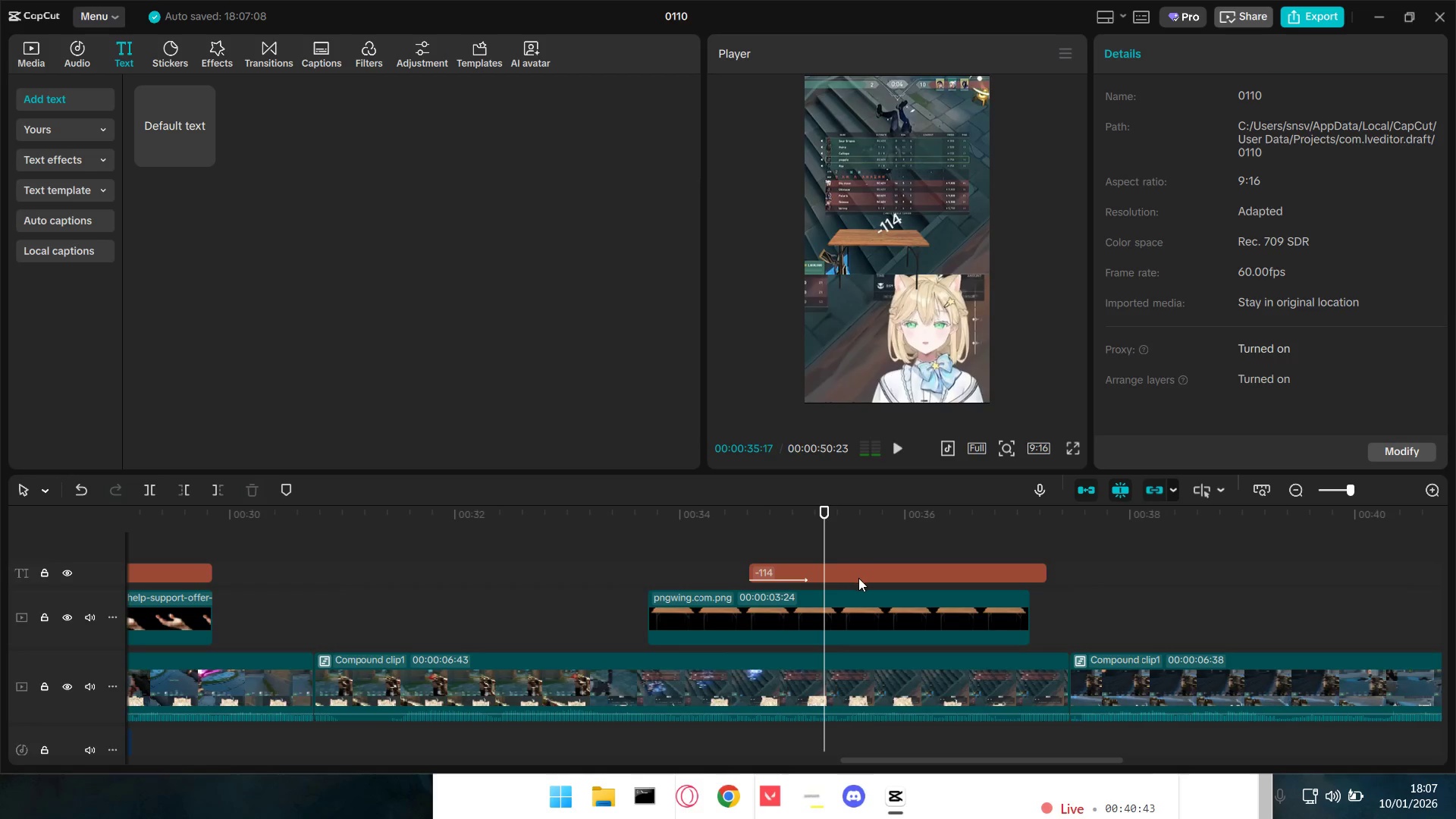 
left_click_drag(start_coordinate=[866, 573], to_coordinate=[839, 577])
 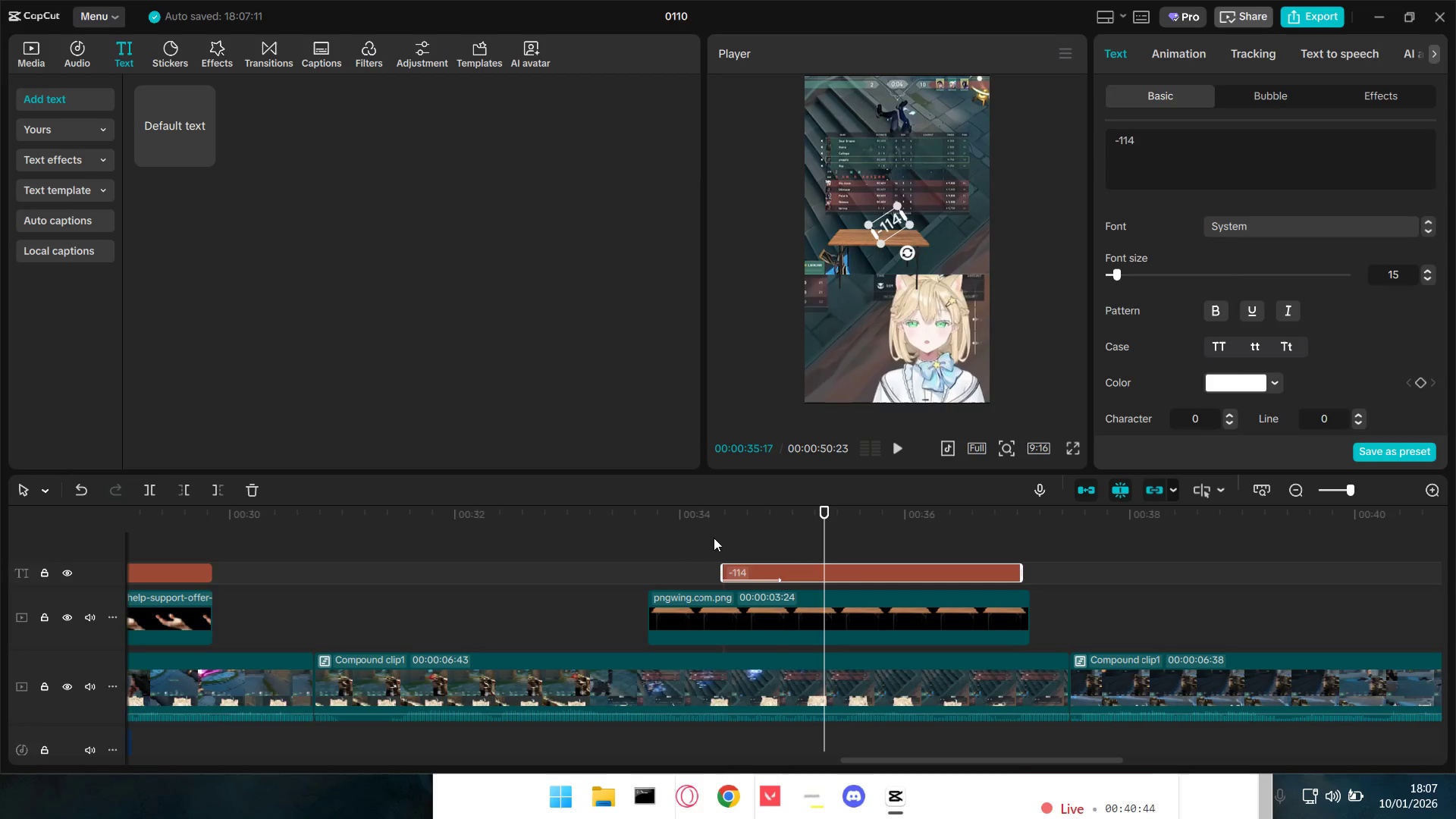 
left_click([689, 538])
 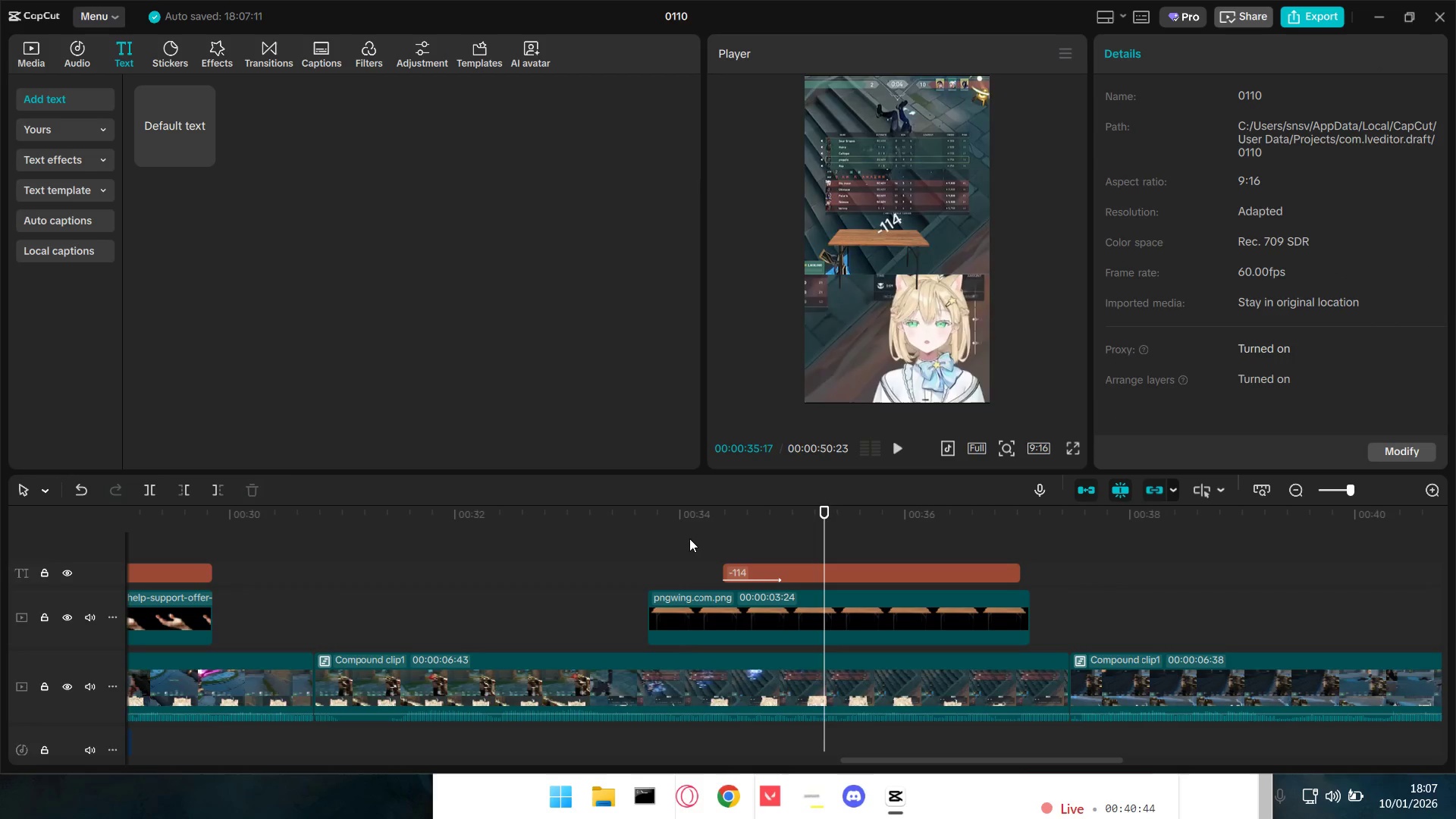 
key(Space)
 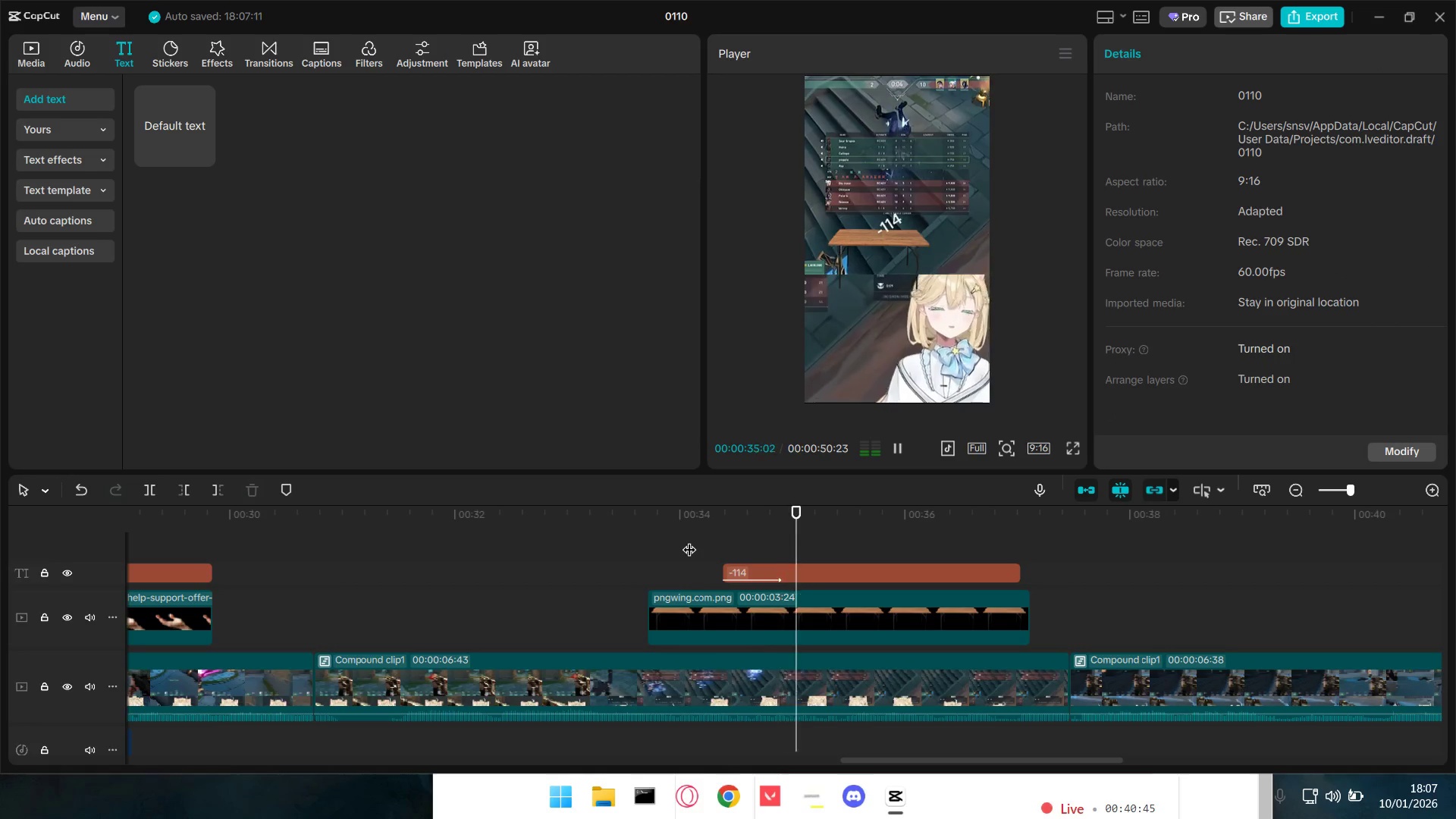 
key(Space)
 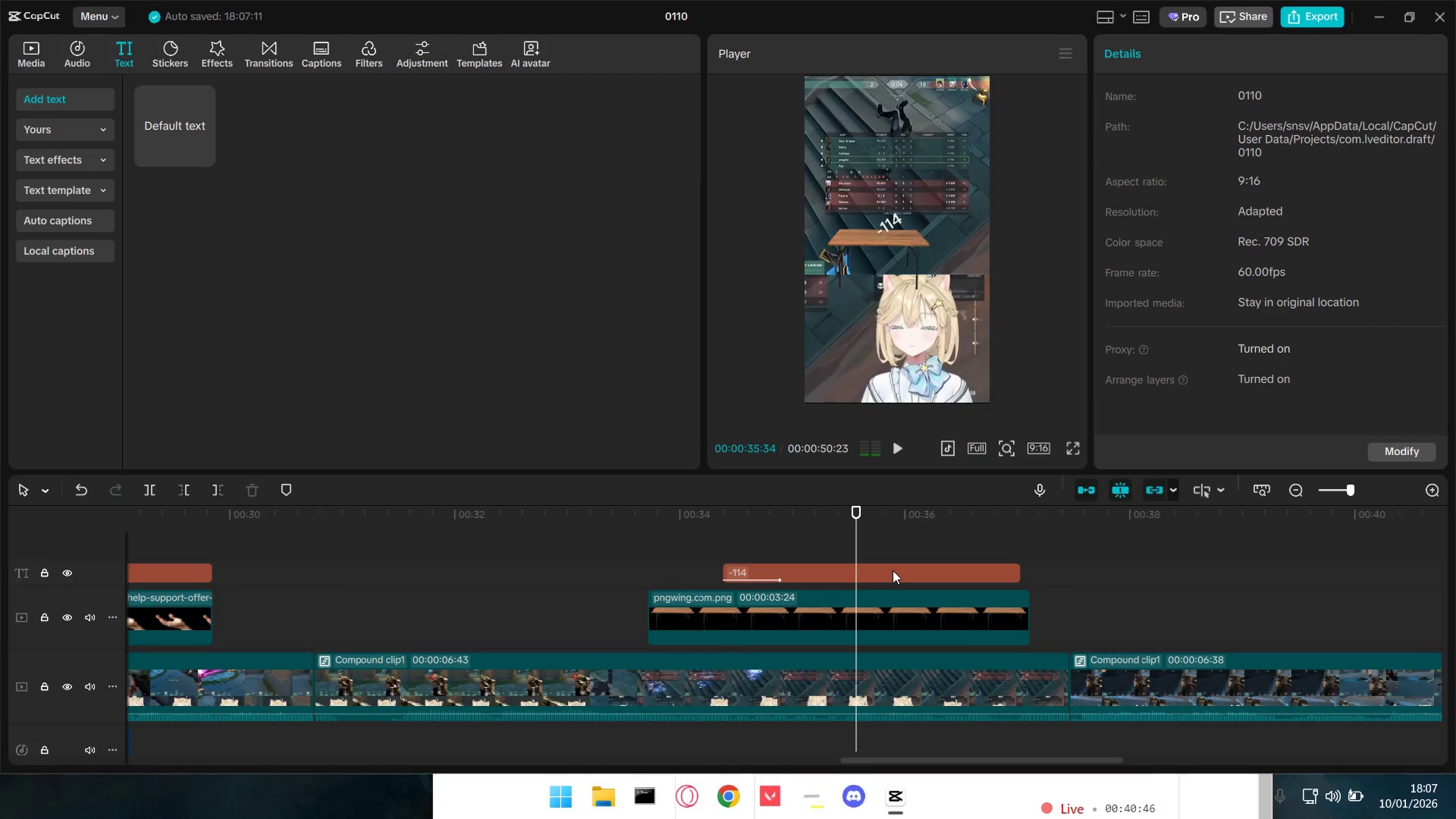 
left_click([893, 570])
 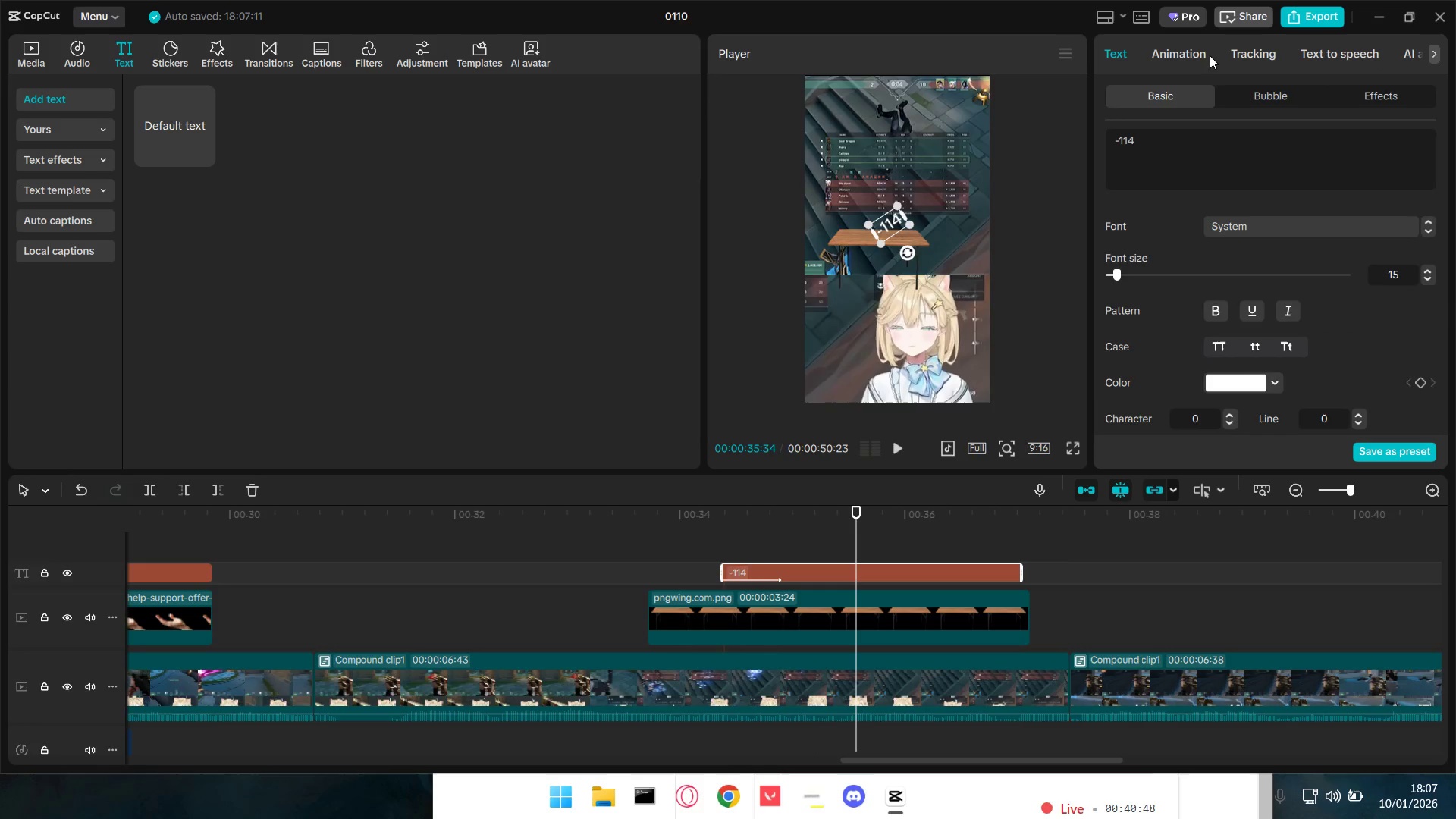 
left_click([1197, 51])
 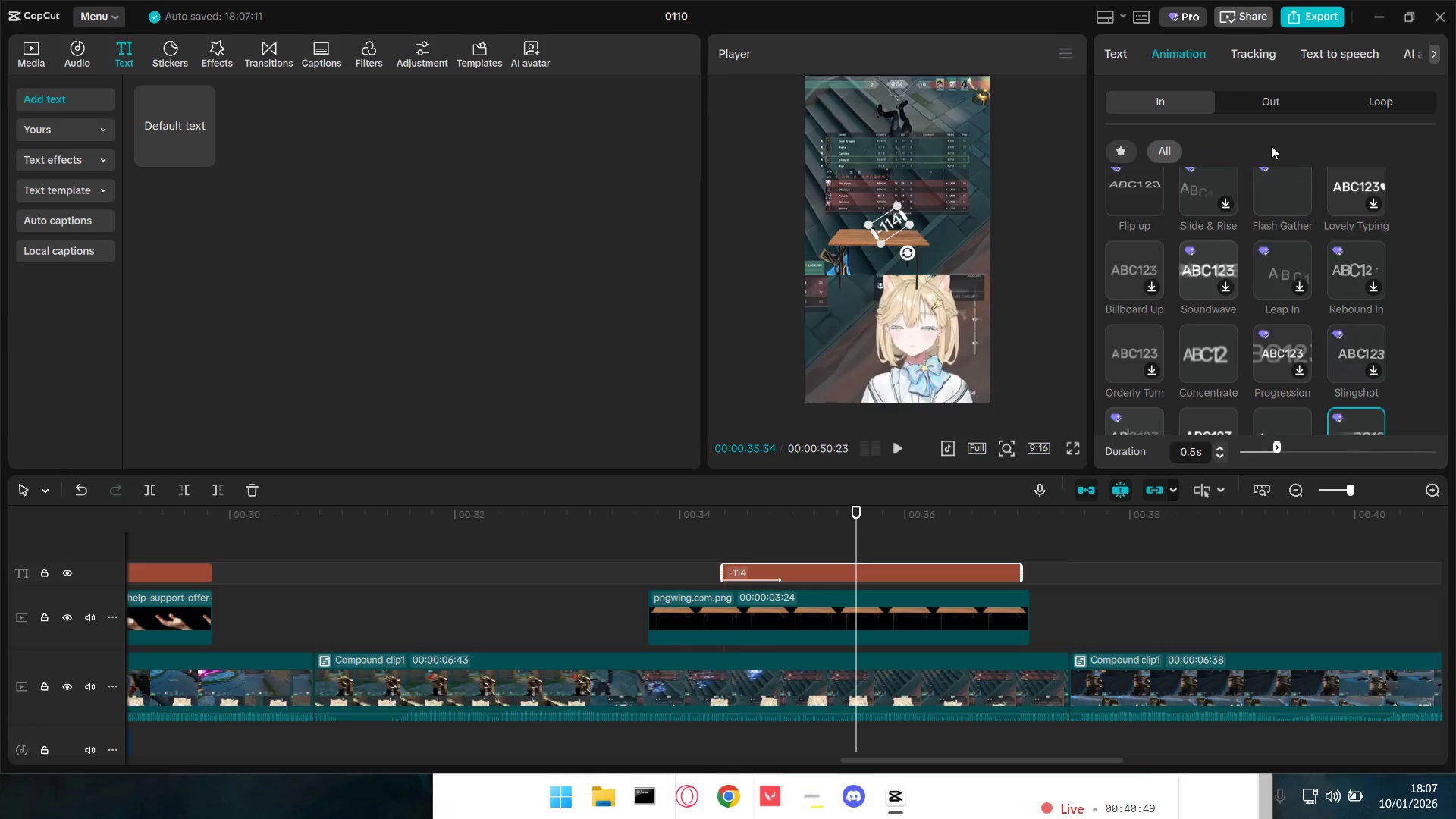 
scroll: coordinate [1139, 425], scroll_direction: down, amount: 6.0
 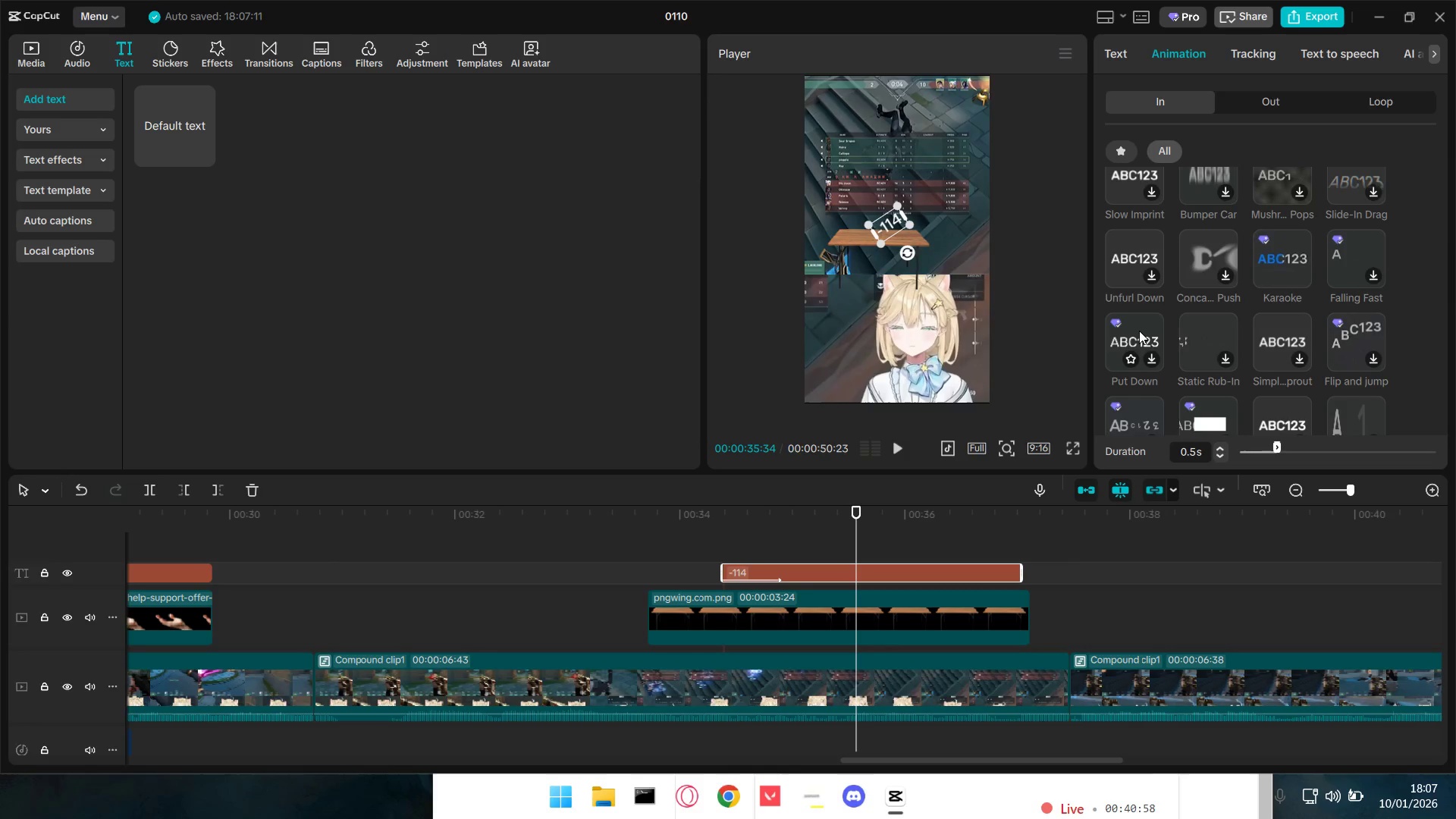 
left_click([1139, 331])
 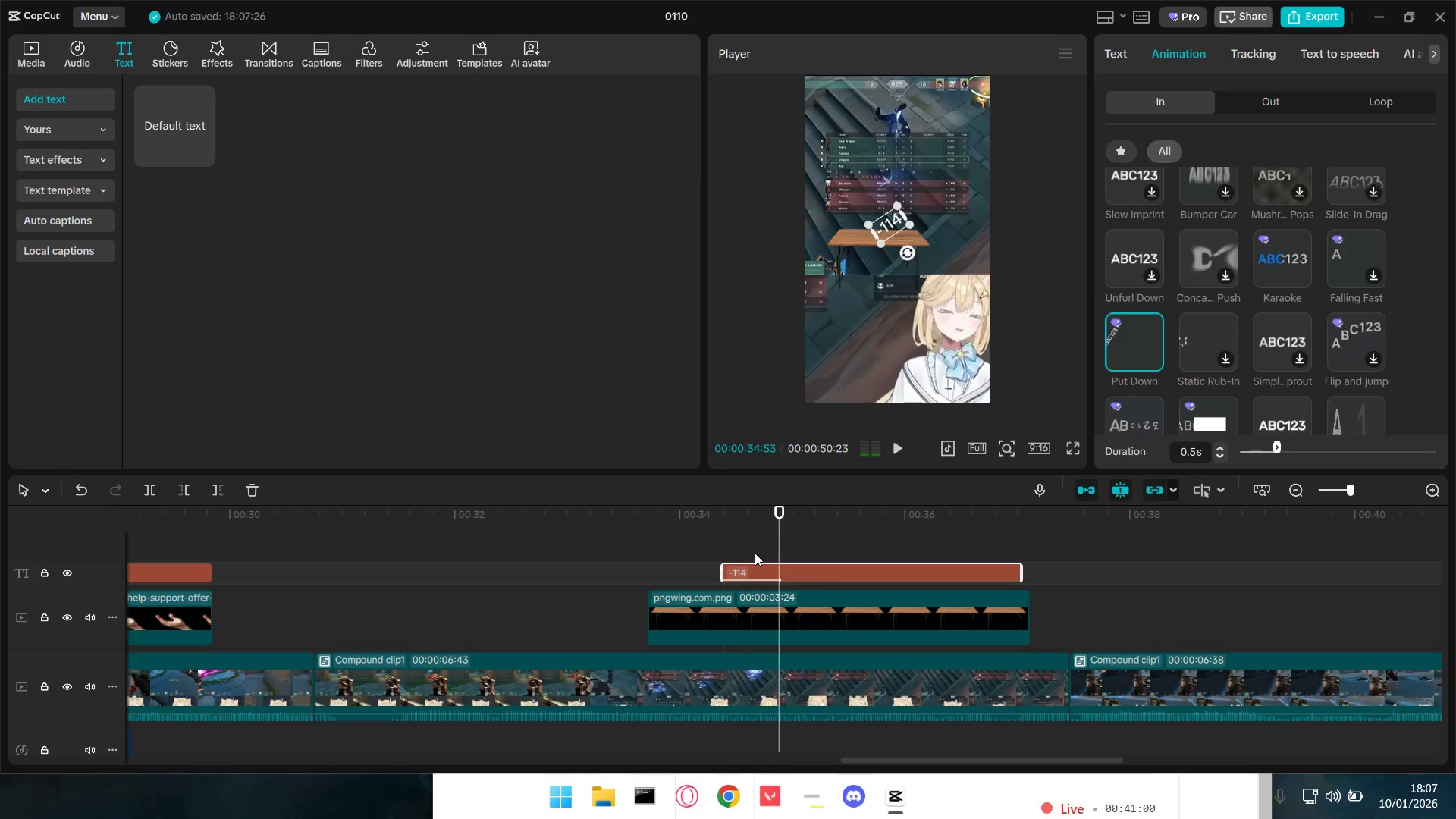 
key(Space)
 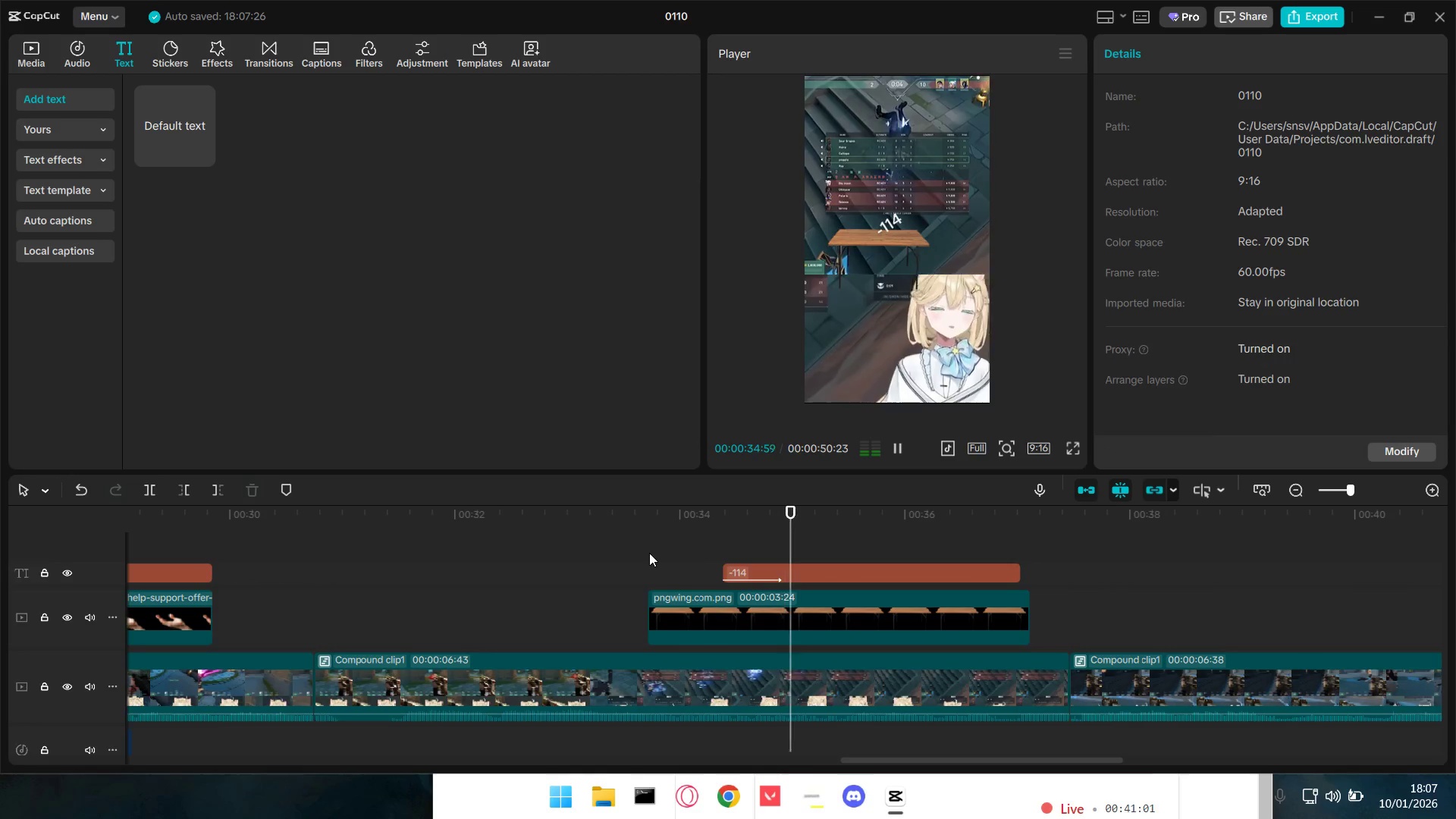 
key(Space)
 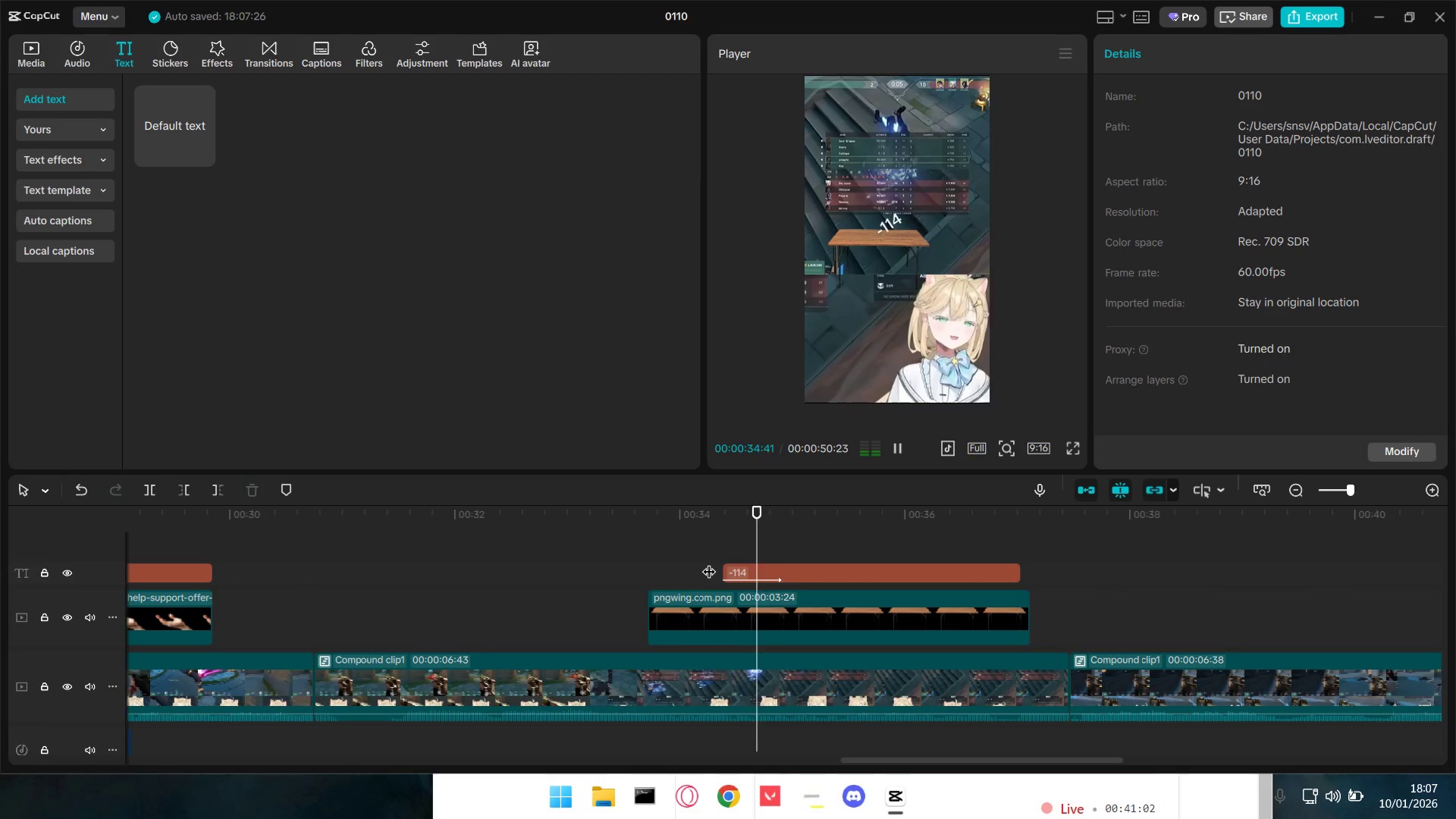 
key(Space)
 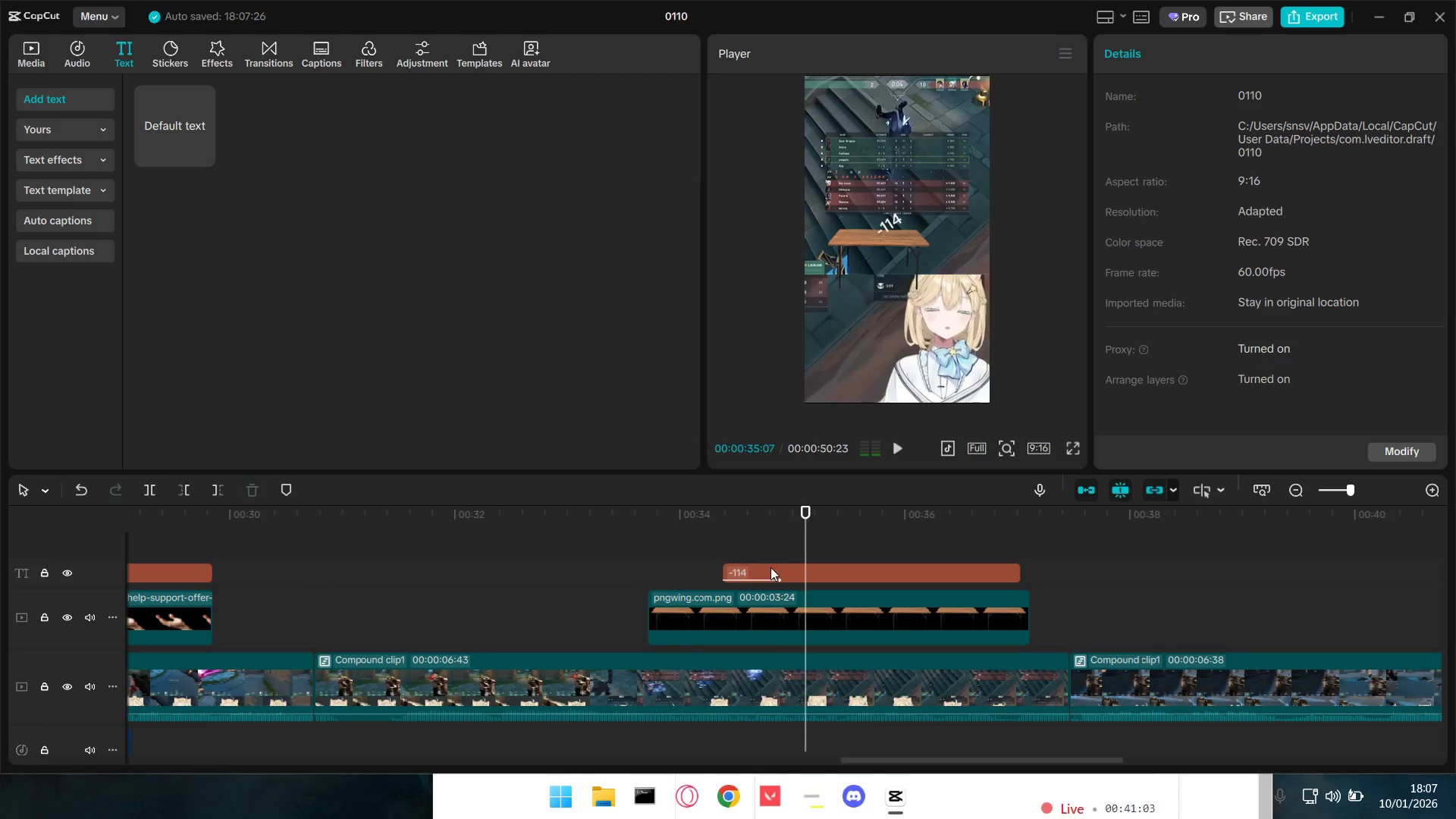 
left_click([770, 567])
 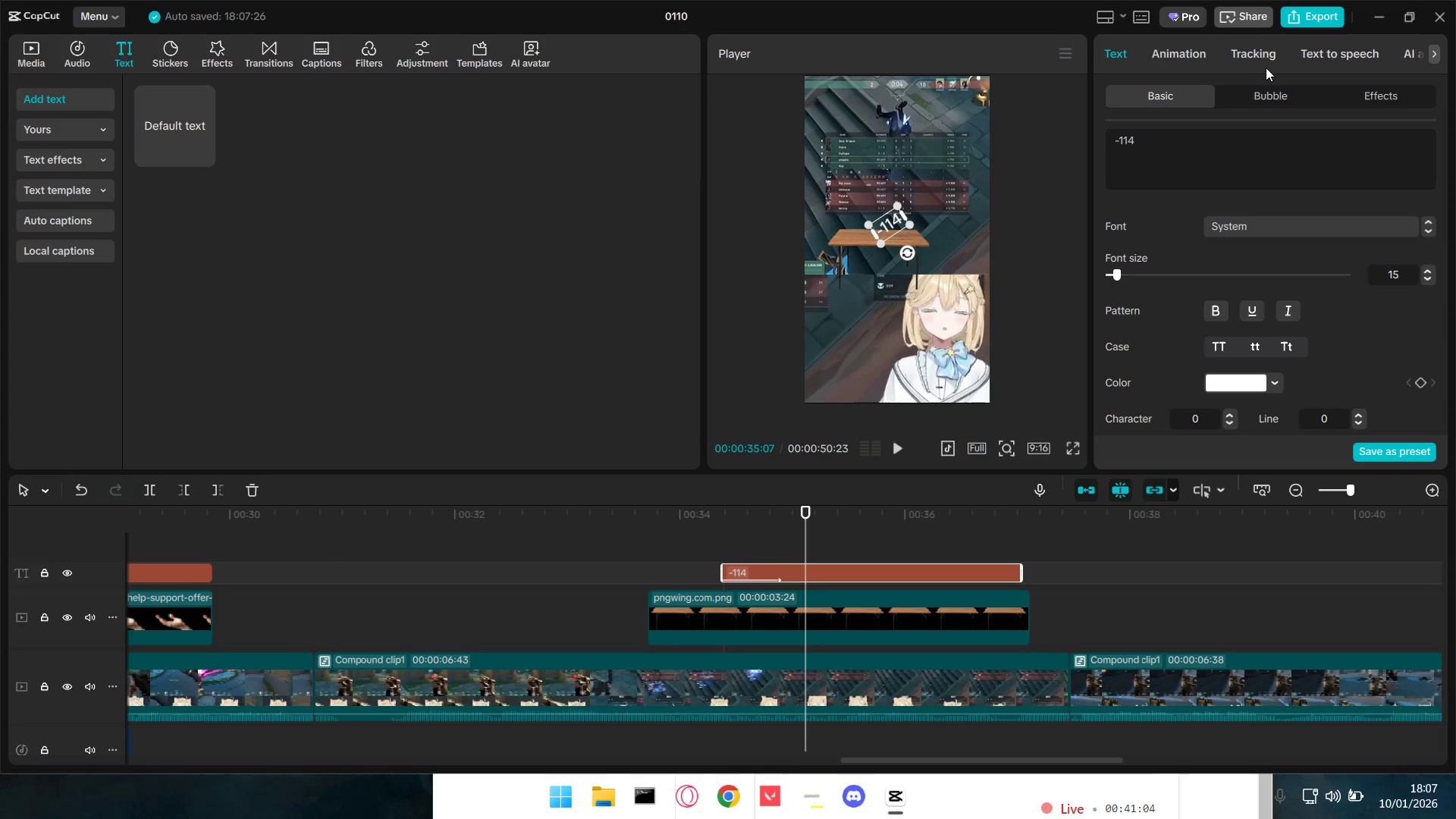 
left_click([1204, 55])
 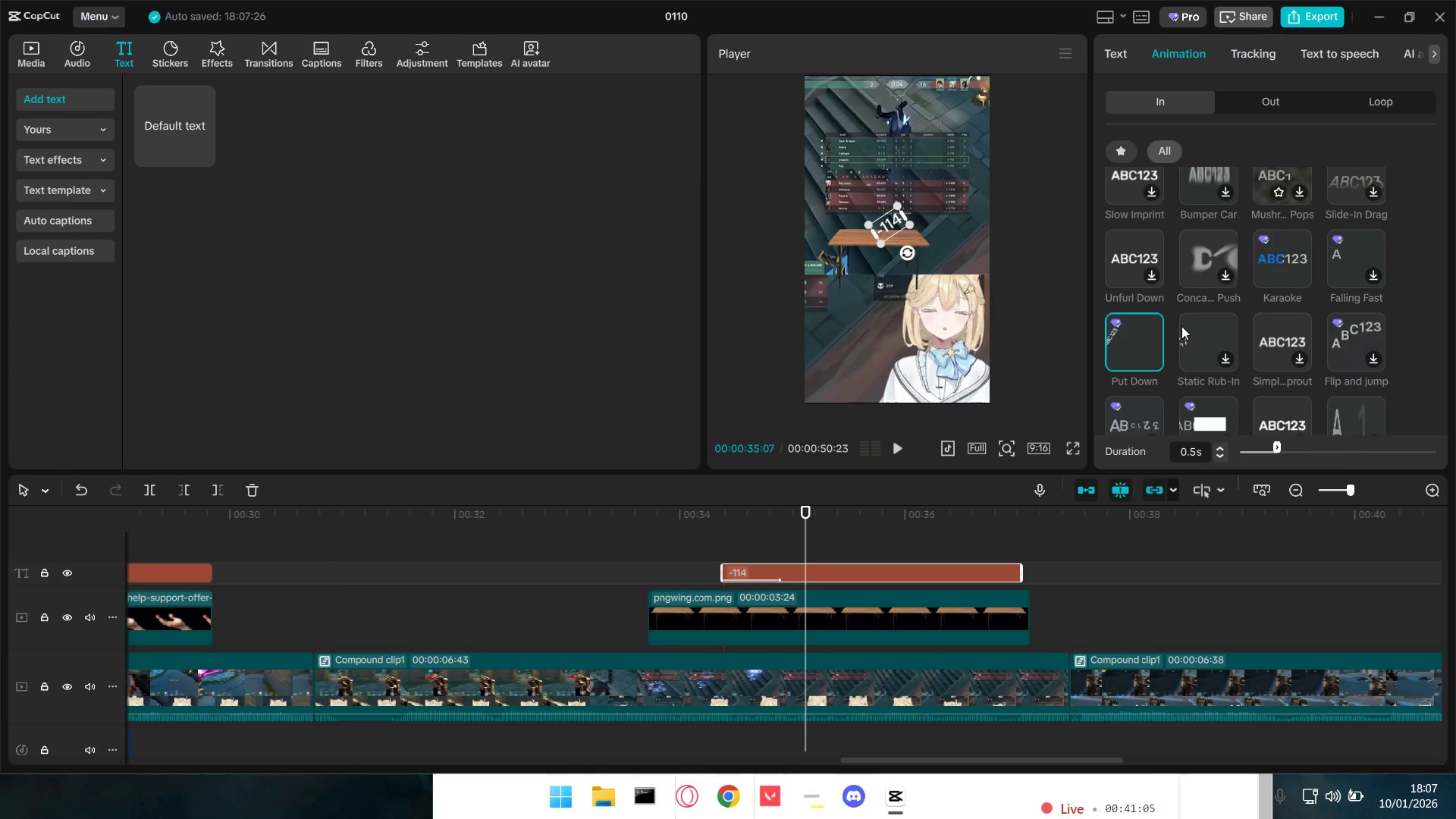 
double_click([1138, 346])
 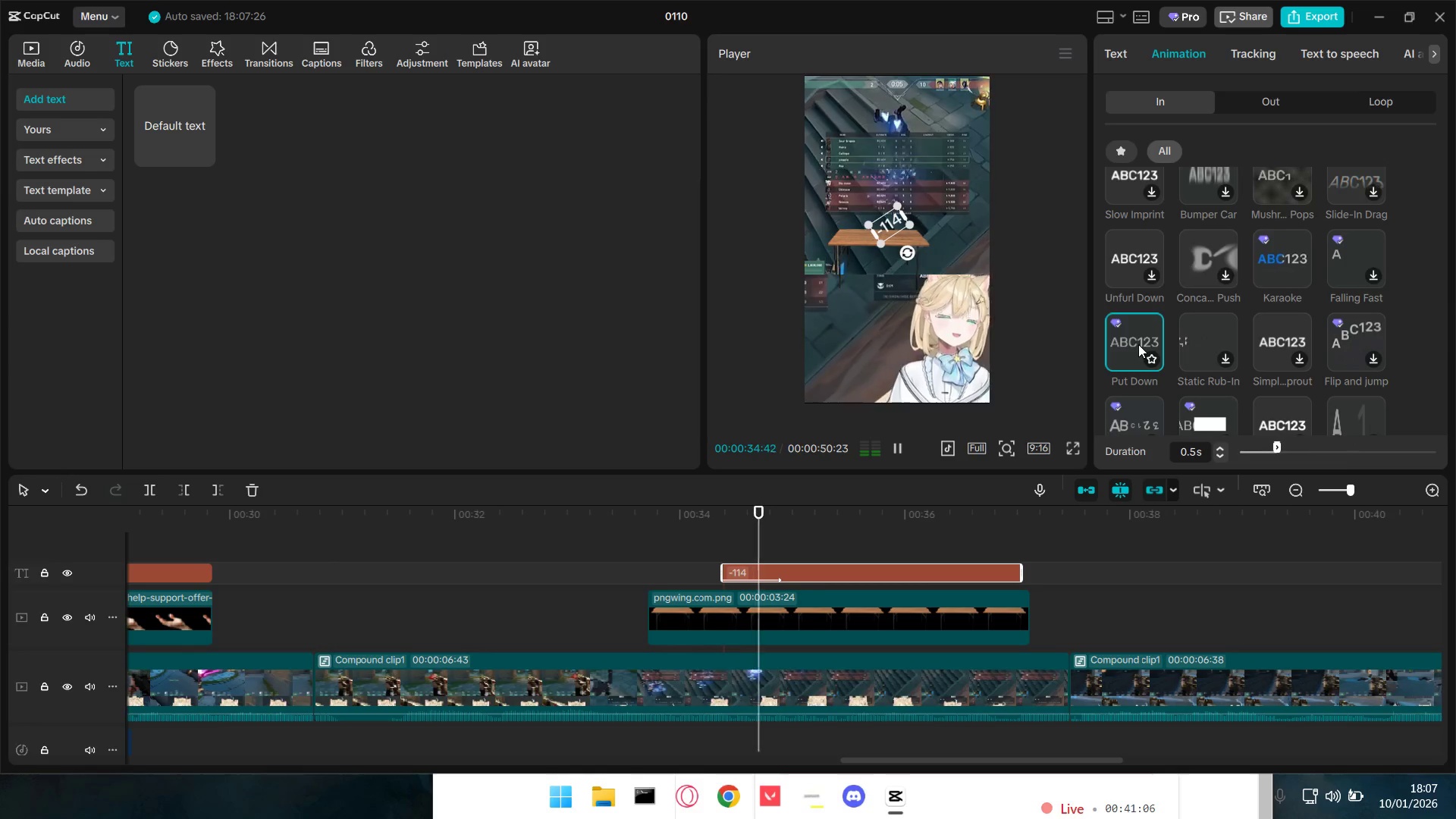 
left_click([1138, 344])
 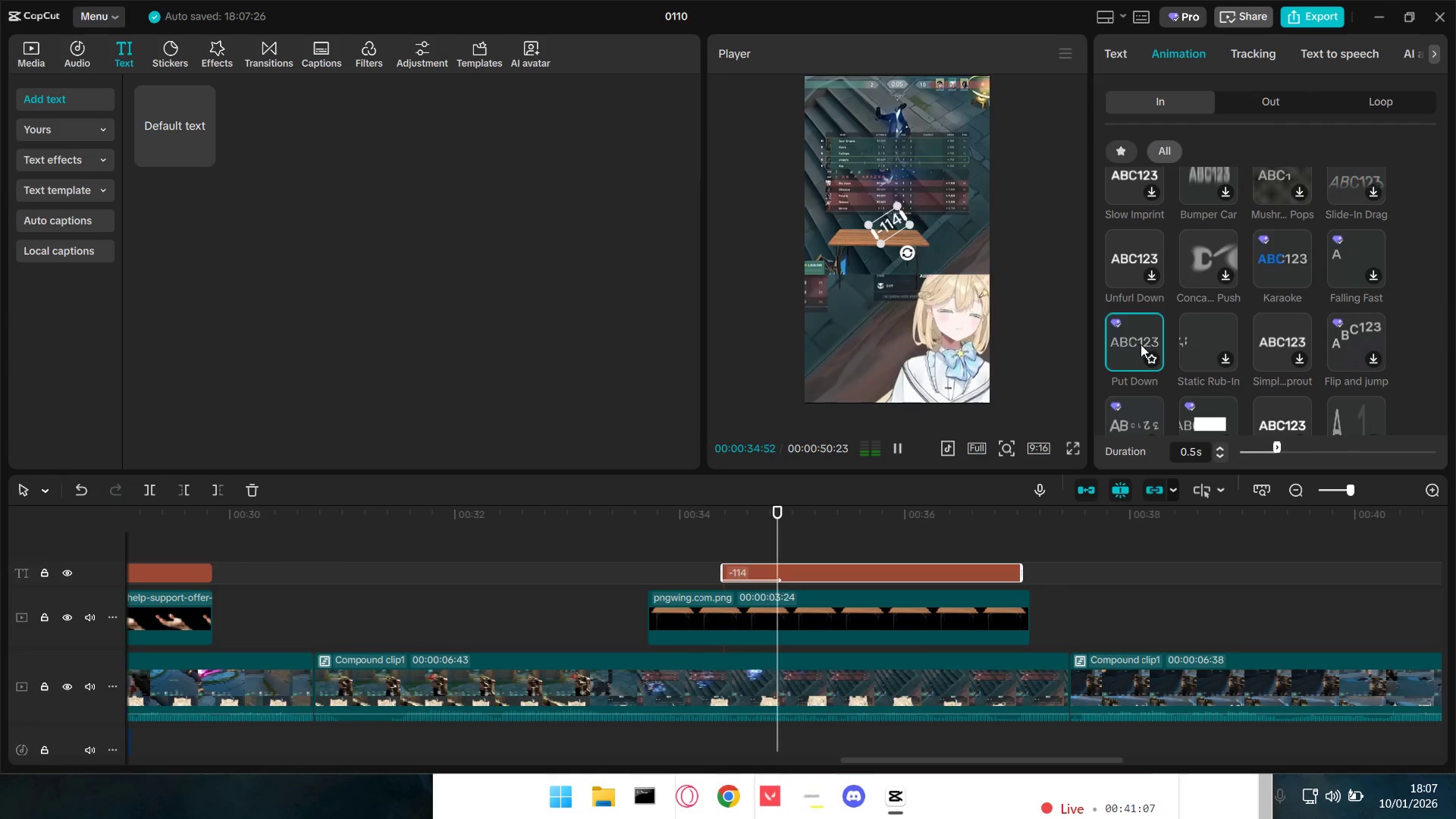 
left_click([1214, 337])
 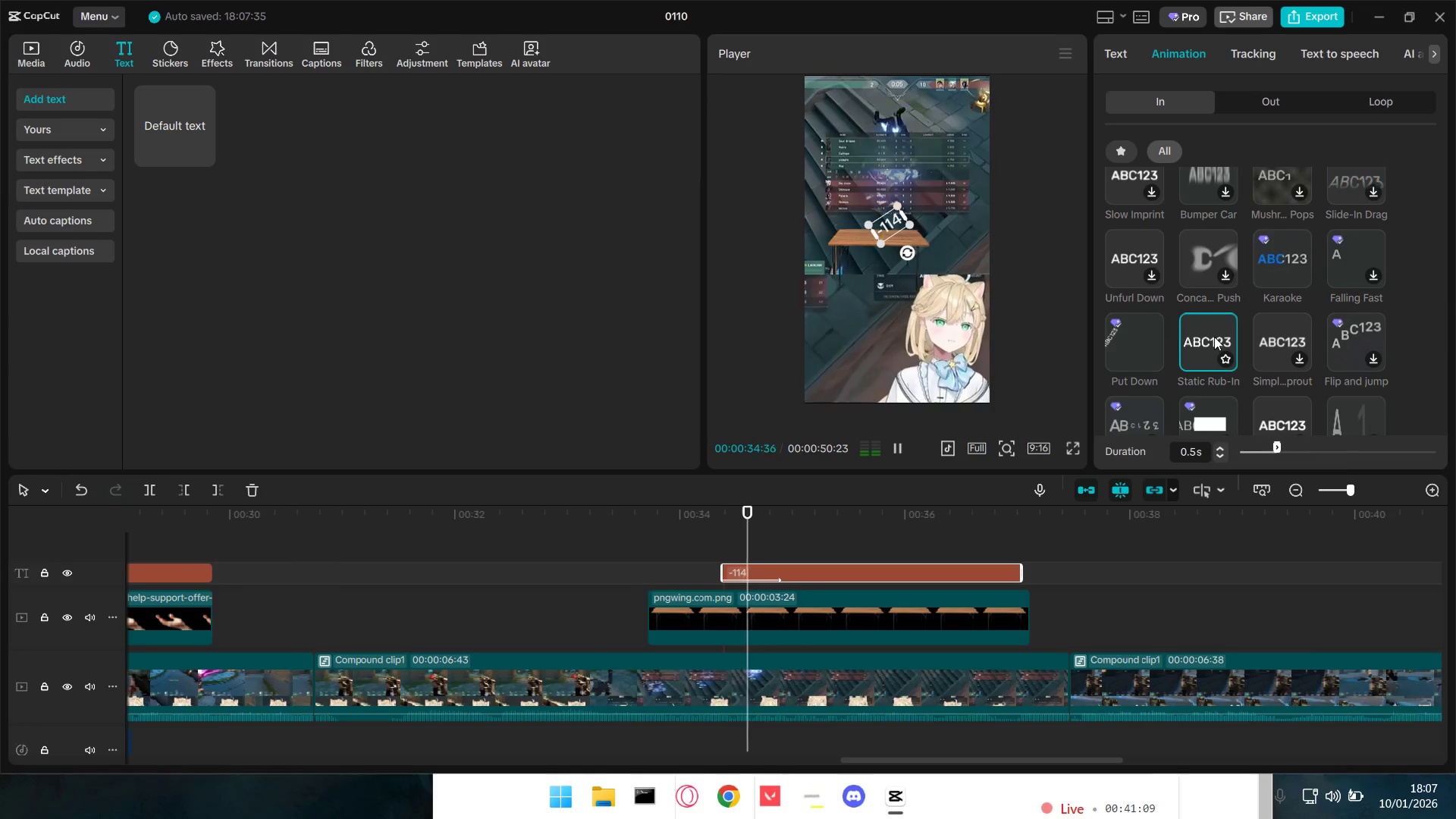 
left_click([1214, 337])
 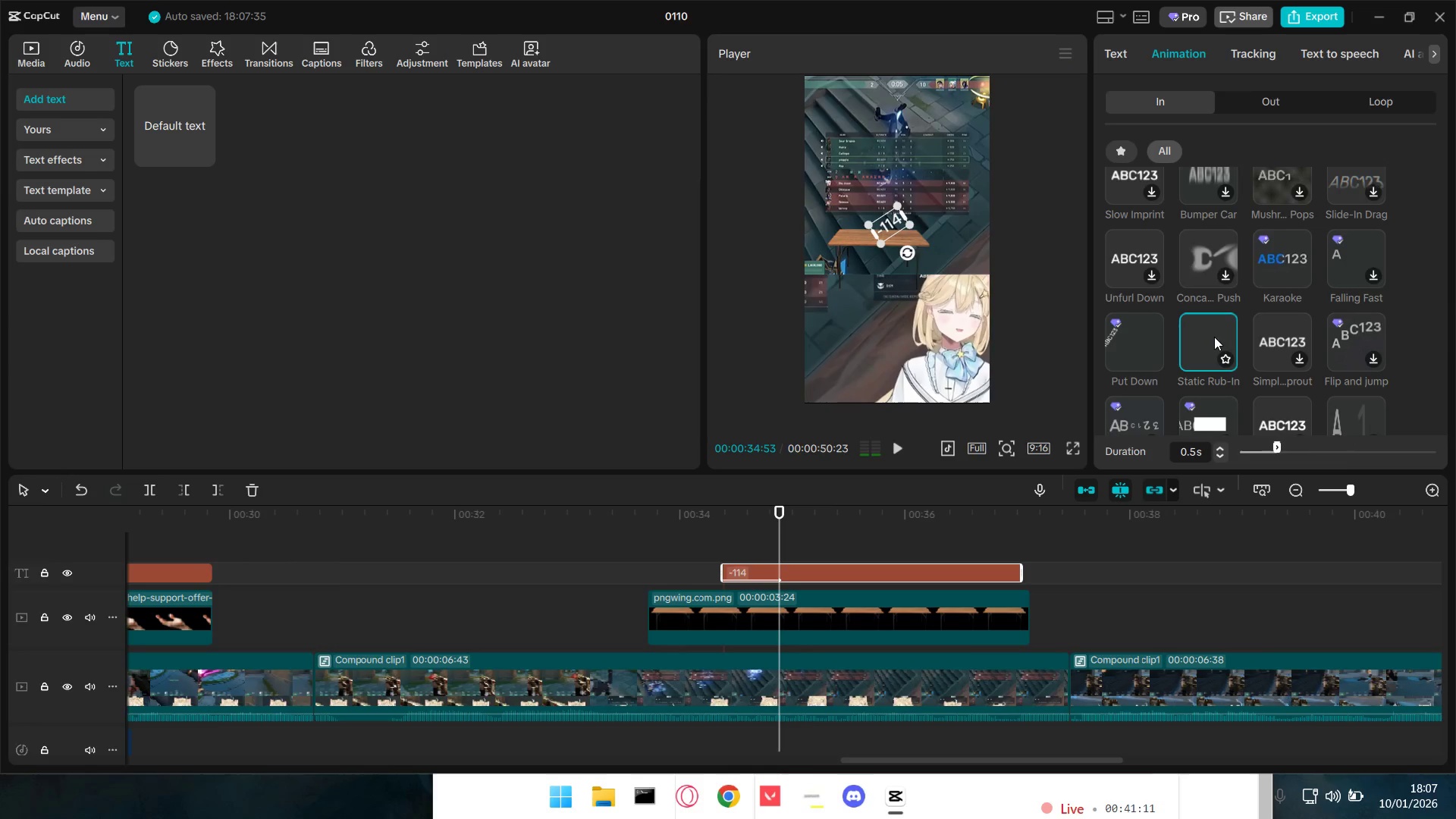 
left_click([1278, 339])
 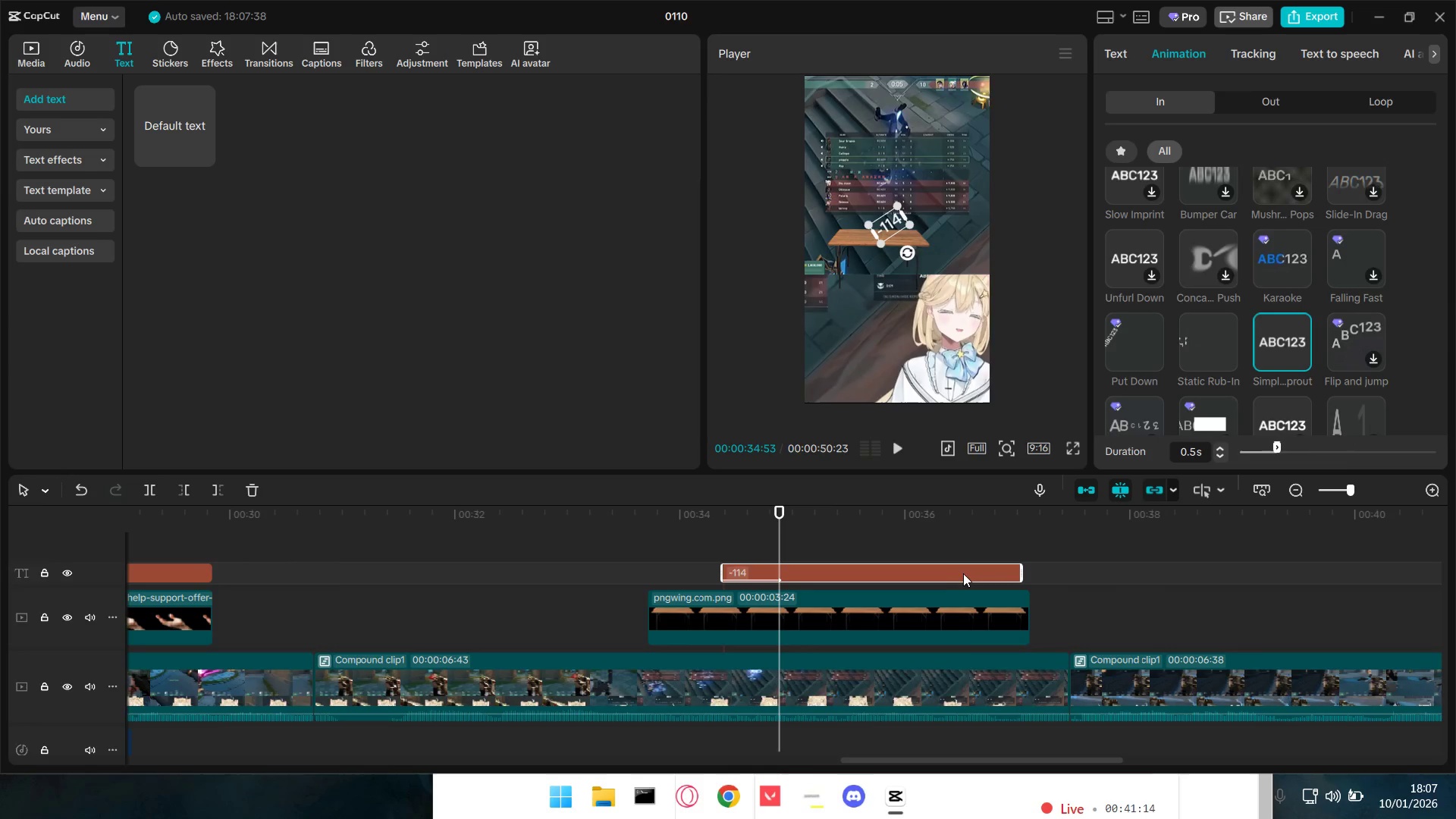 
key(Control+C)
 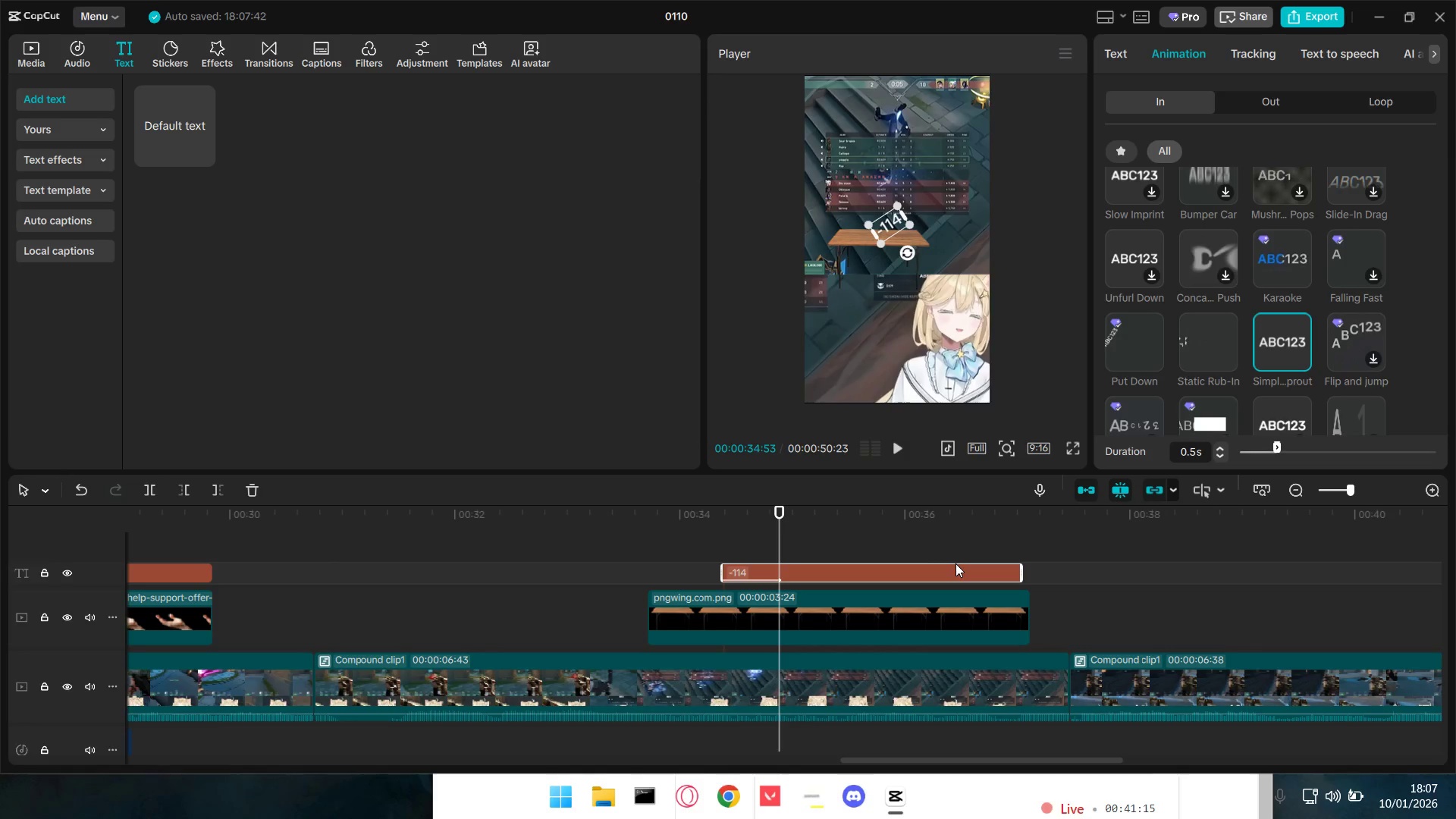 
key(Backspace)
 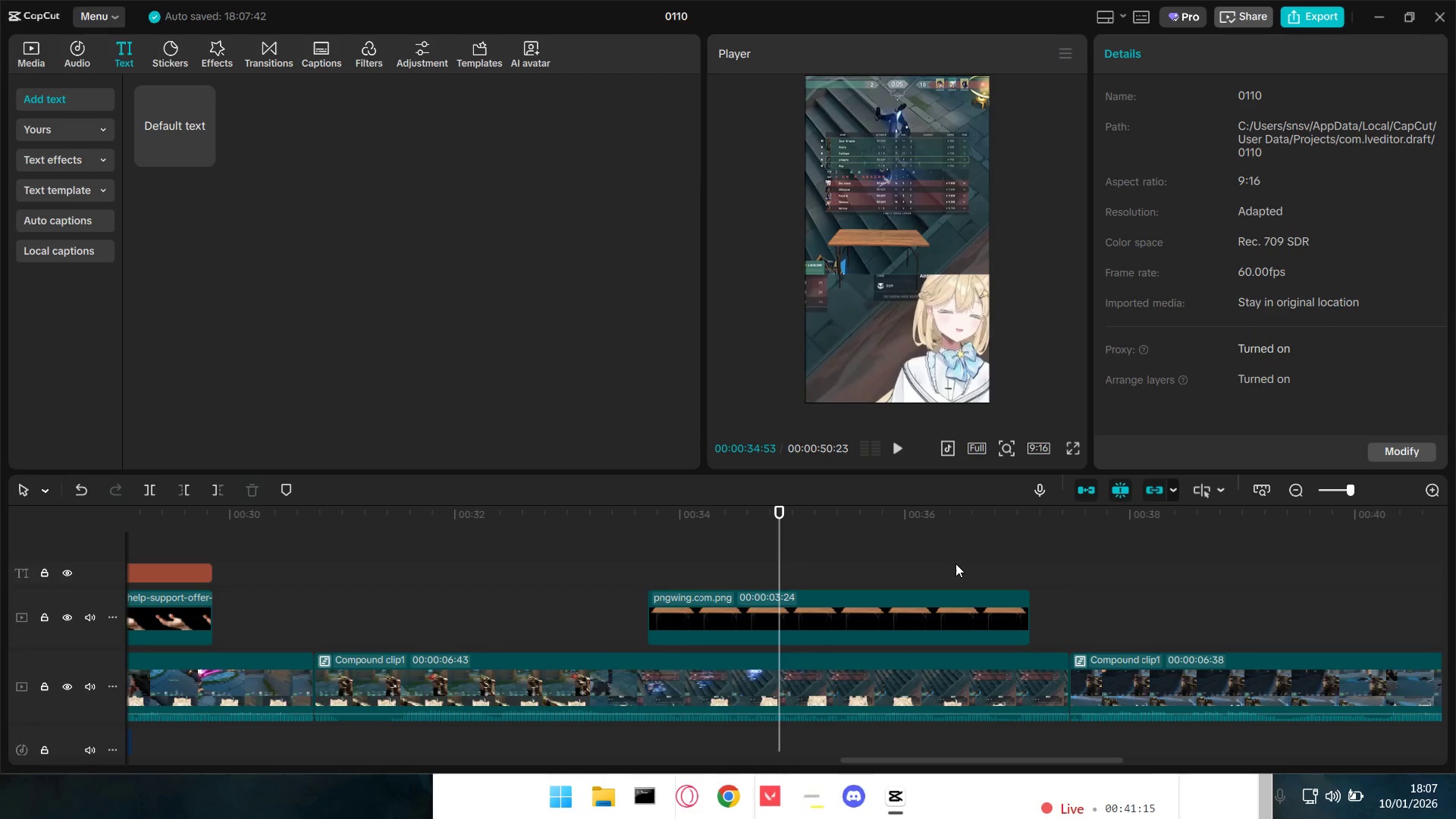 
key(Control+V)
 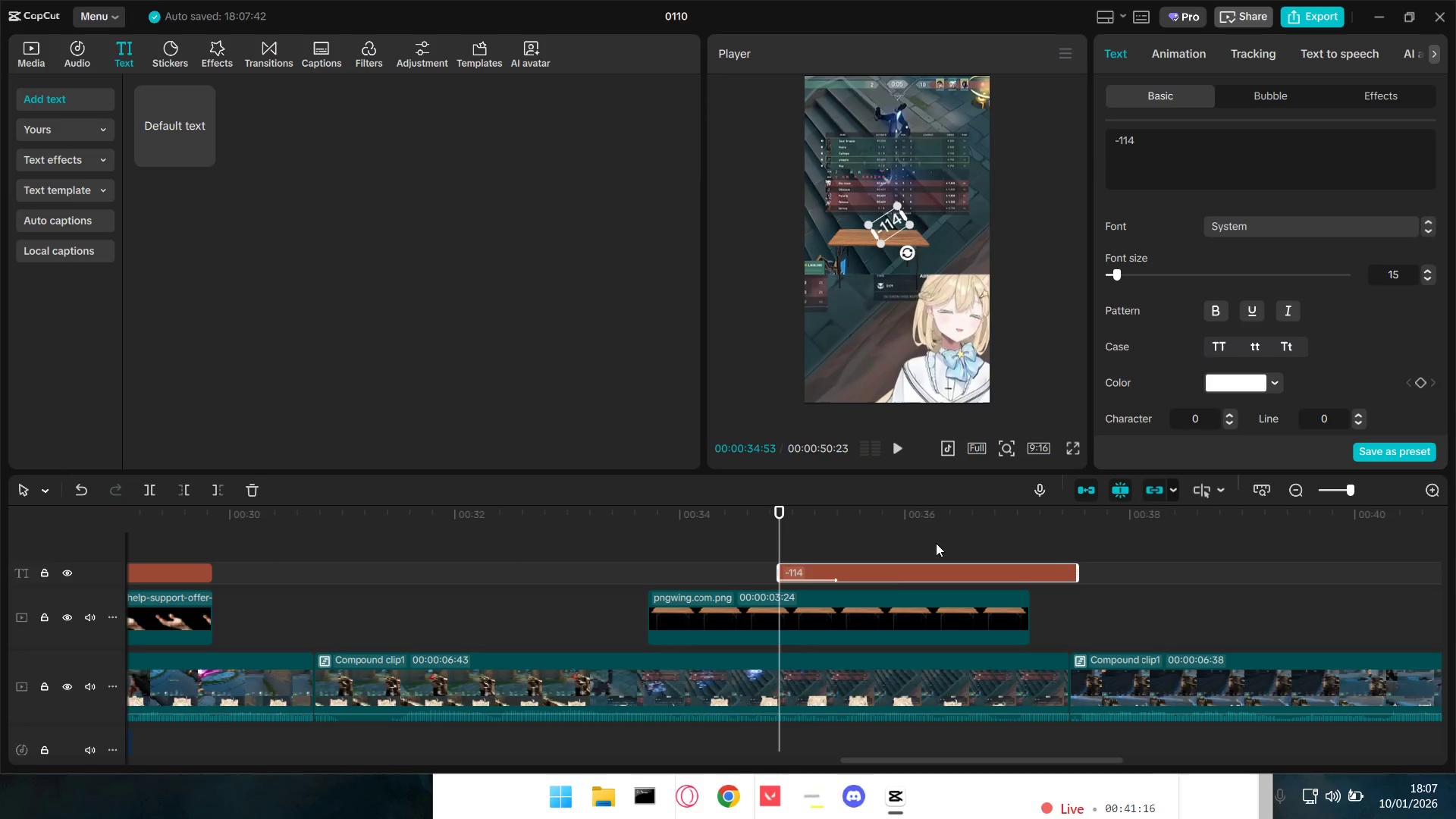 
left_click_drag(start_coordinate=[908, 572], to_coordinate=[839, 582])
 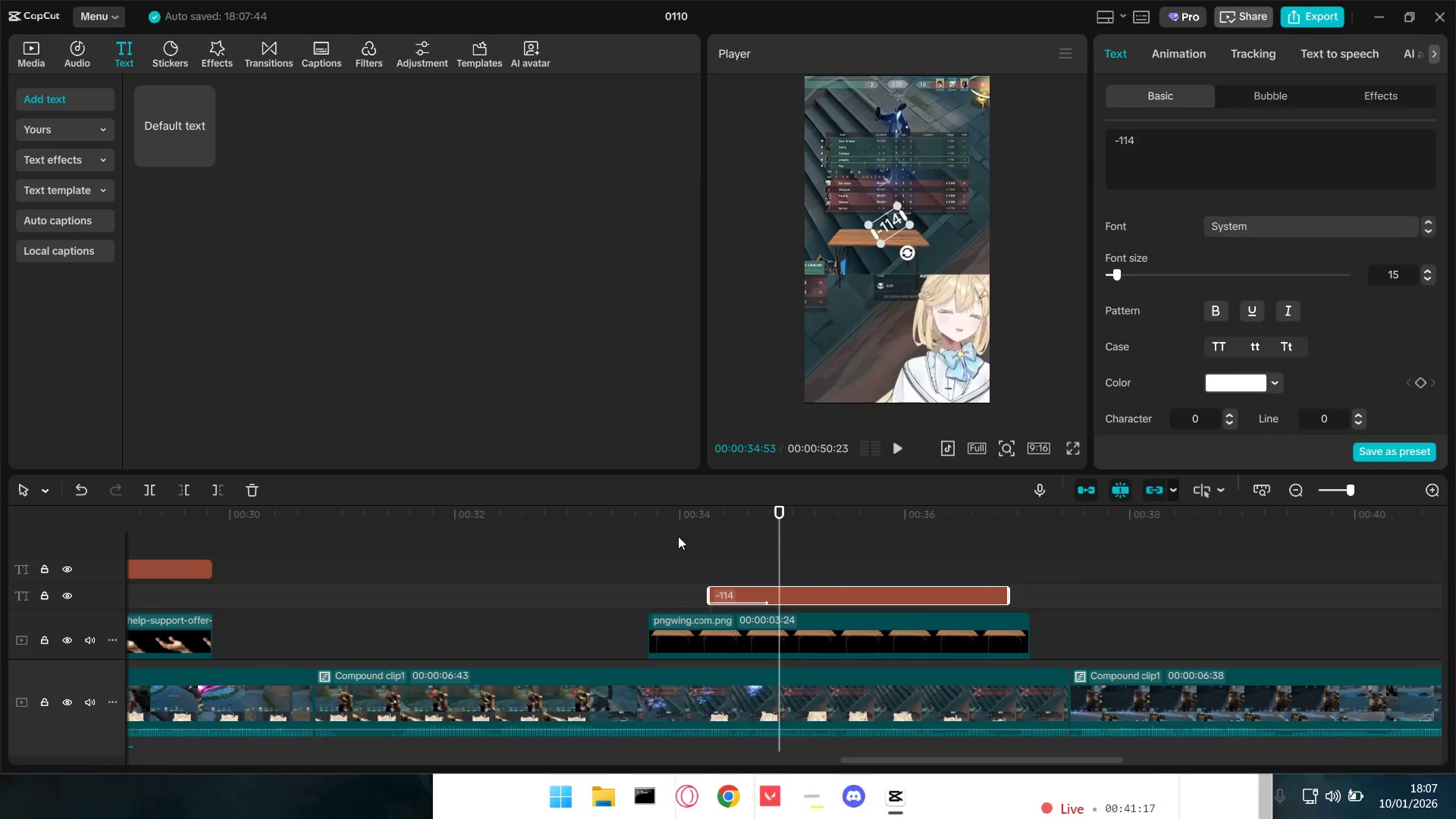 
left_click_drag(start_coordinate=[661, 535], to_coordinate=[667, 535])
 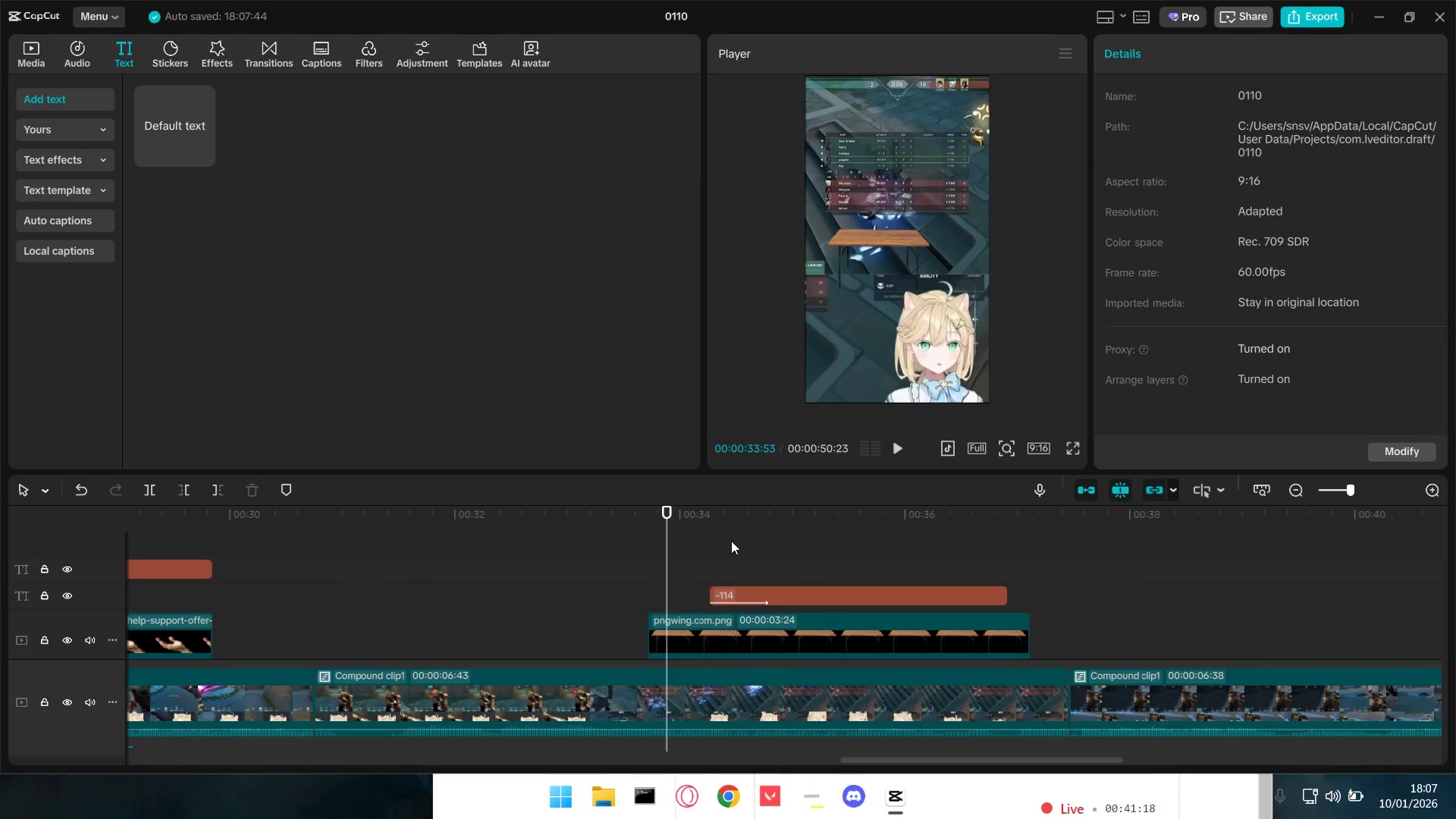 
key(Space)
 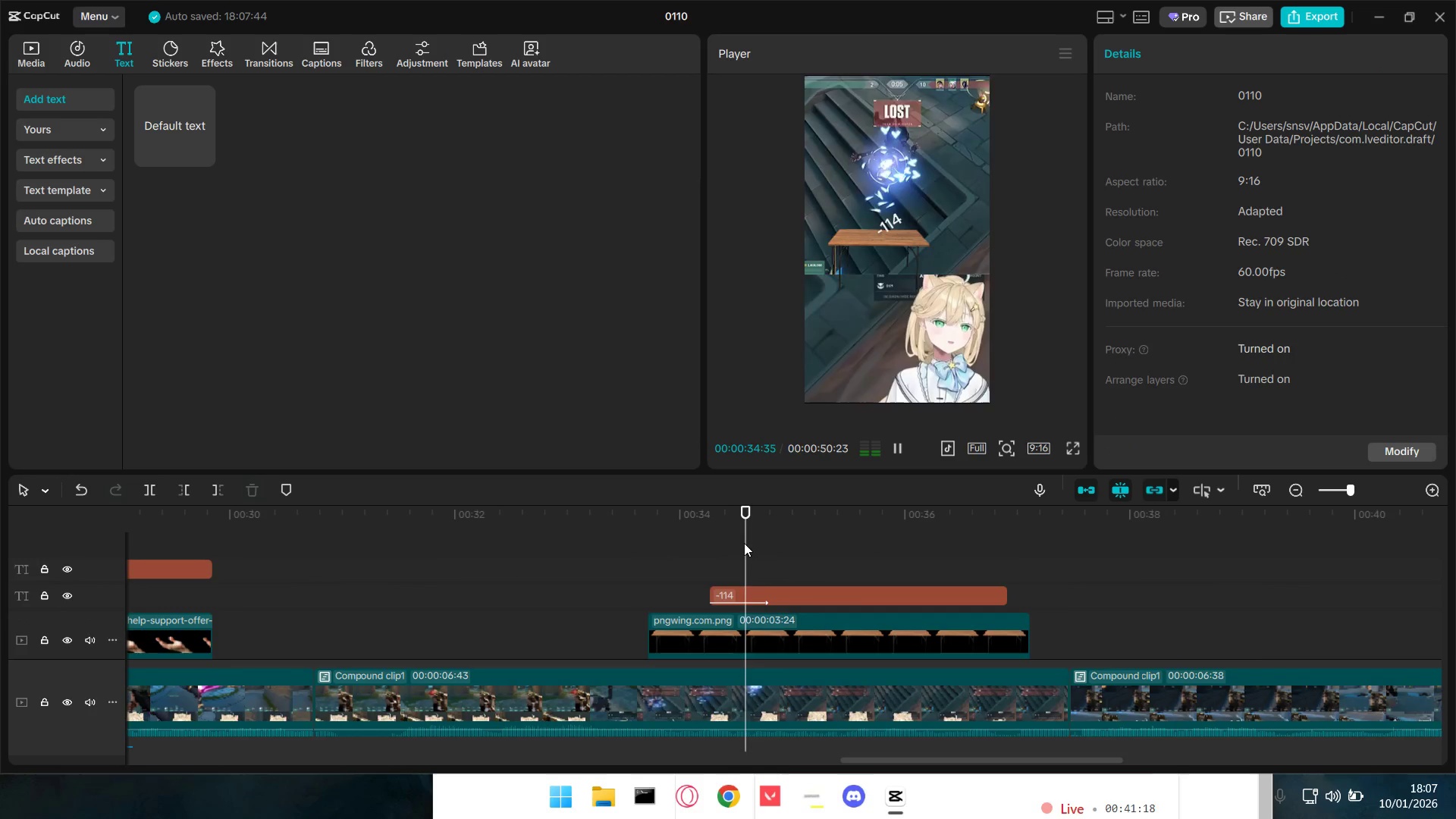 
key(Space)
 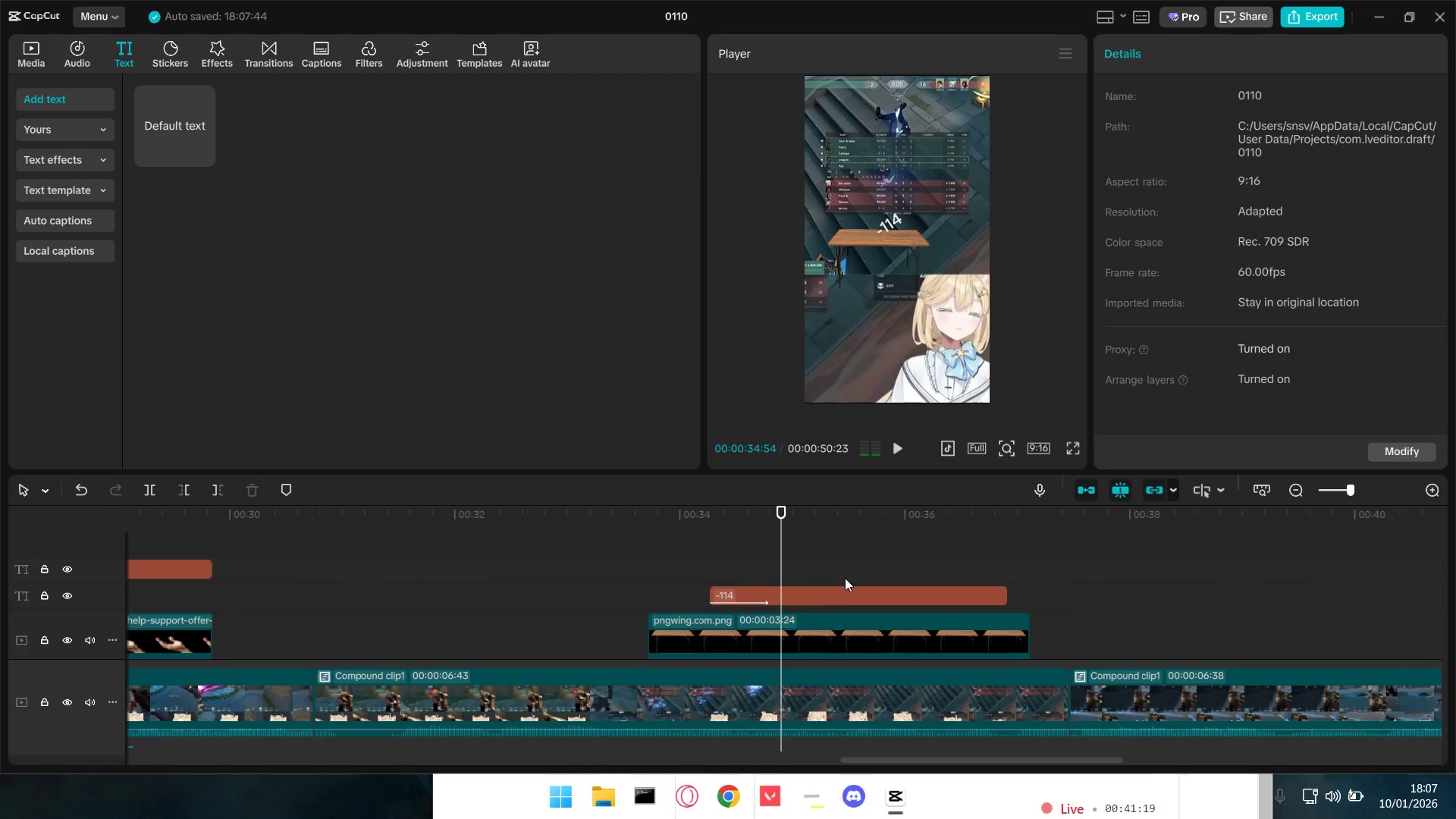 
left_click_drag(start_coordinate=[843, 592], to_coordinate=[861, 595])
 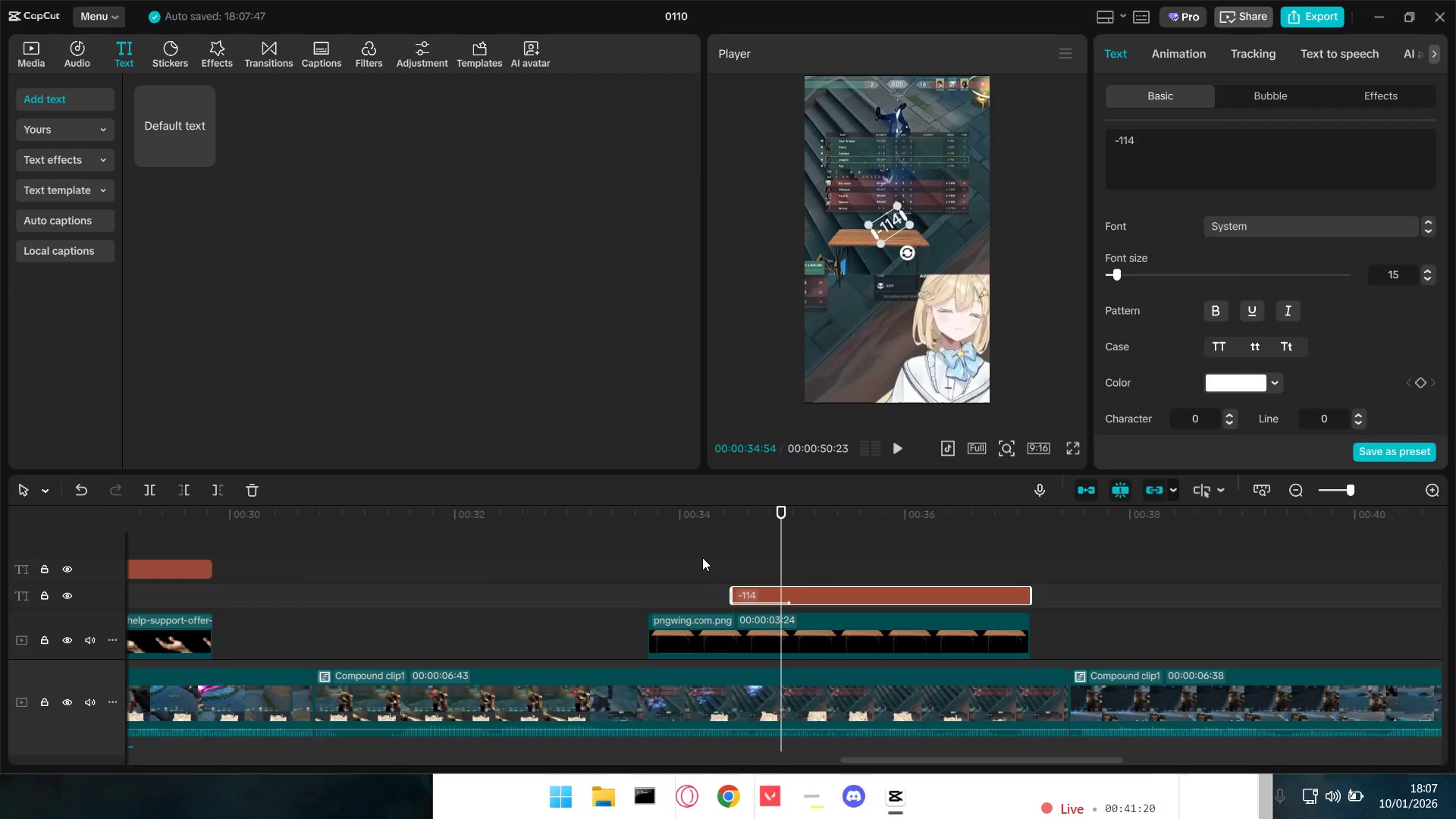 
left_click([702, 557])
 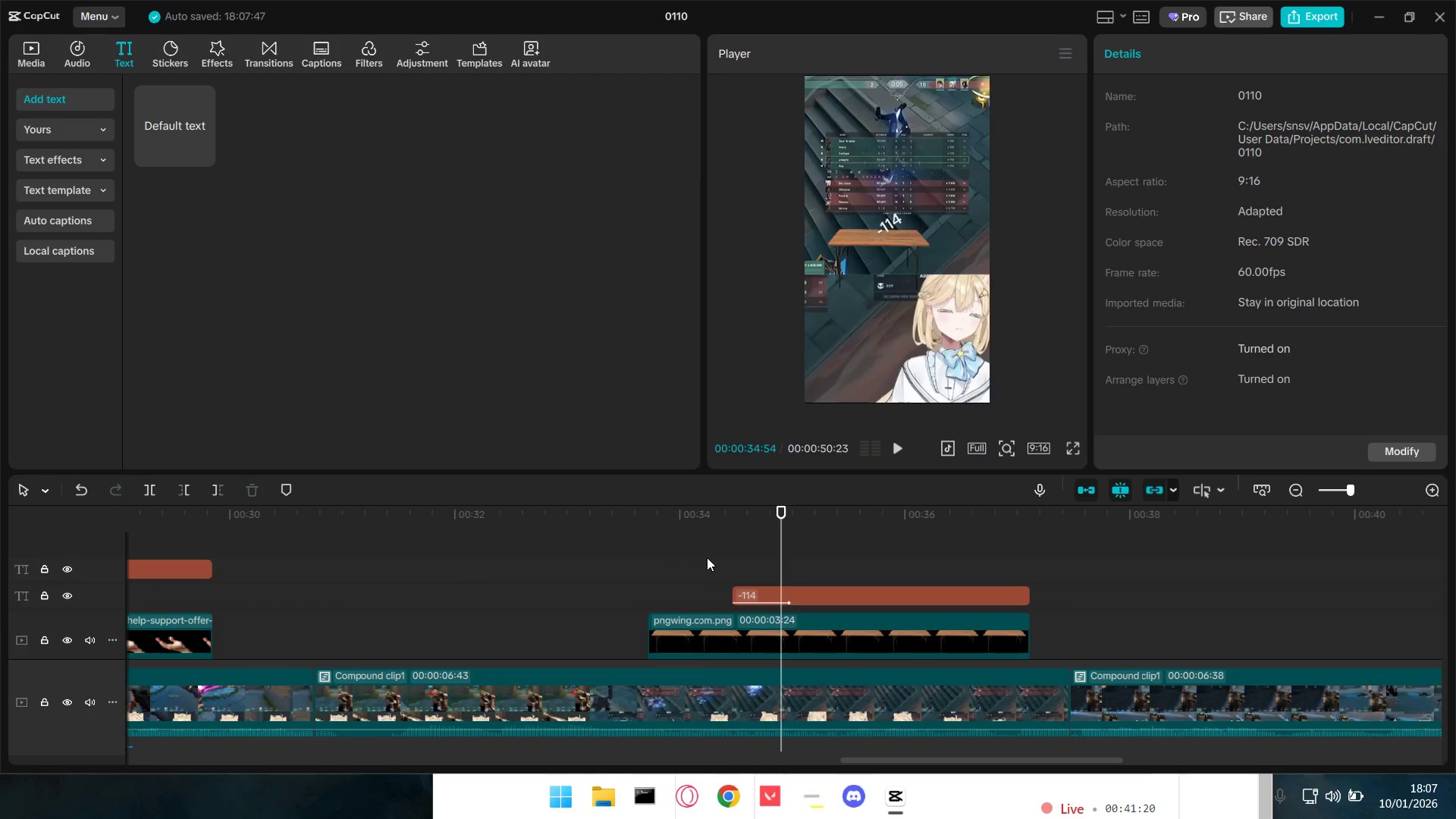 
key(Space)
 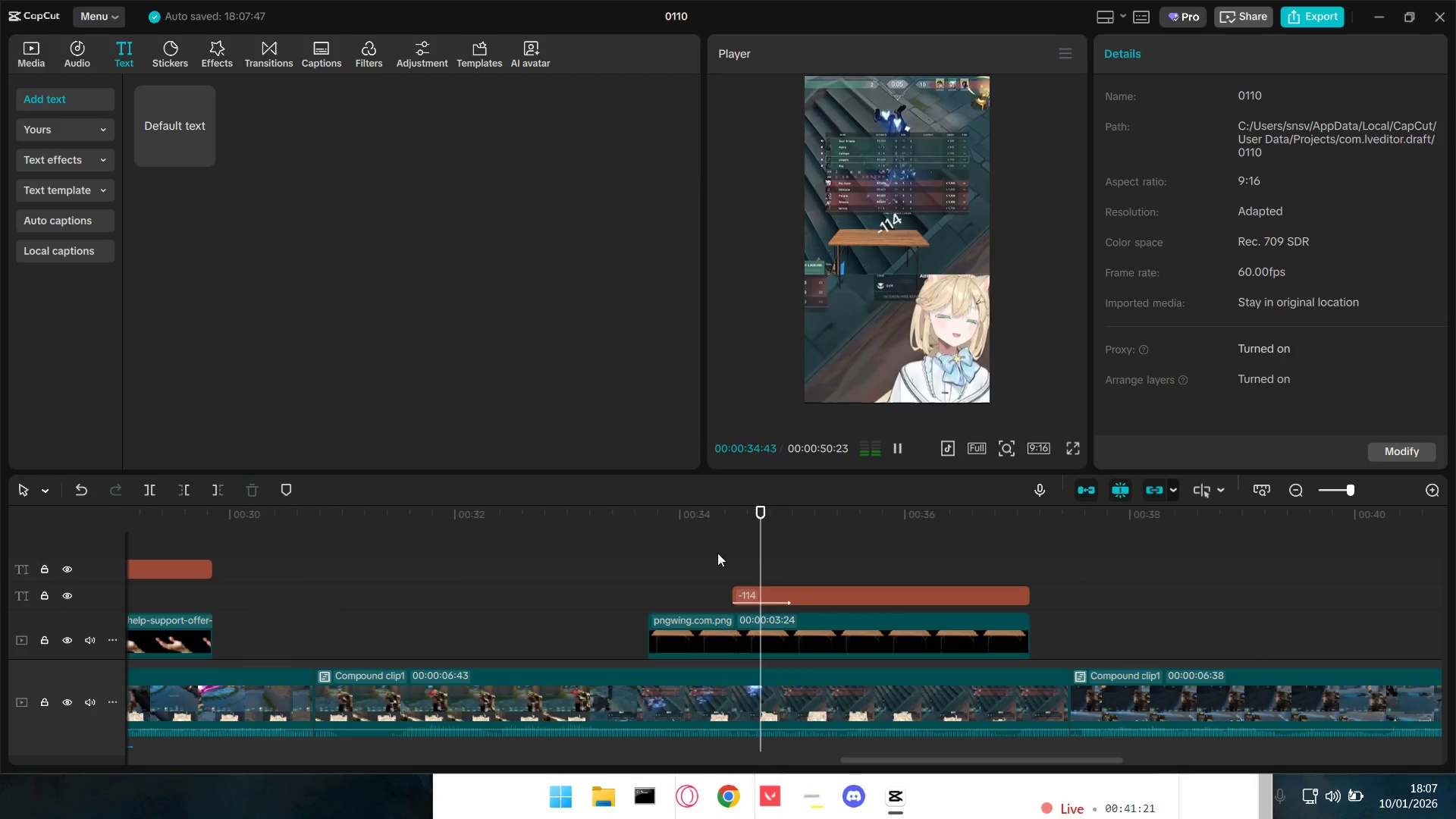 
key(Space)
 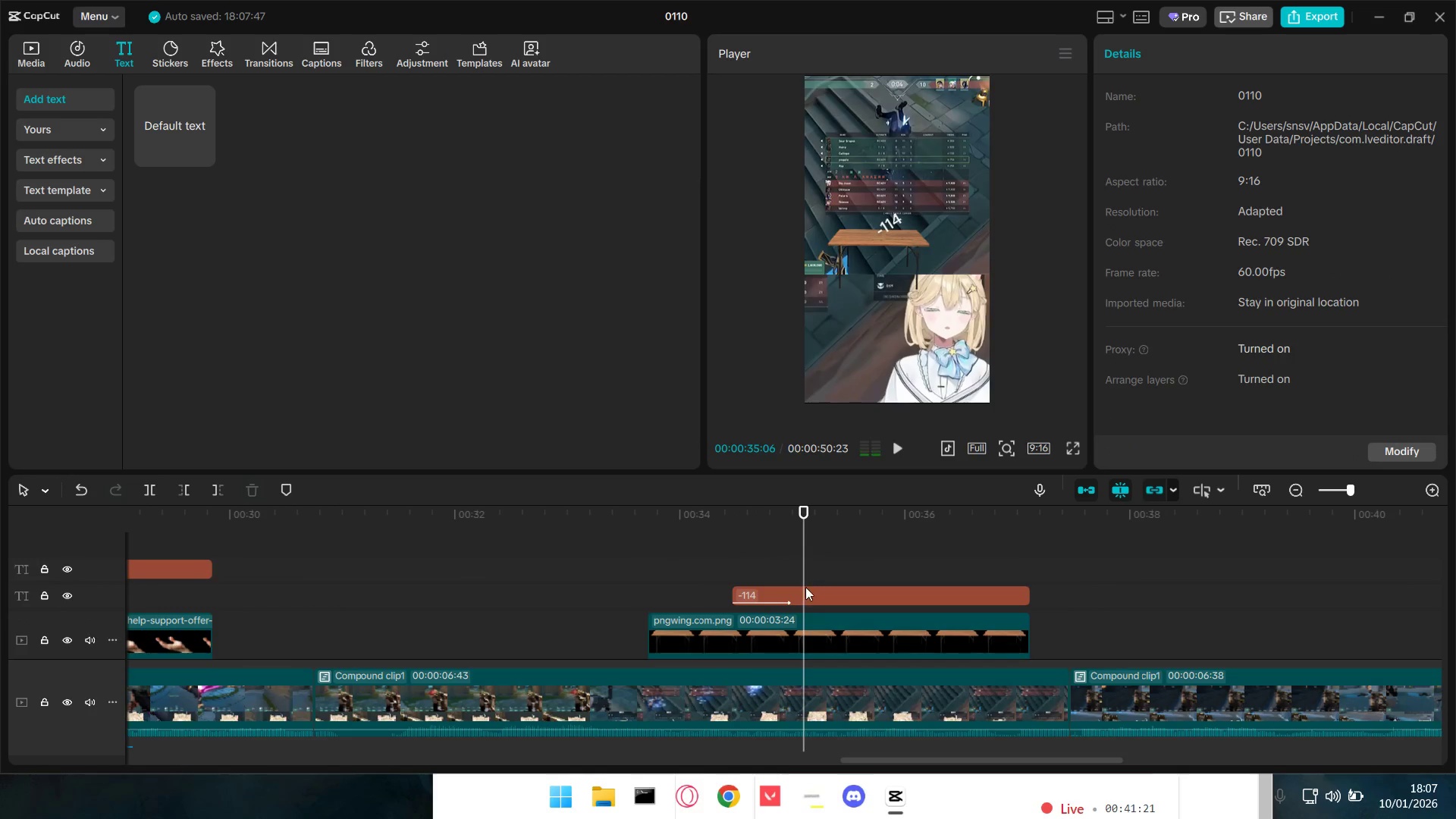 
left_click([796, 595])
 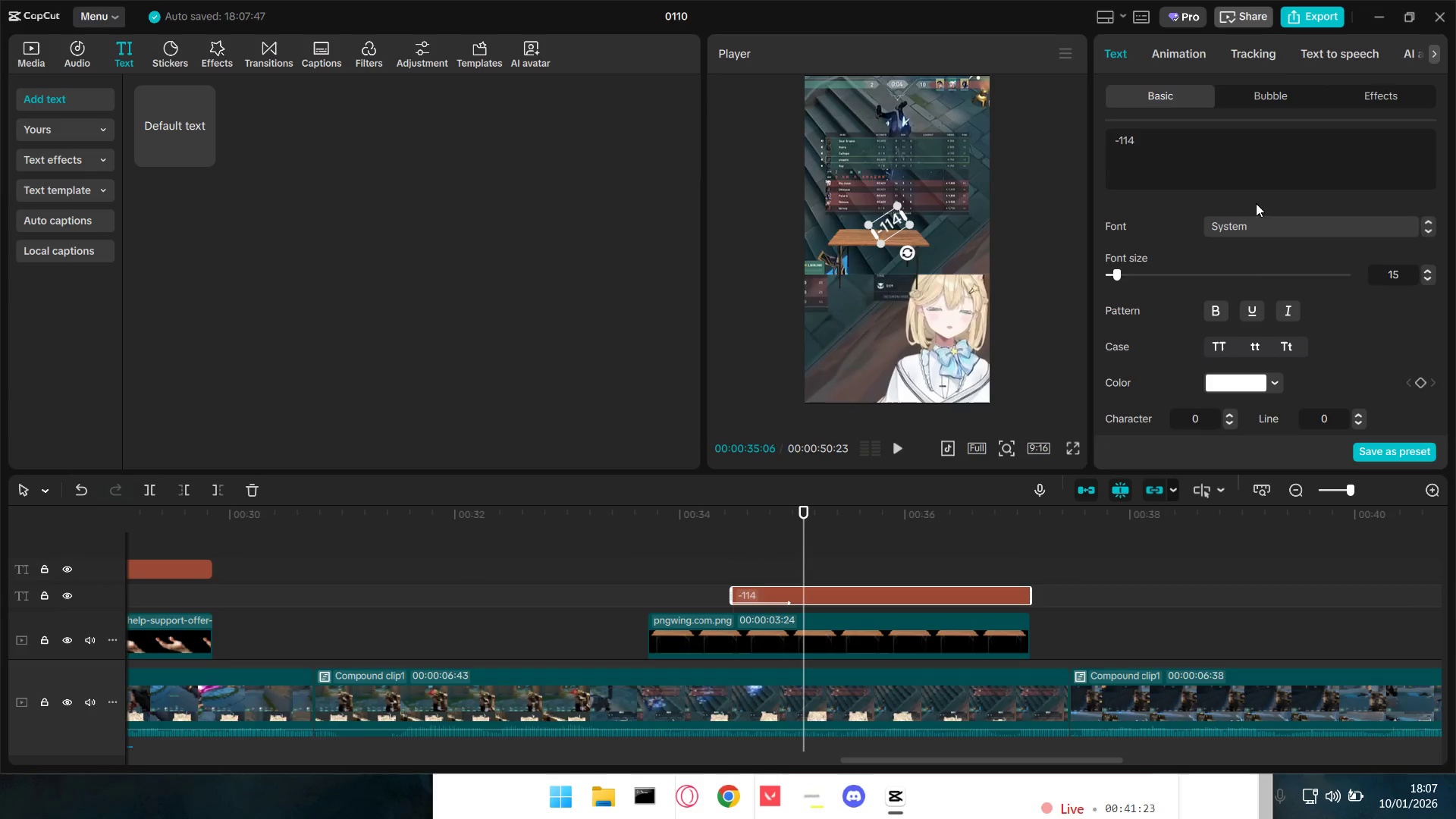 
left_click([1260, 228])
 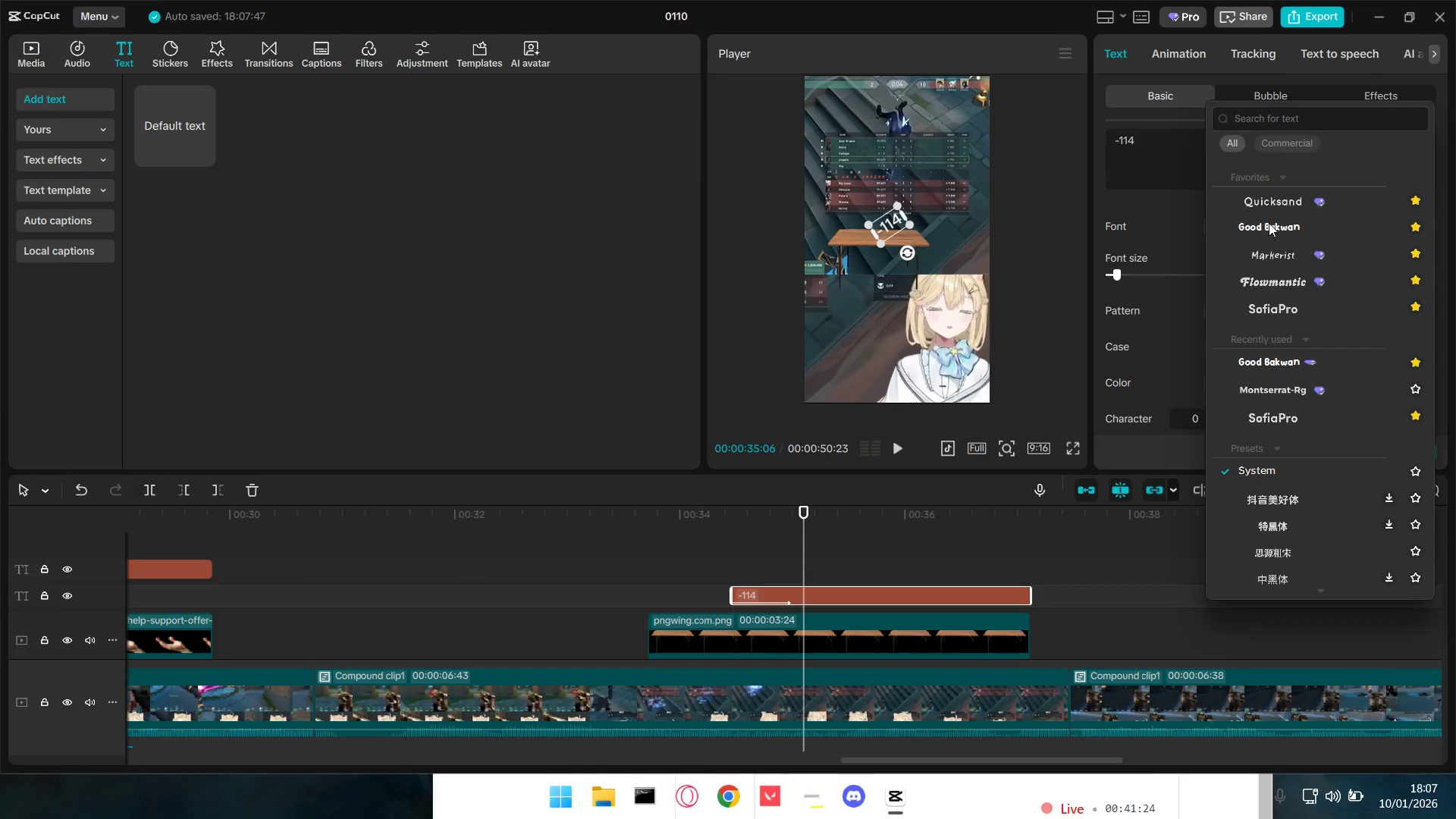 
left_click([1271, 222])
 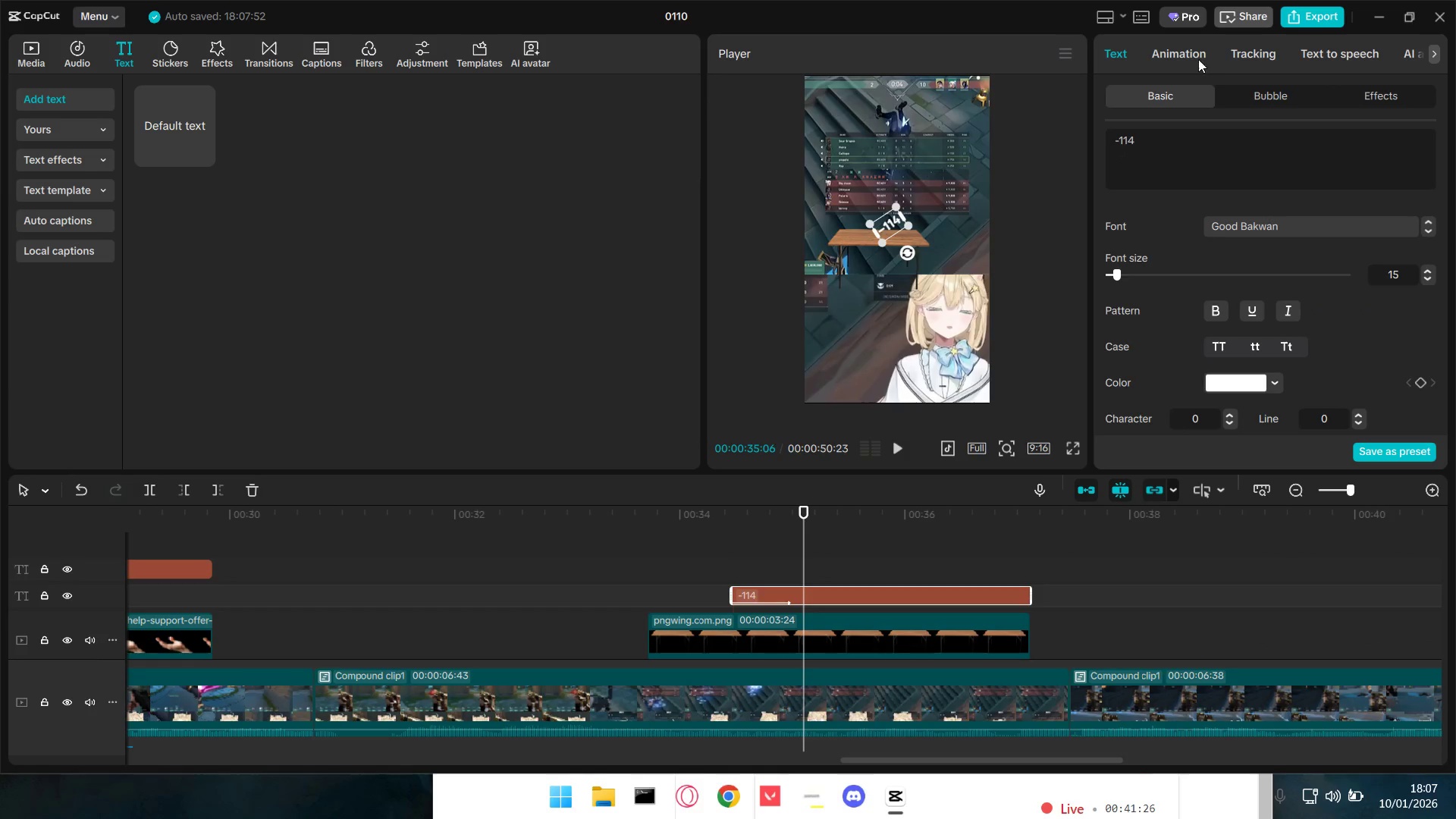 
left_click([1186, 55])
 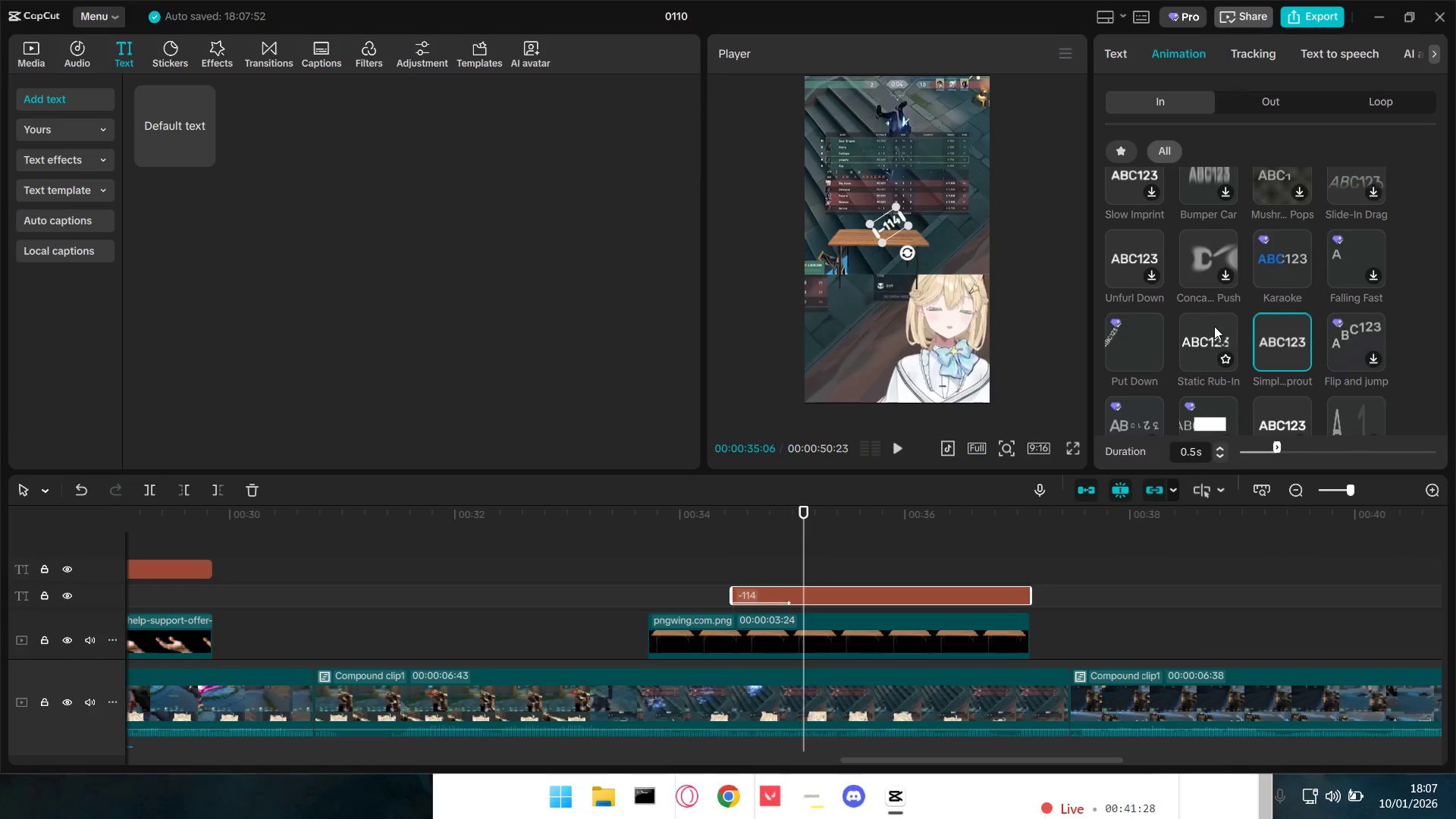 
left_click([1214, 326])
 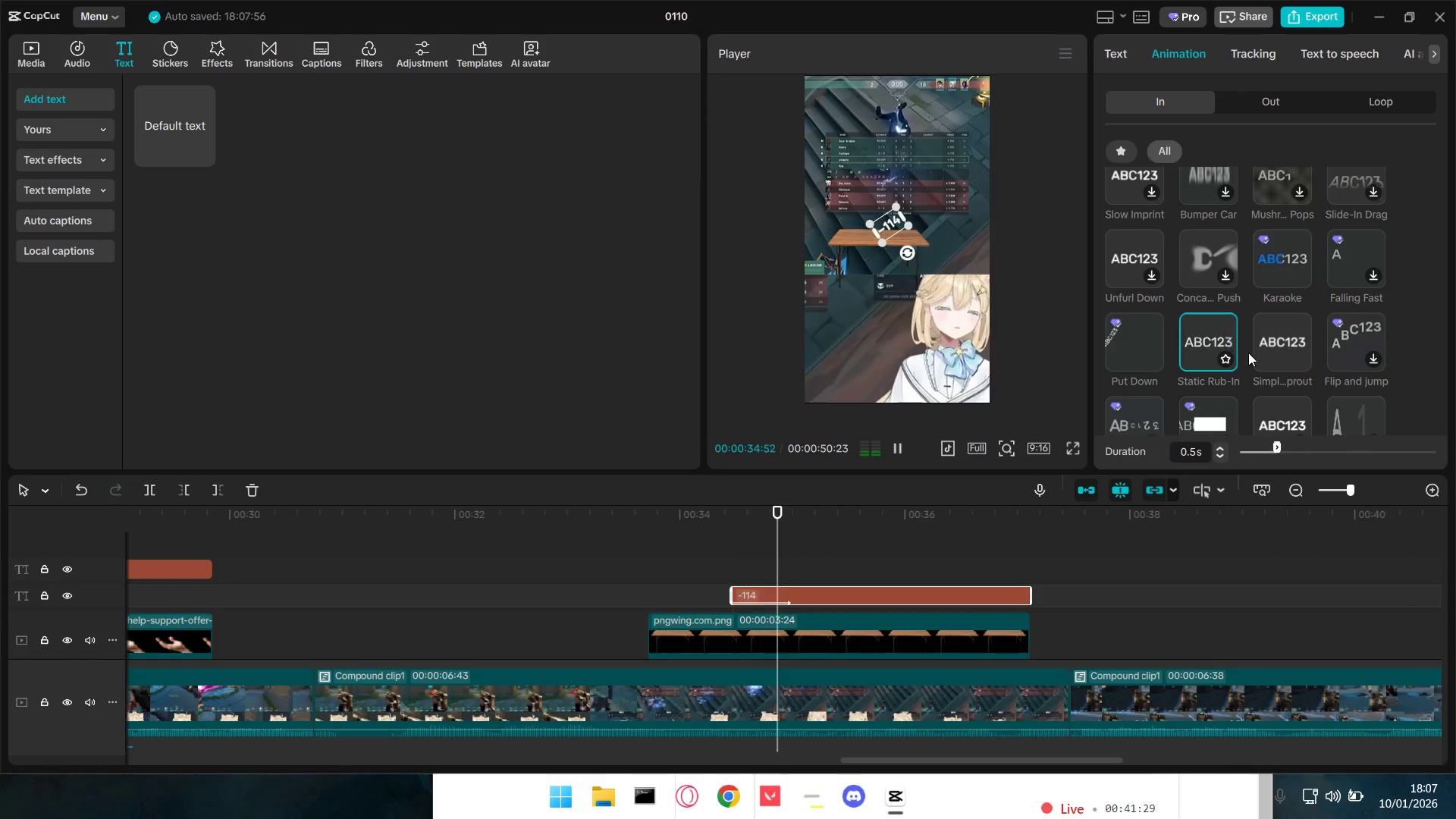 
left_click([1288, 408])
 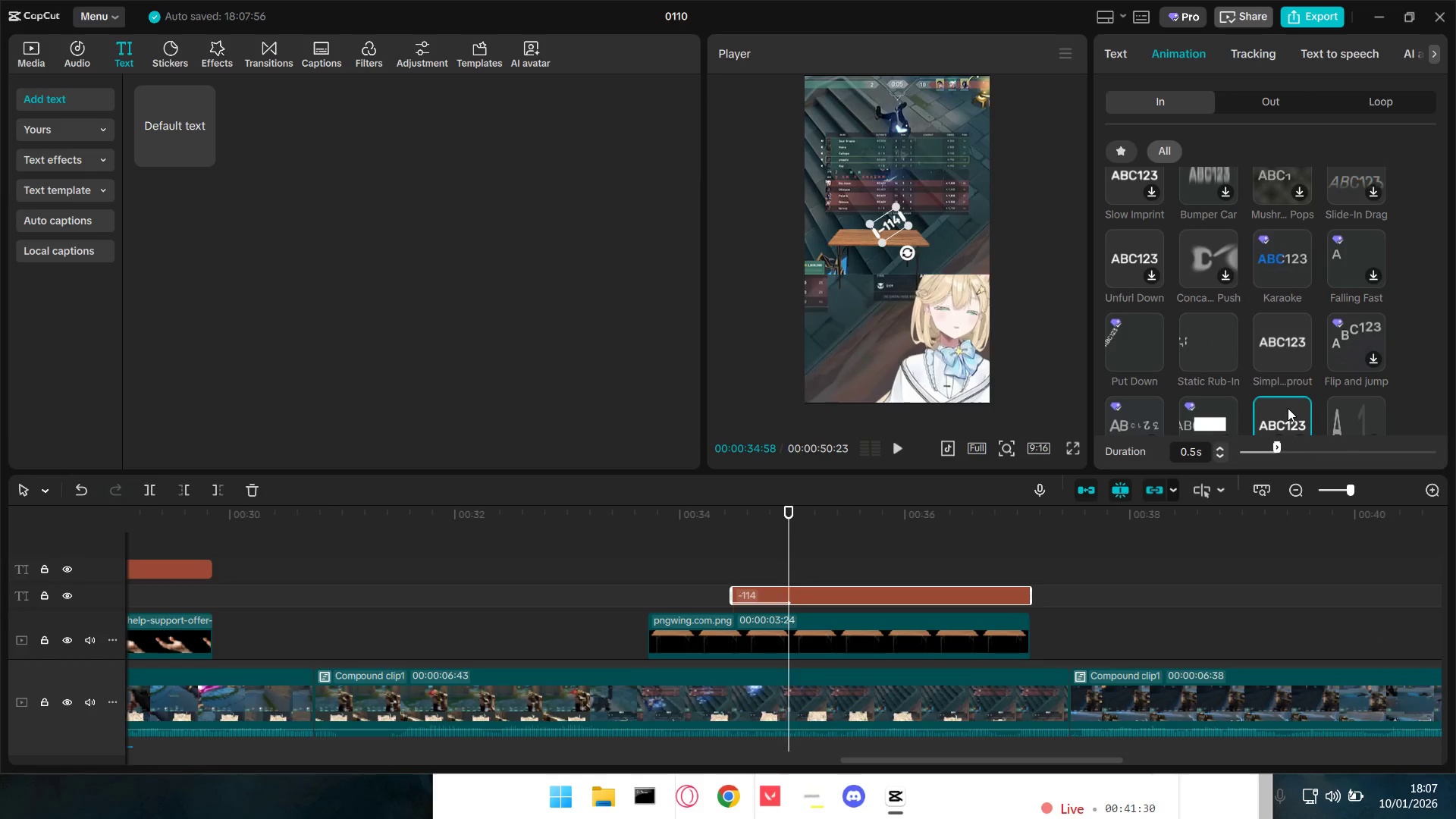 
scroll: coordinate [1291, 387], scroll_direction: up, amount: 9.0
 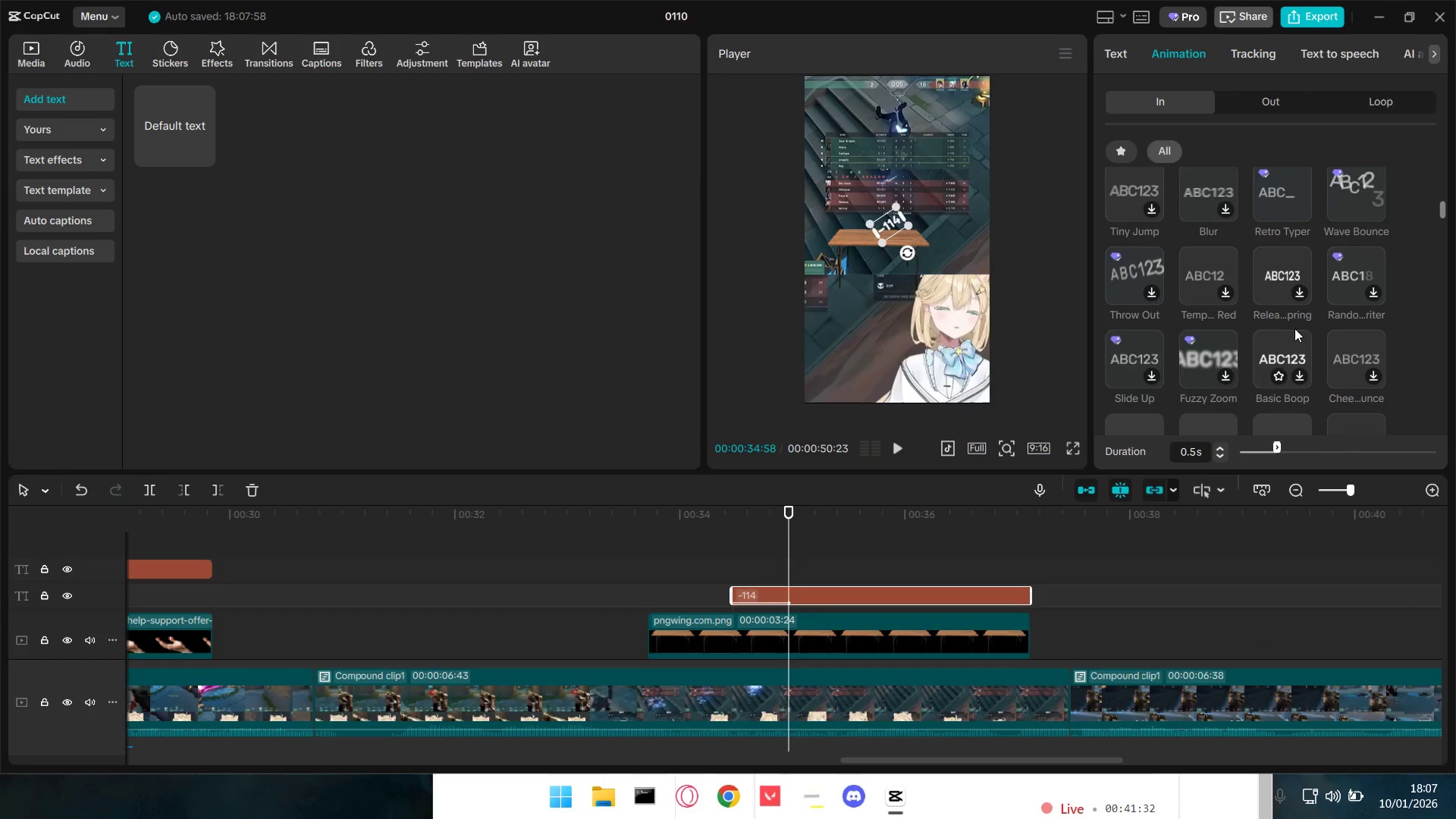 
left_click([1283, 347])
 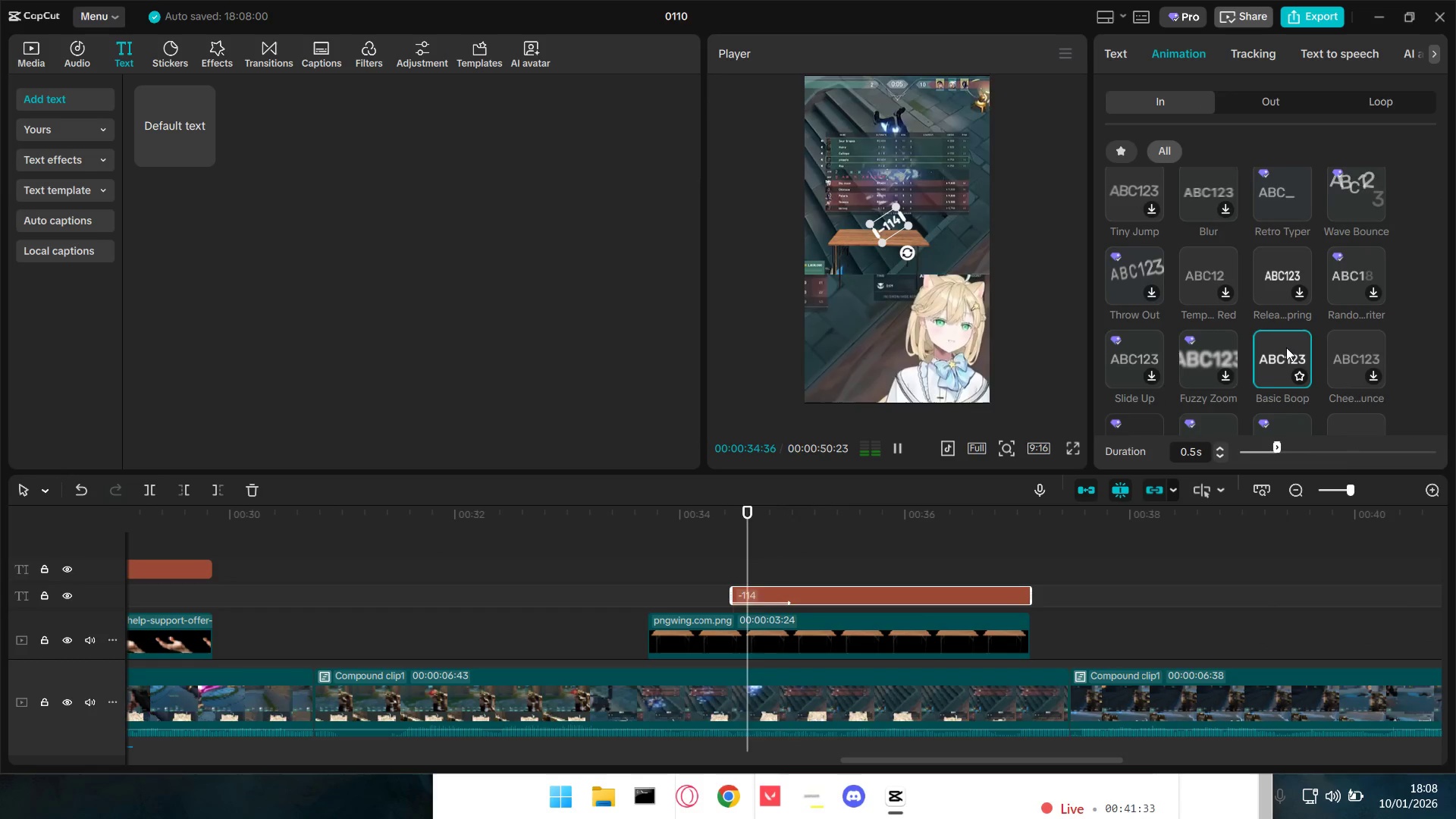 
left_click([1210, 201])
 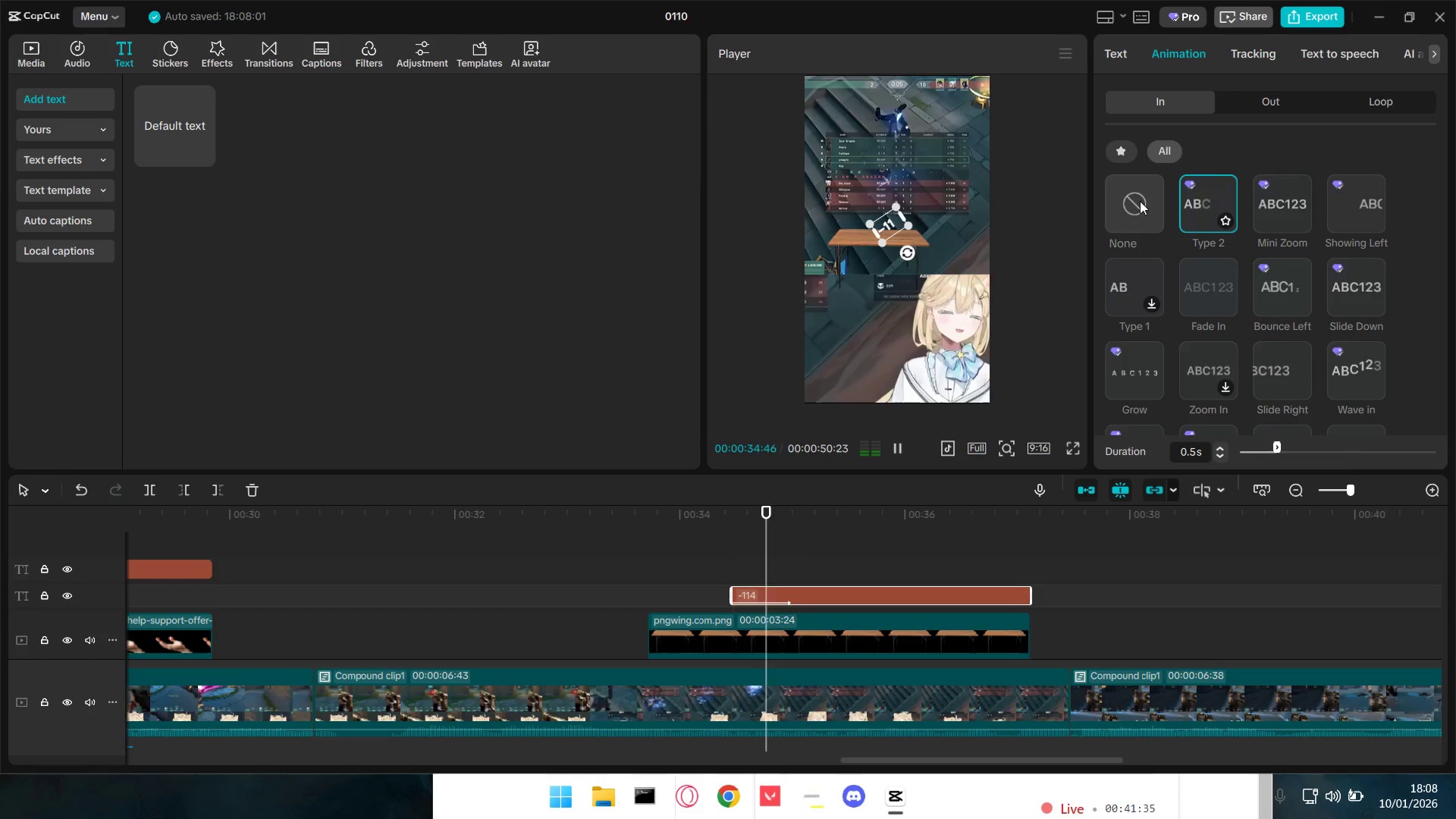 
scroll: coordinate [1287, 342], scroll_direction: up, amount: 11.0
 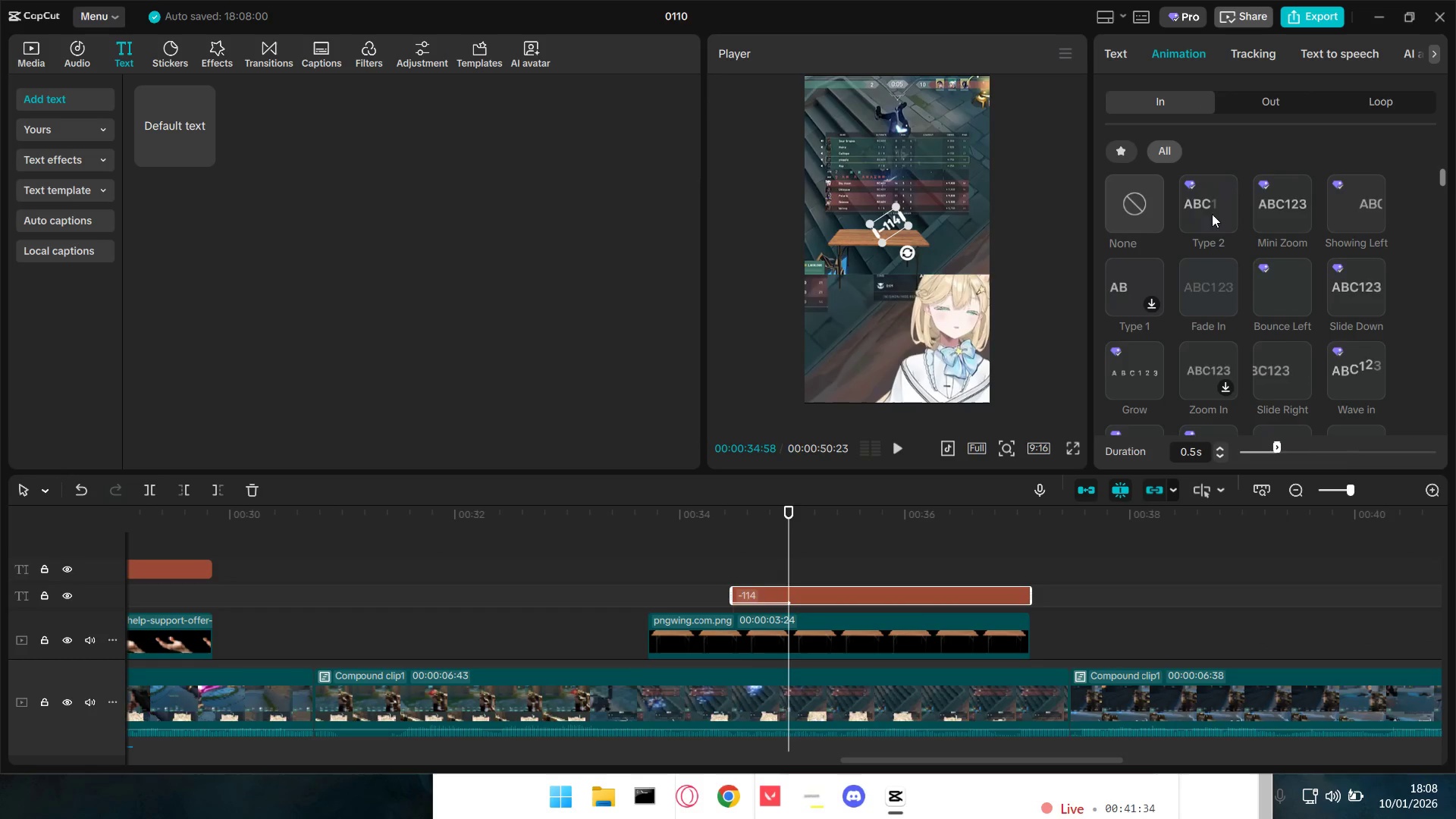 
left_click([1129, 201])
 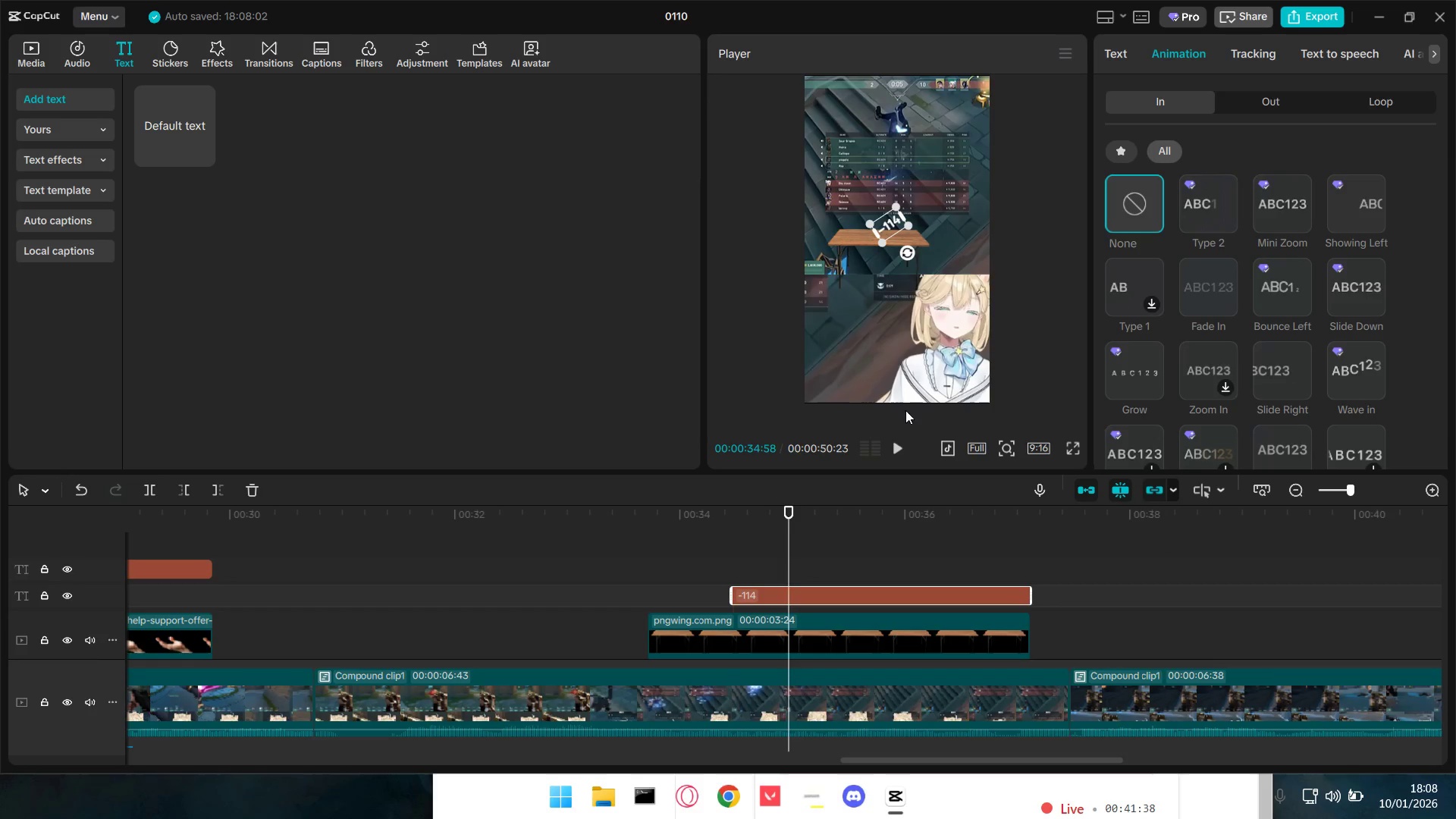 
left_click([1205, 187])
 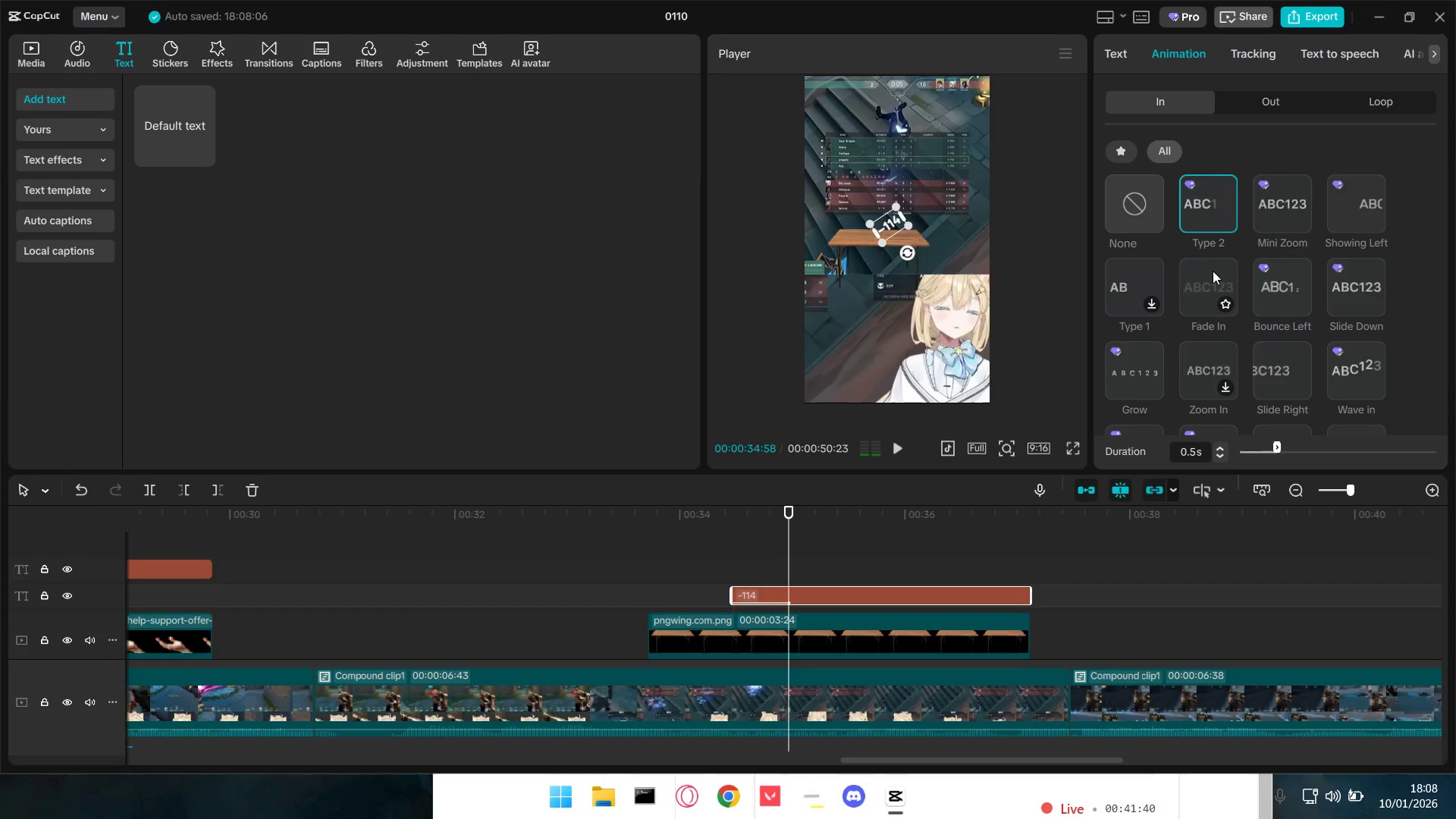 
left_click([1132, 275])
 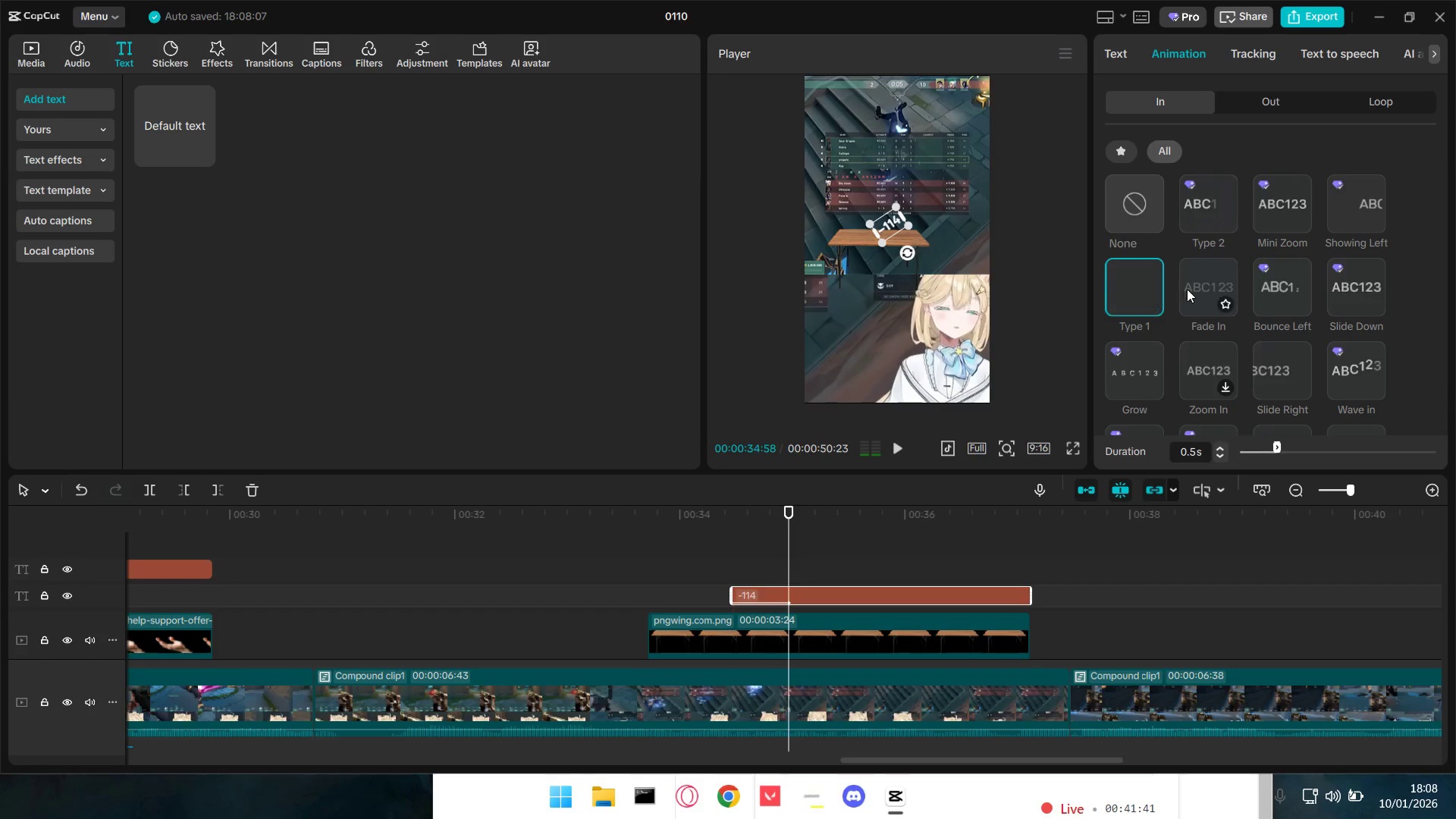 
left_click([1191, 286])
 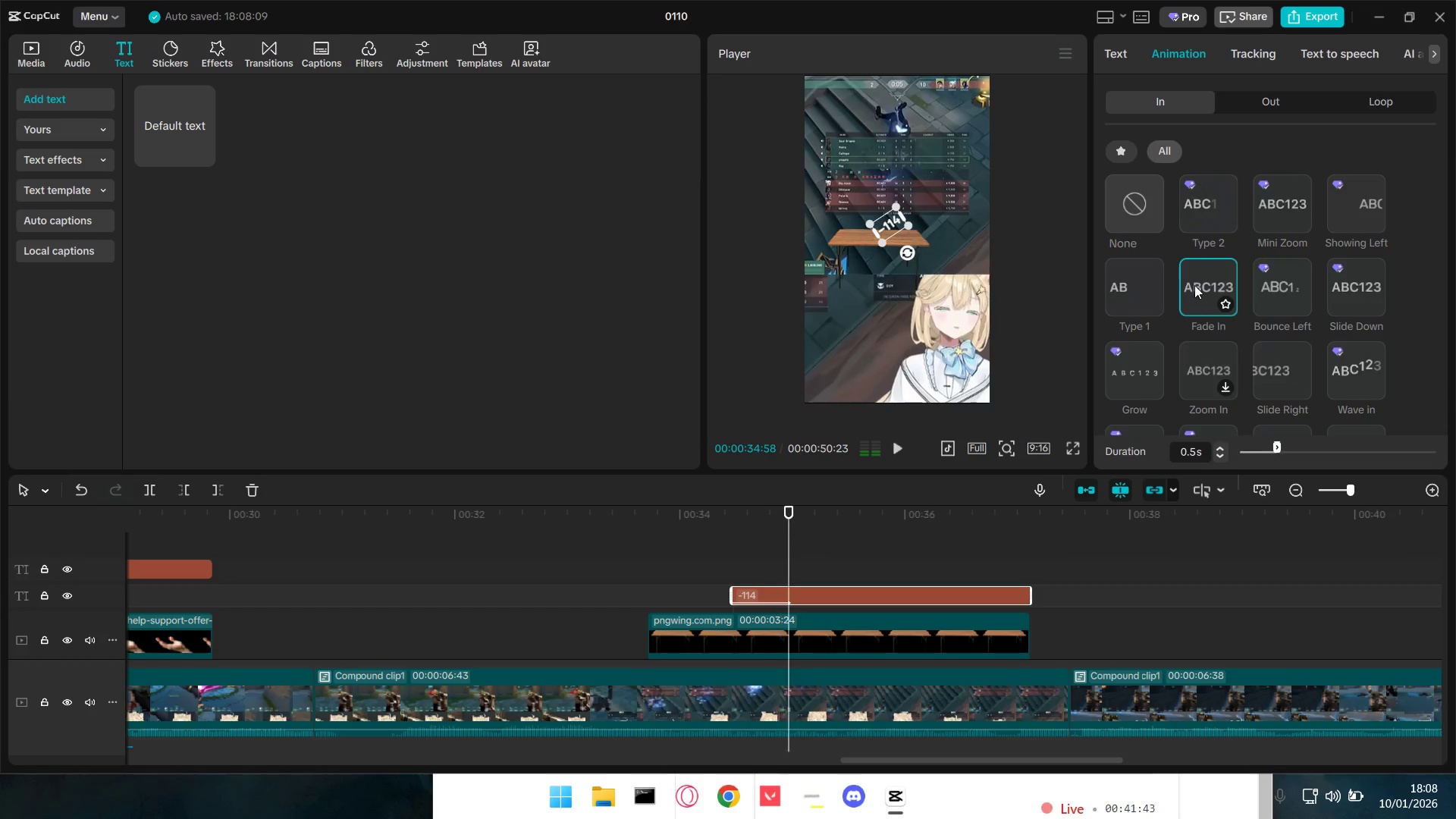 
scroll: coordinate [1200, 290], scroll_direction: down, amount: 1.0
 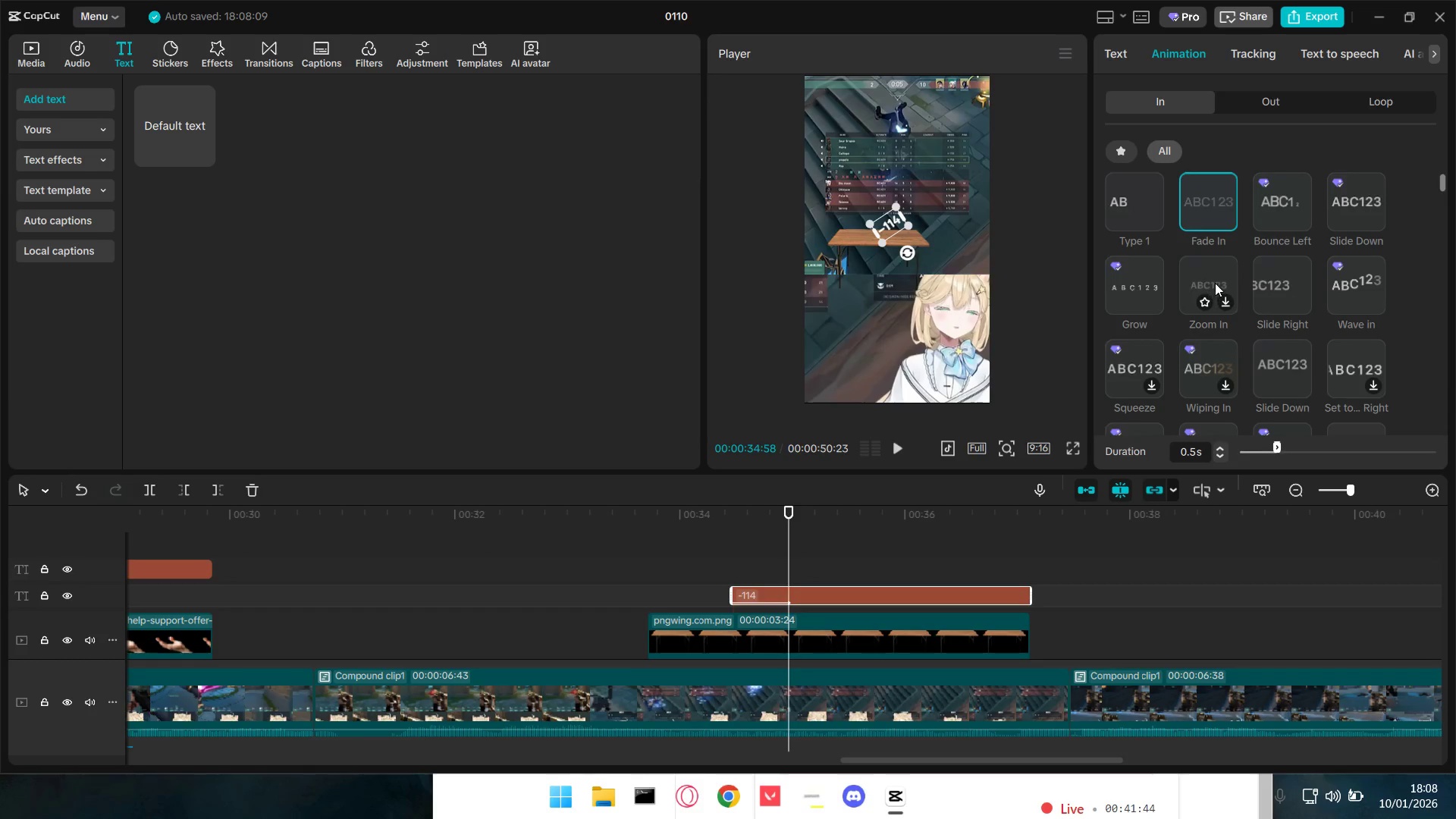 
left_click([1215, 282])
 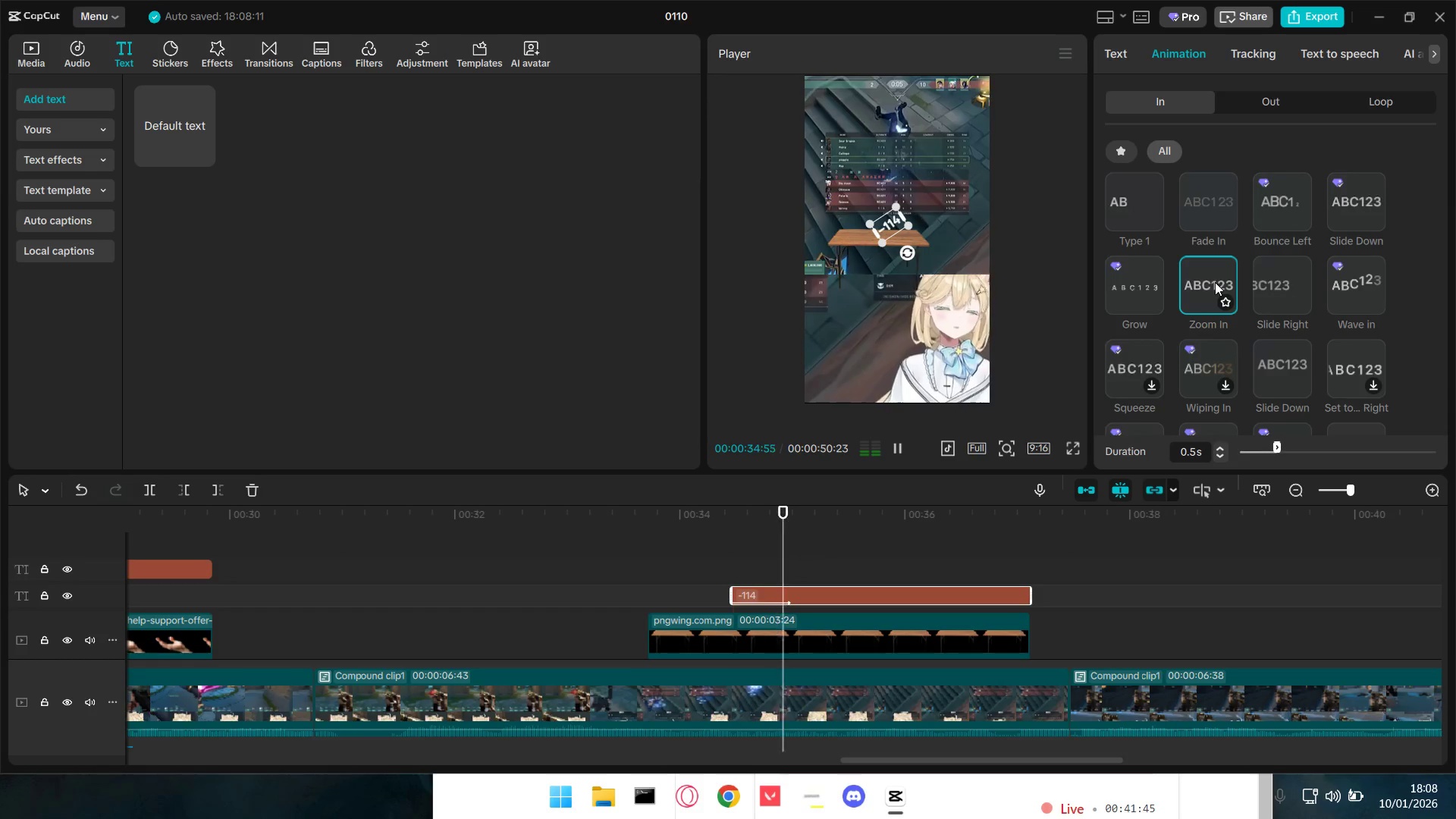 
scroll: coordinate [1301, 353], scroll_direction: down, amount: 9.0
 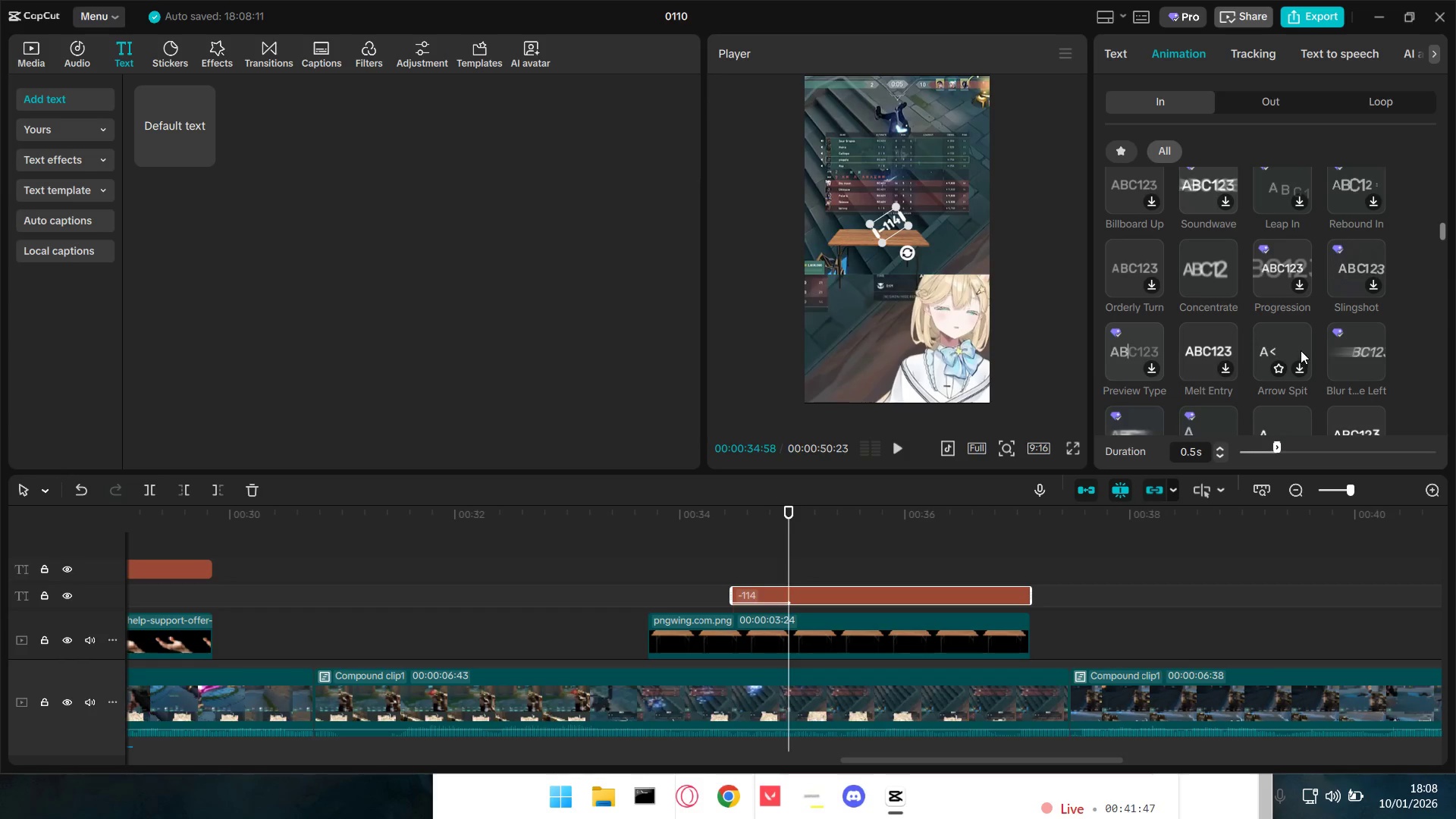 
scroll: coordinate [1274, 345], scroll_direction: up, amount: 3.0
 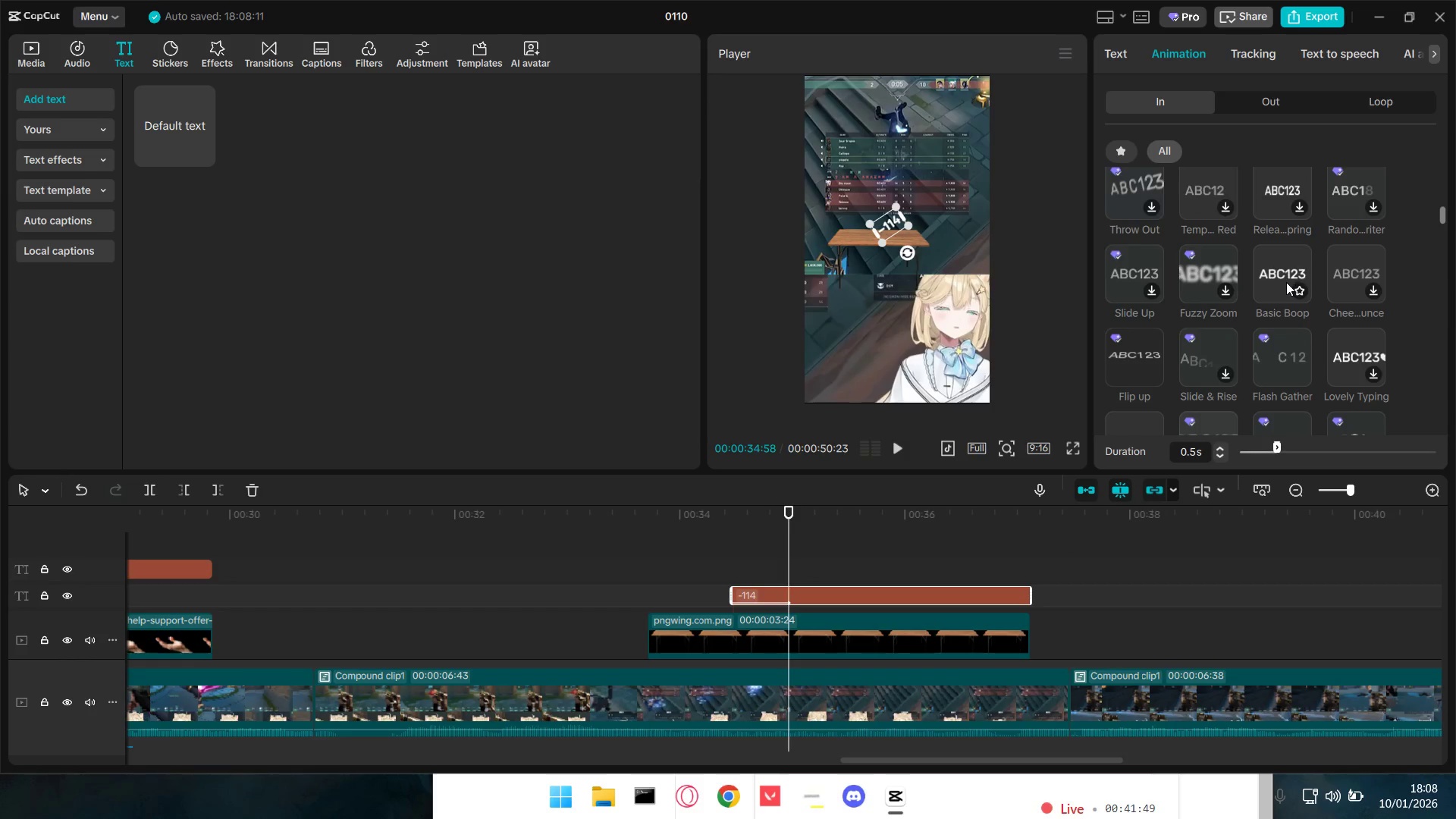 
left_click([1286, 282])
 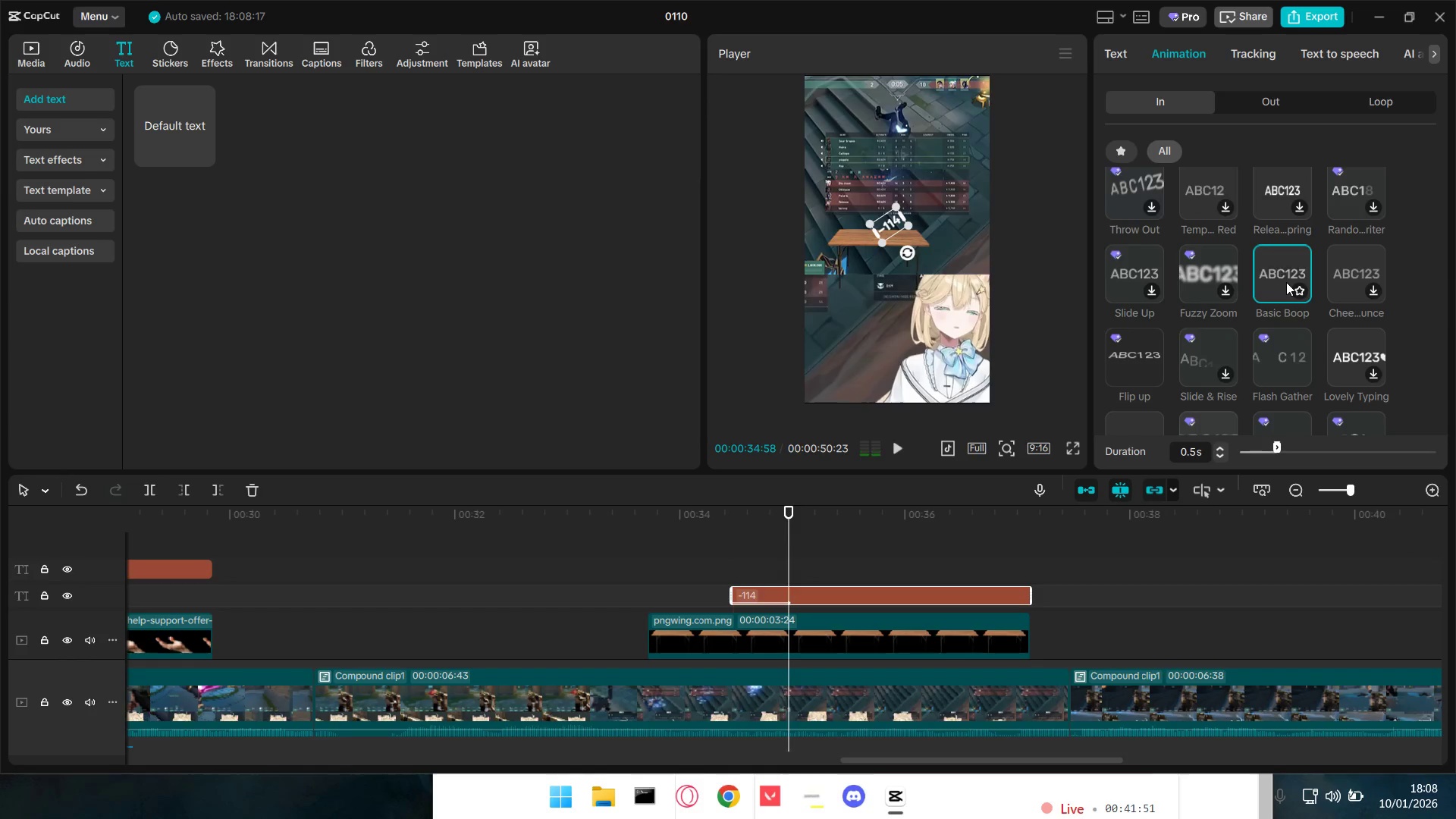 
left_click([1286, 282])
 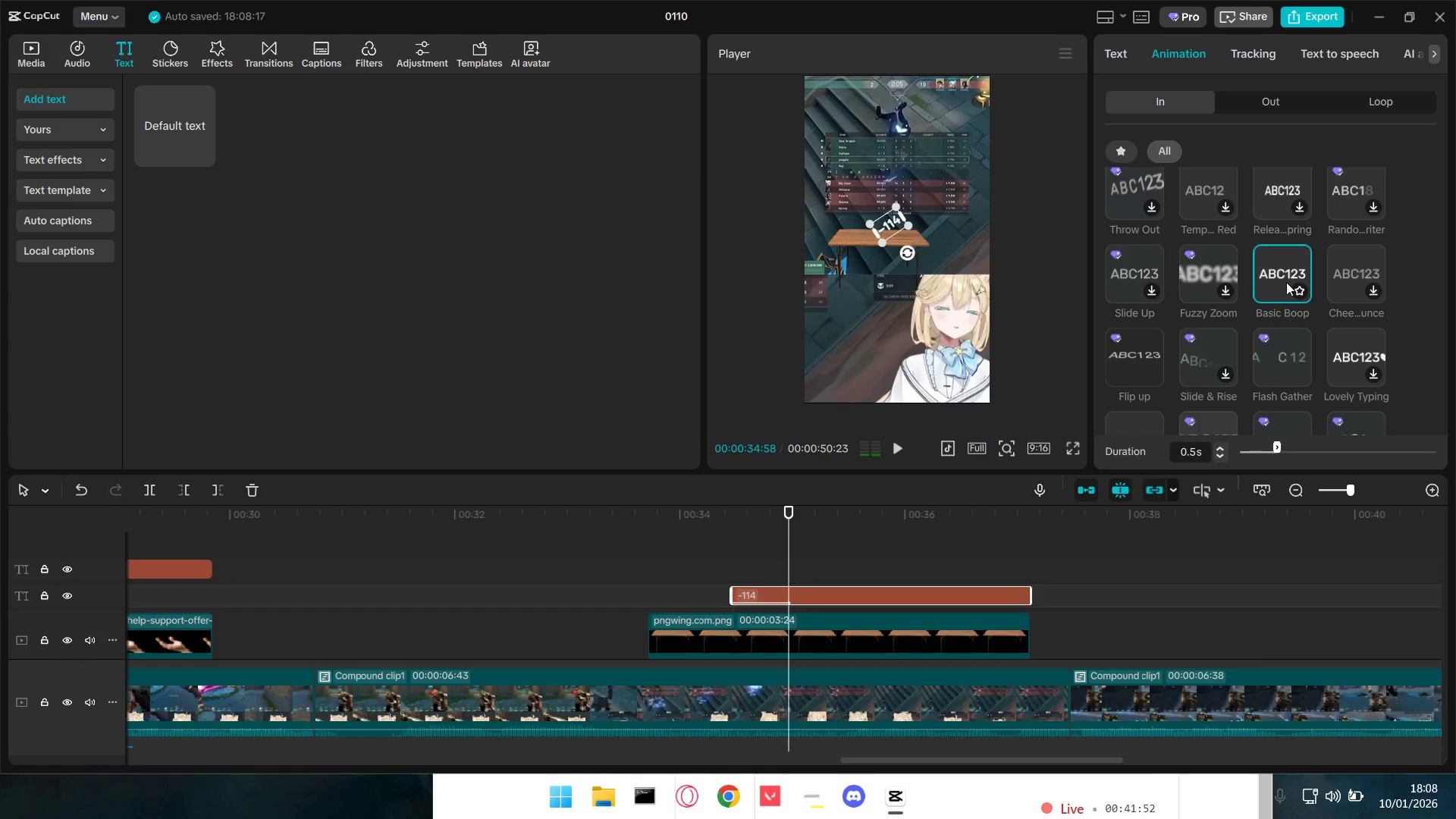 
mouse_move([1363, 240])
 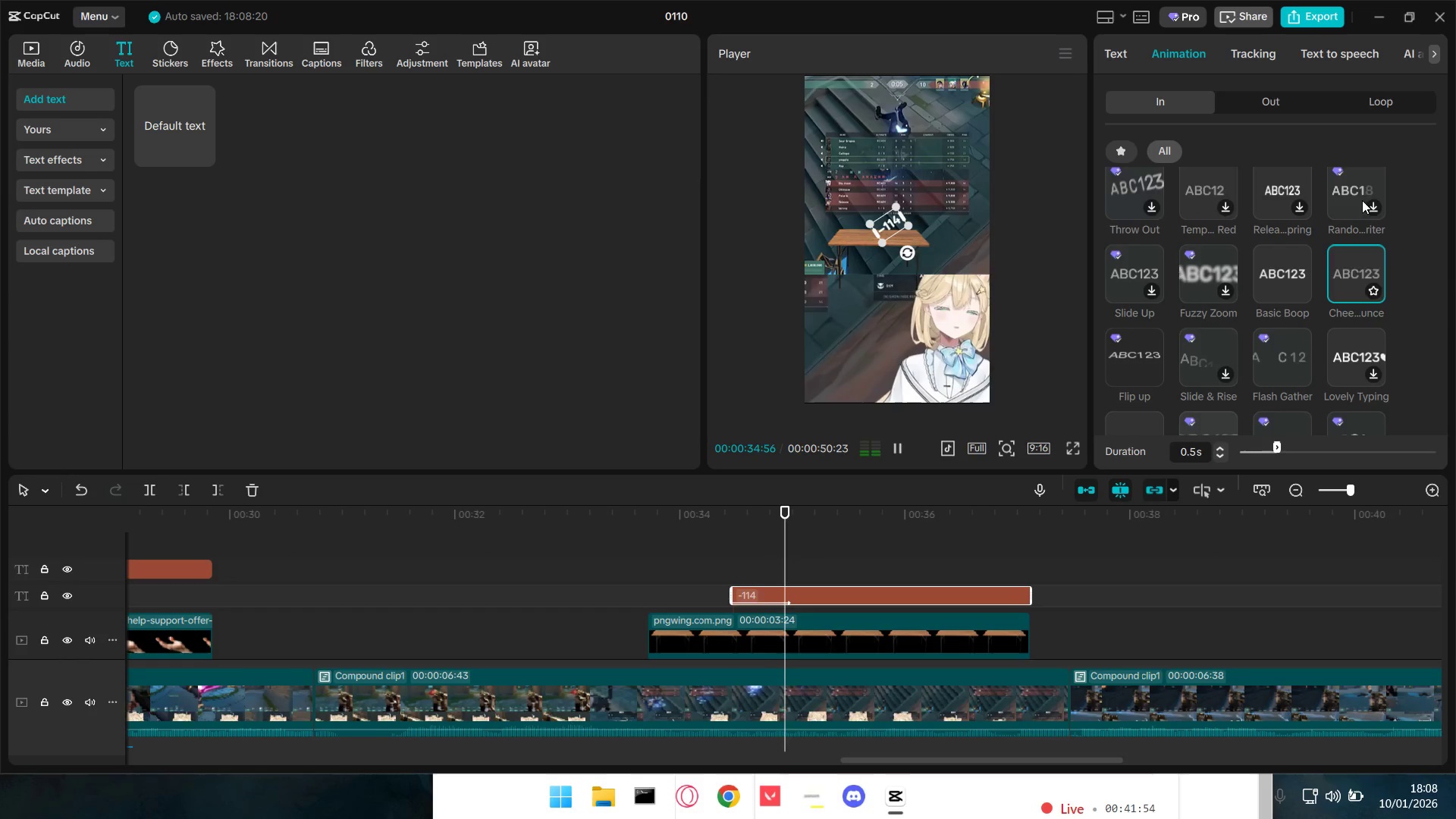 
left_click([1360, 169])
 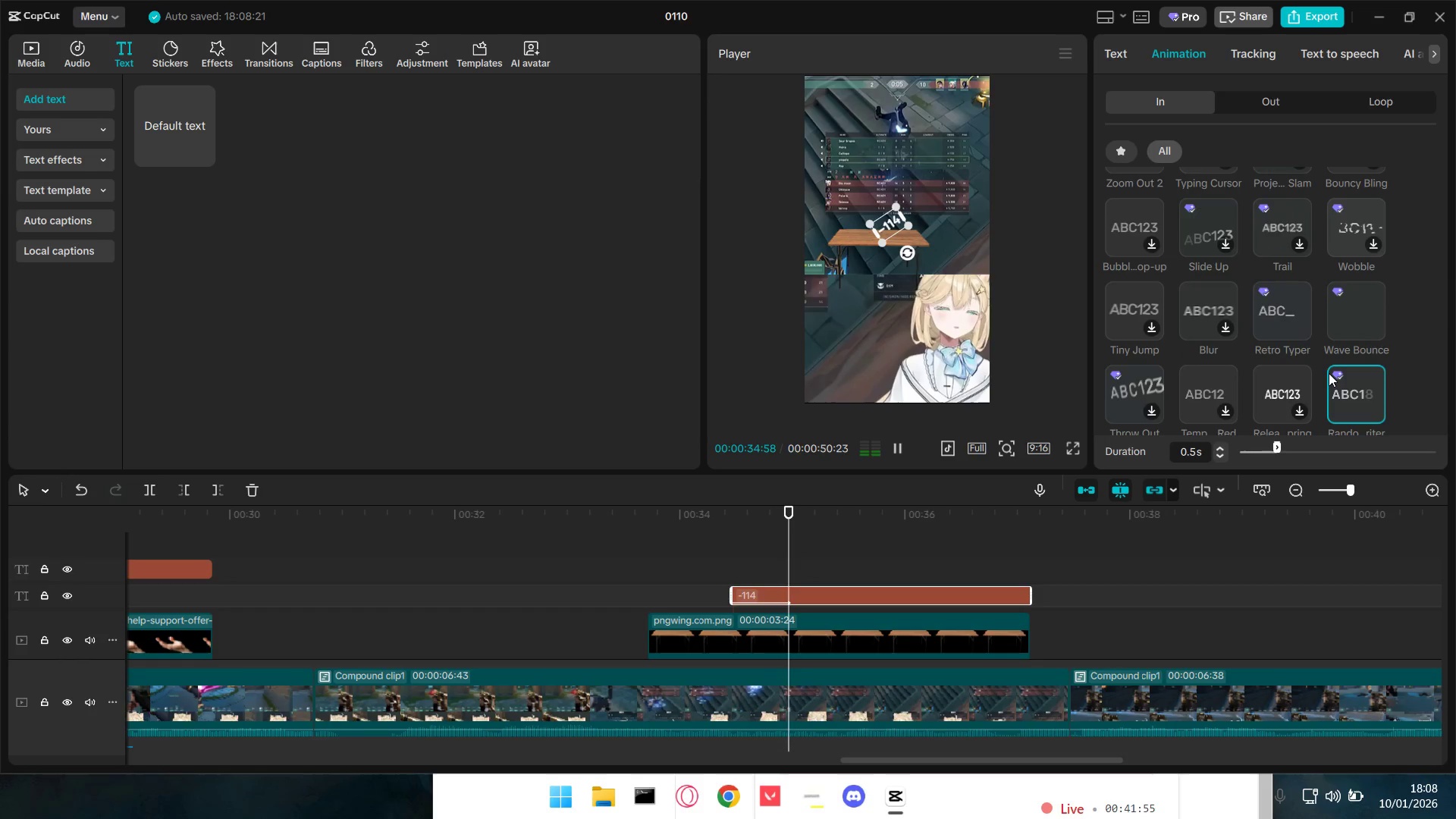 
left_click([1301, 413])
 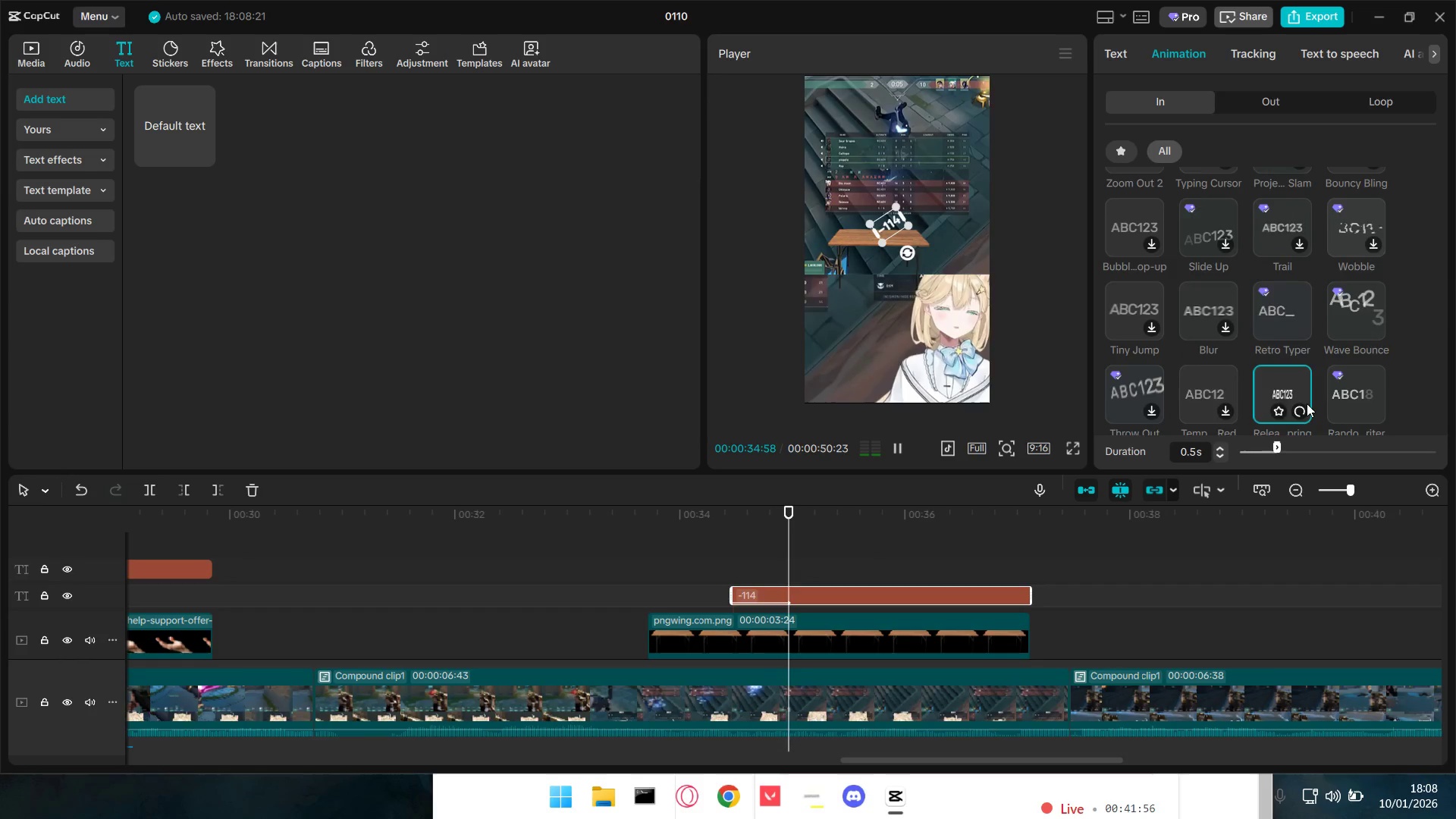 
scroll: coordinate [1307, 403], scroll_direction: down, amount: 1.0
 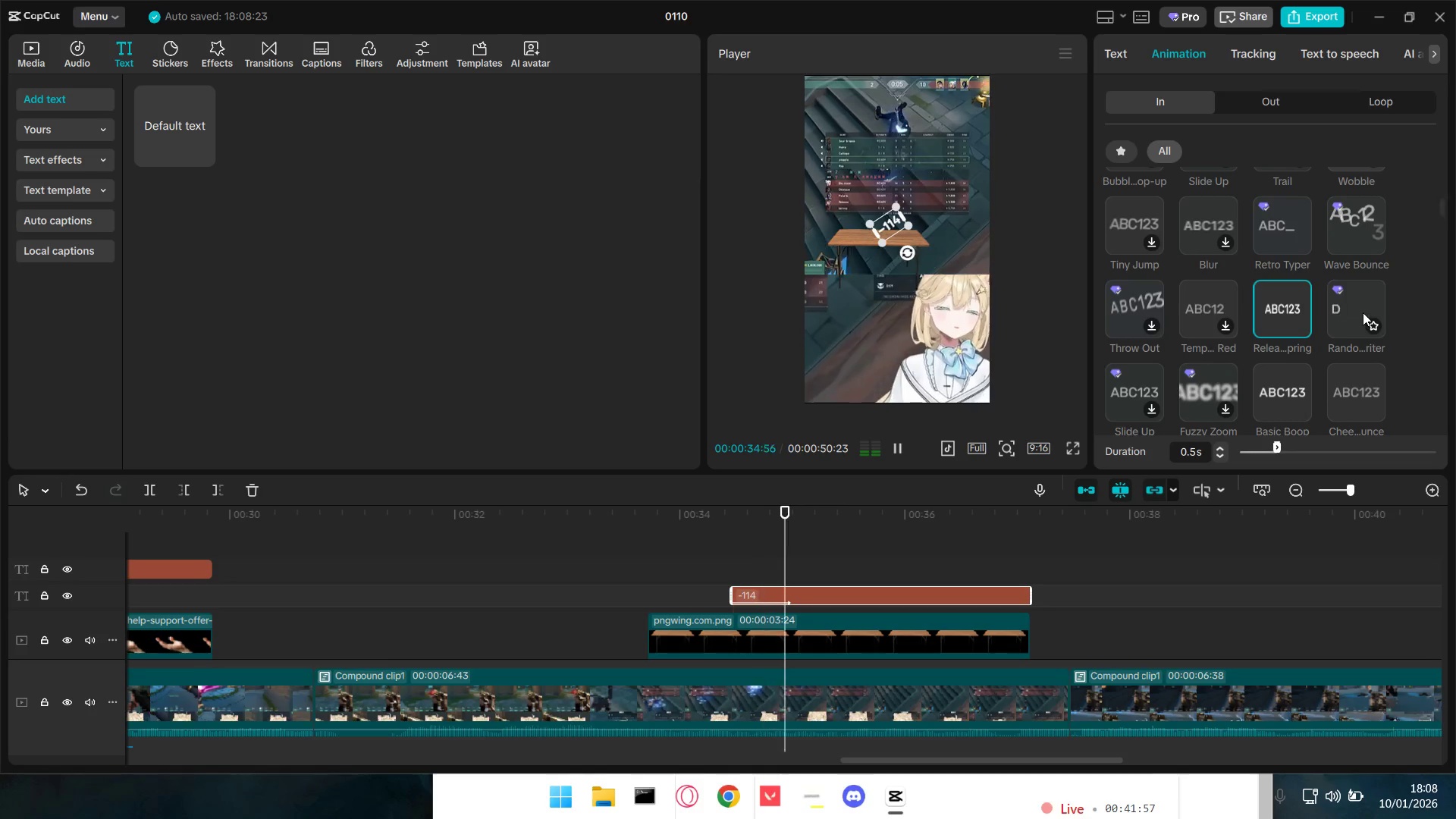 
left_click([1362, 307])
 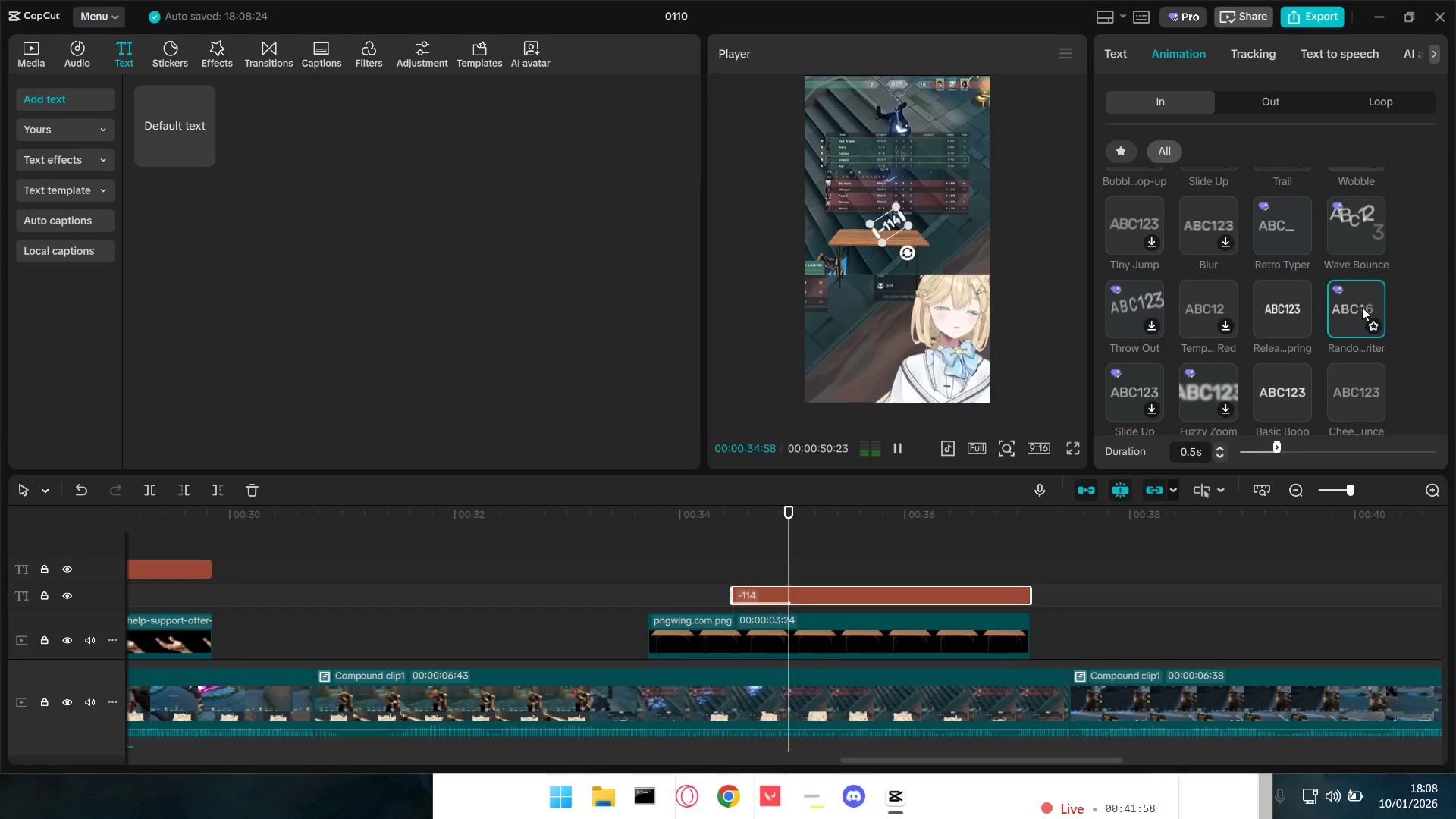 
scroll: coordinate [1349, 322], scroll_direction: down, amount: 1.0
 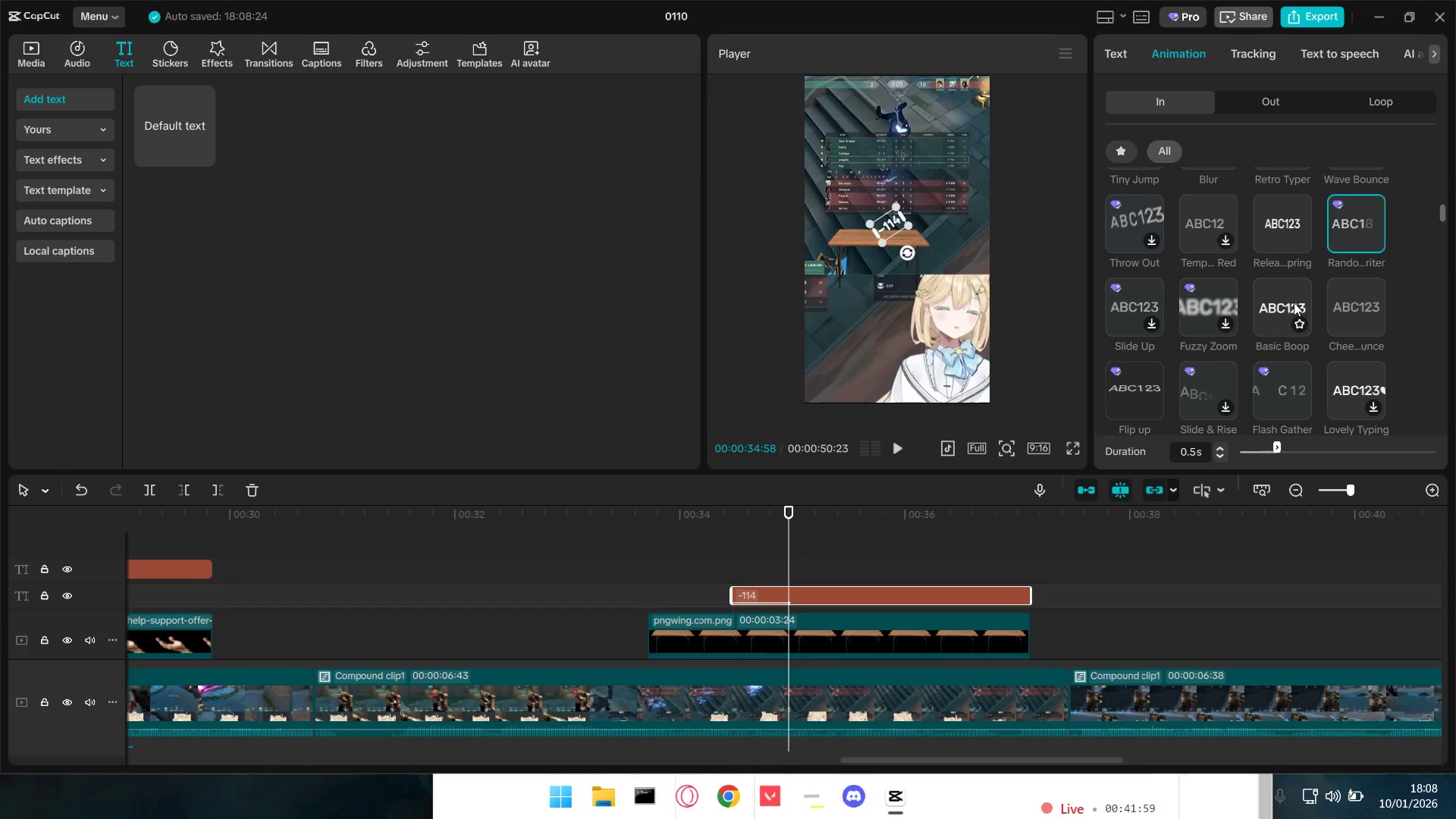 
left_click([1294, 303])
 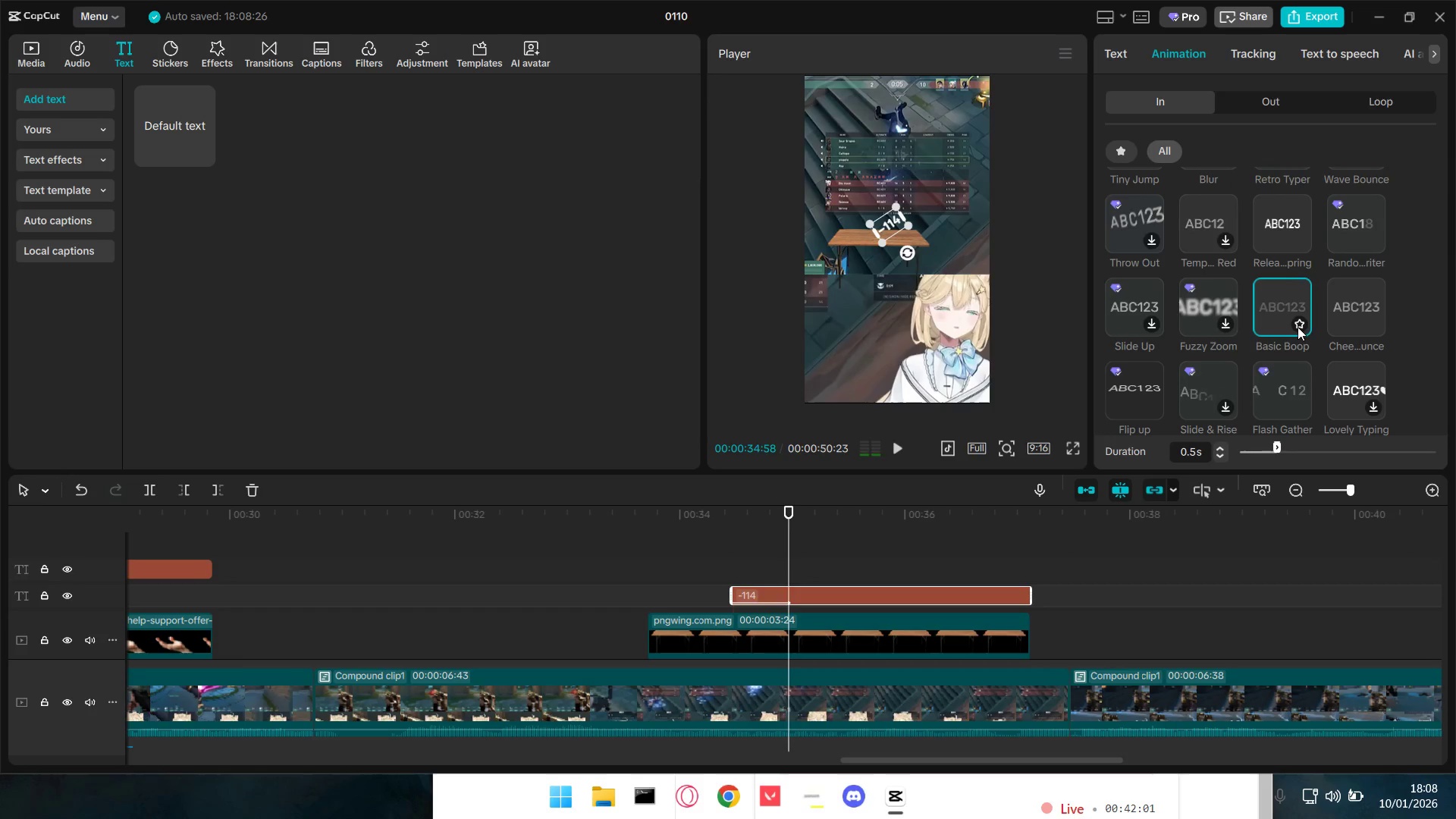 
left_click([1301, 326])
 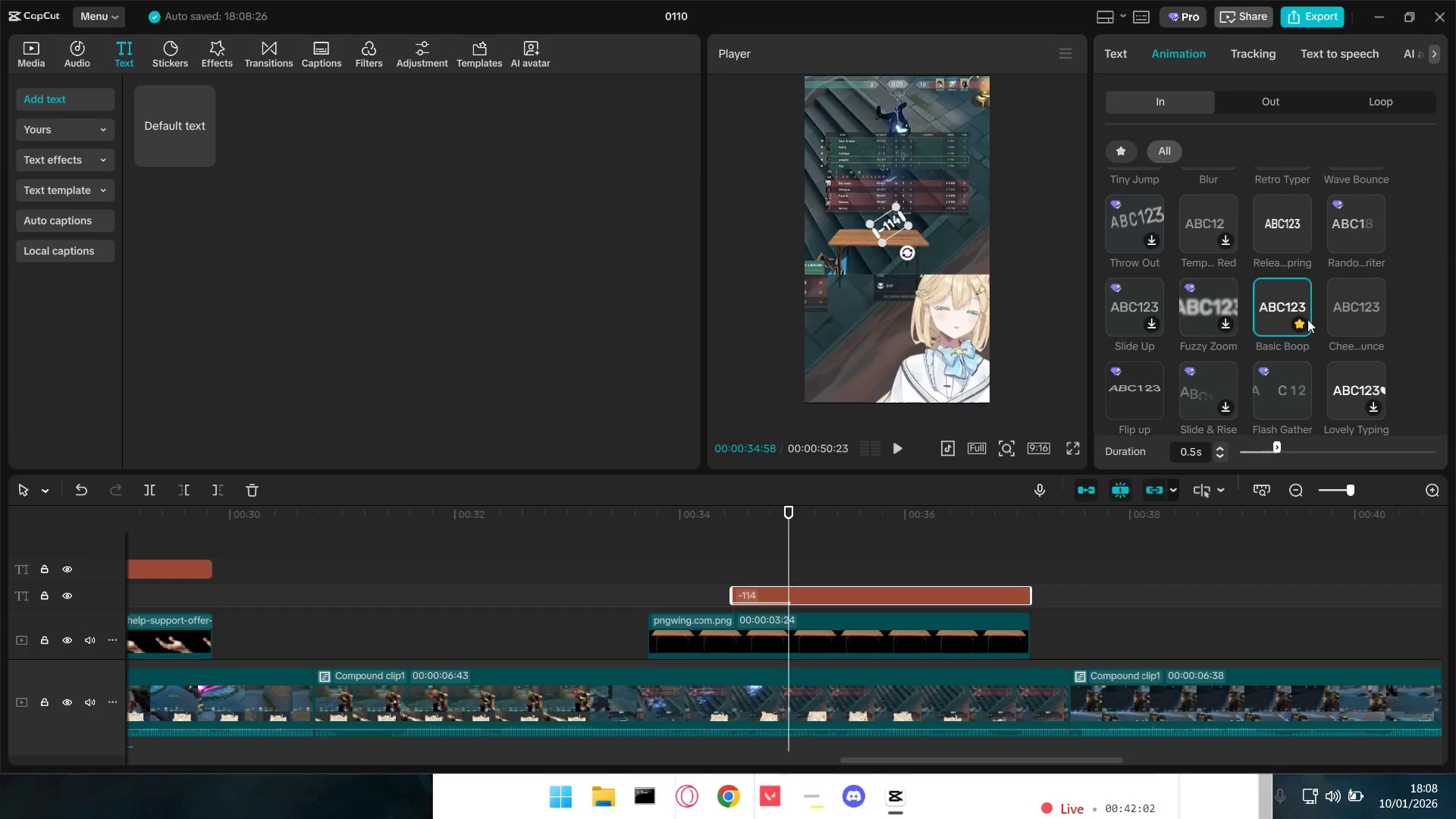 
left_click([1298, 329])
 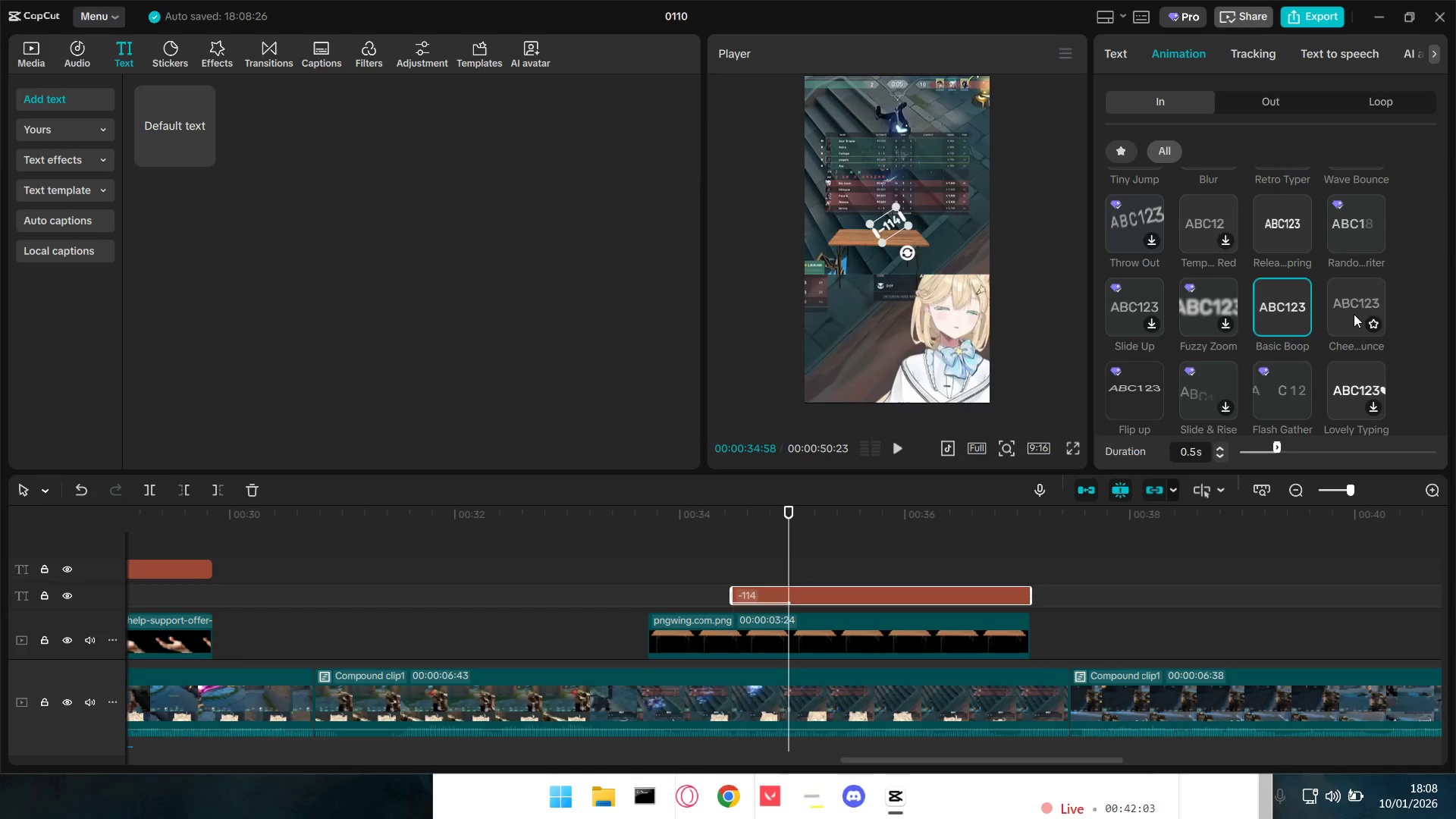 
double_click([1354, 314])
 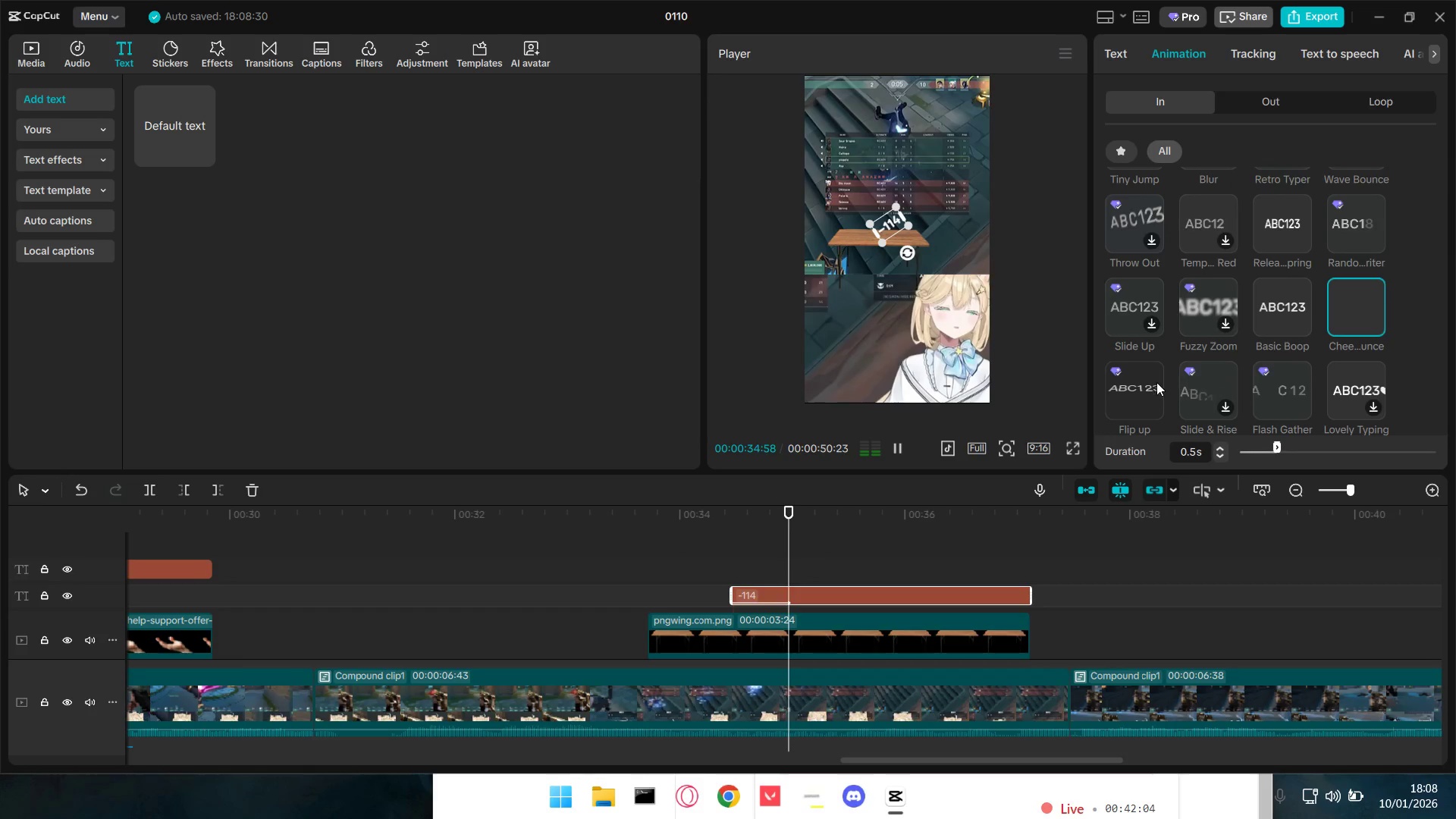 
left_click([1150, 384])
 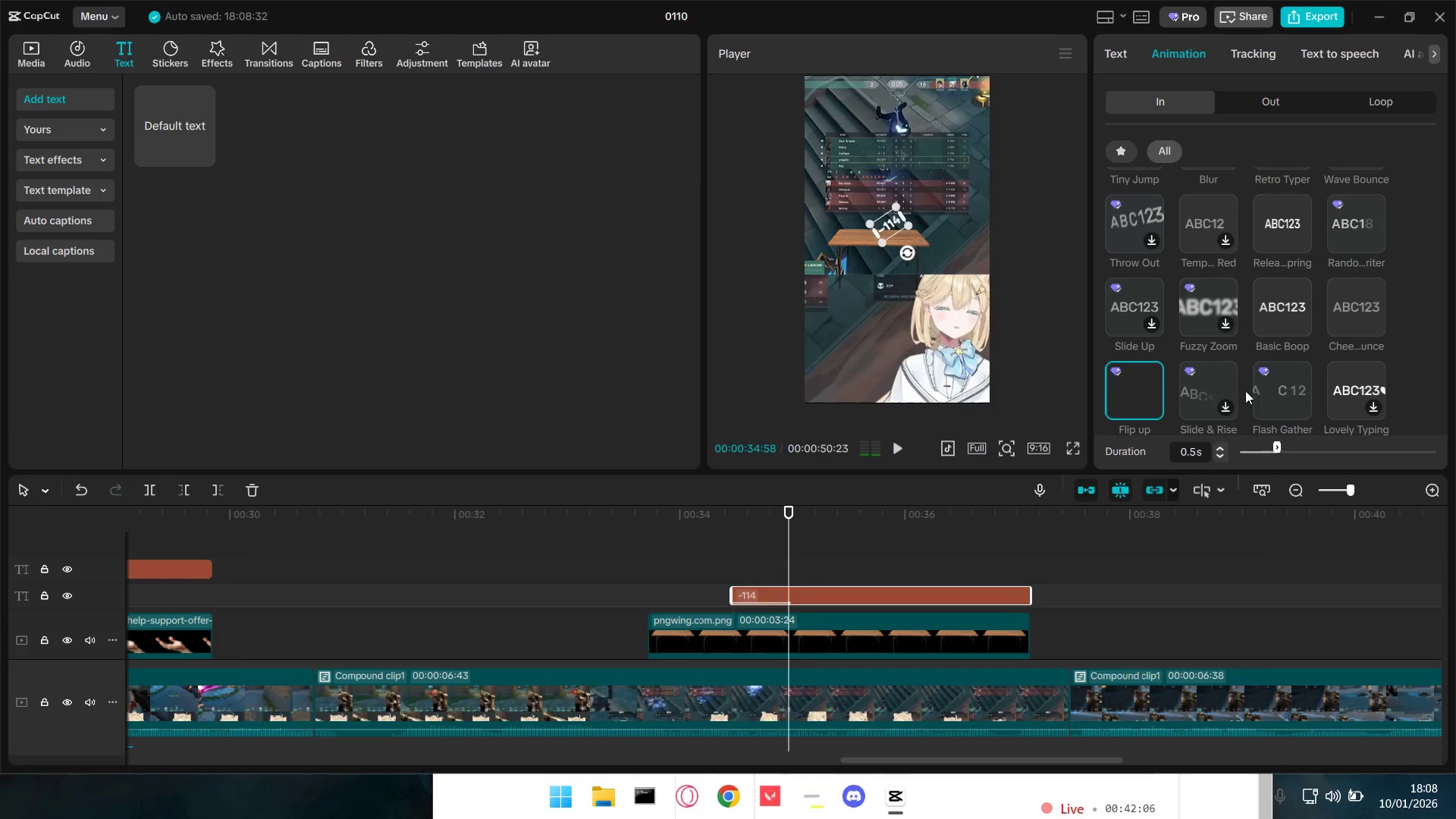 
left_click([1143, 388])
 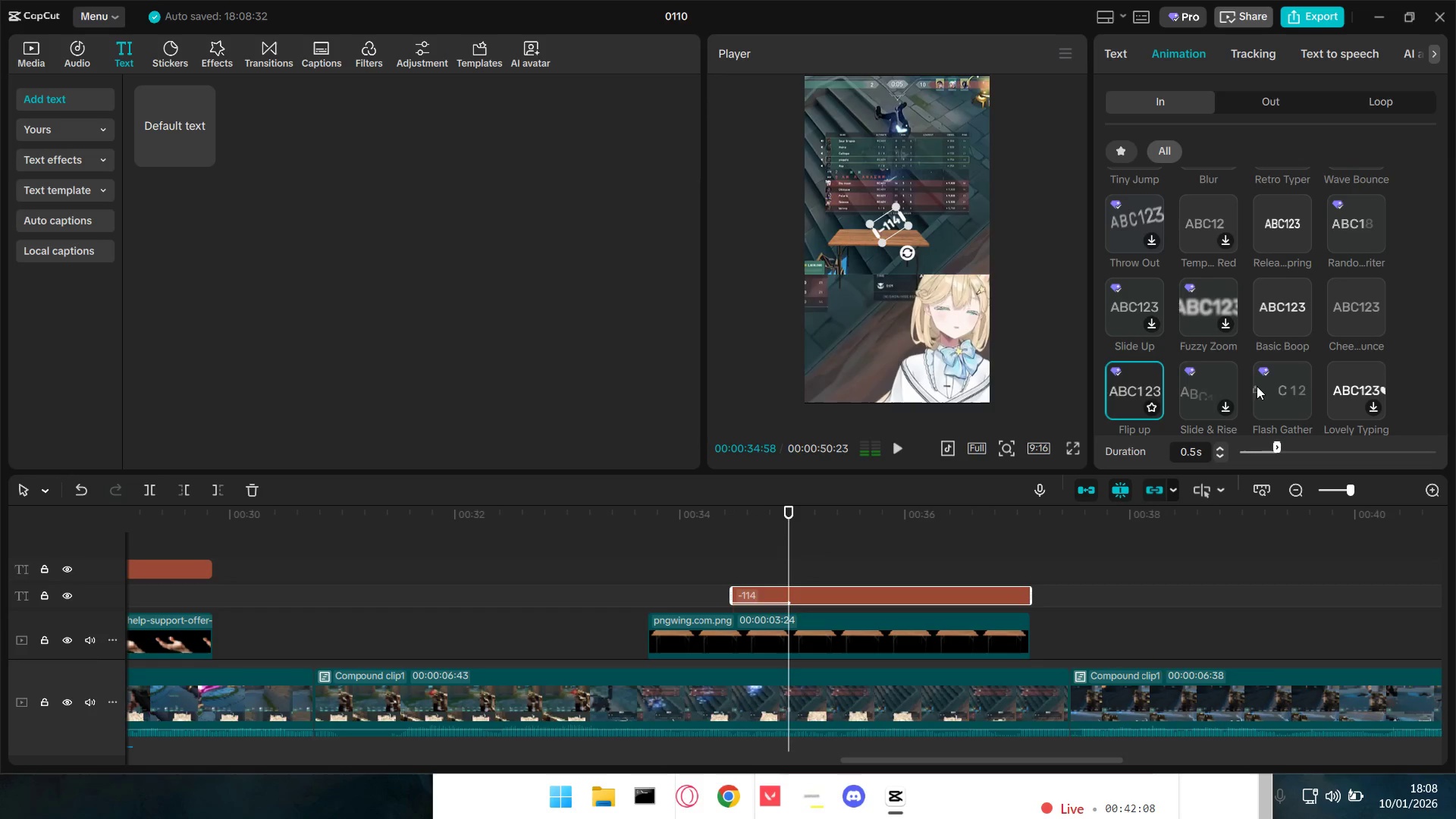 
scroll: coordinate [1355, 379], scroll_direction: down, amount: 3.0
 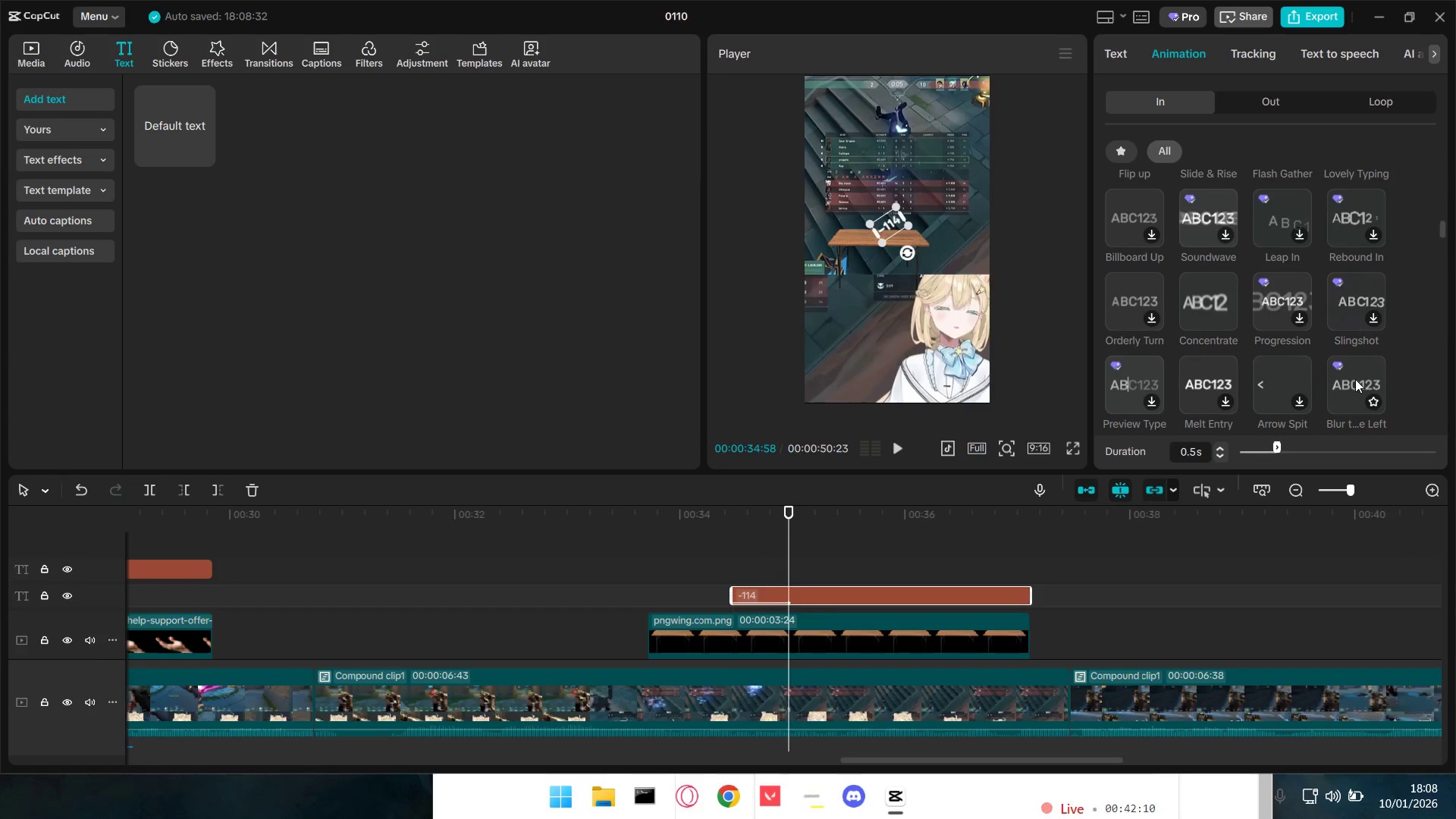 
left_click([1355, 379])
 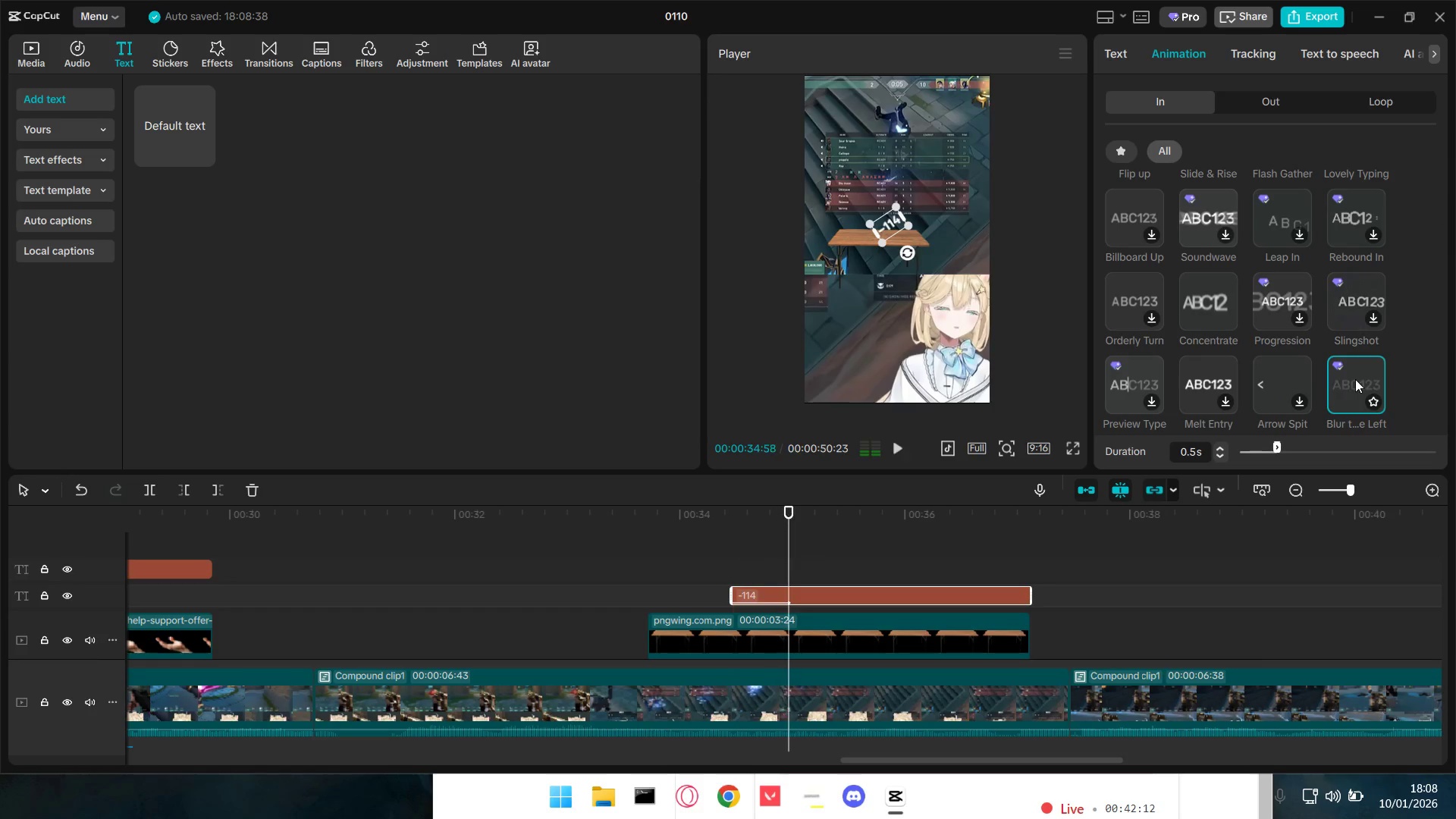 
scroll: coordinate [1351, 366], scroll_direction: down, amount: 10.0
 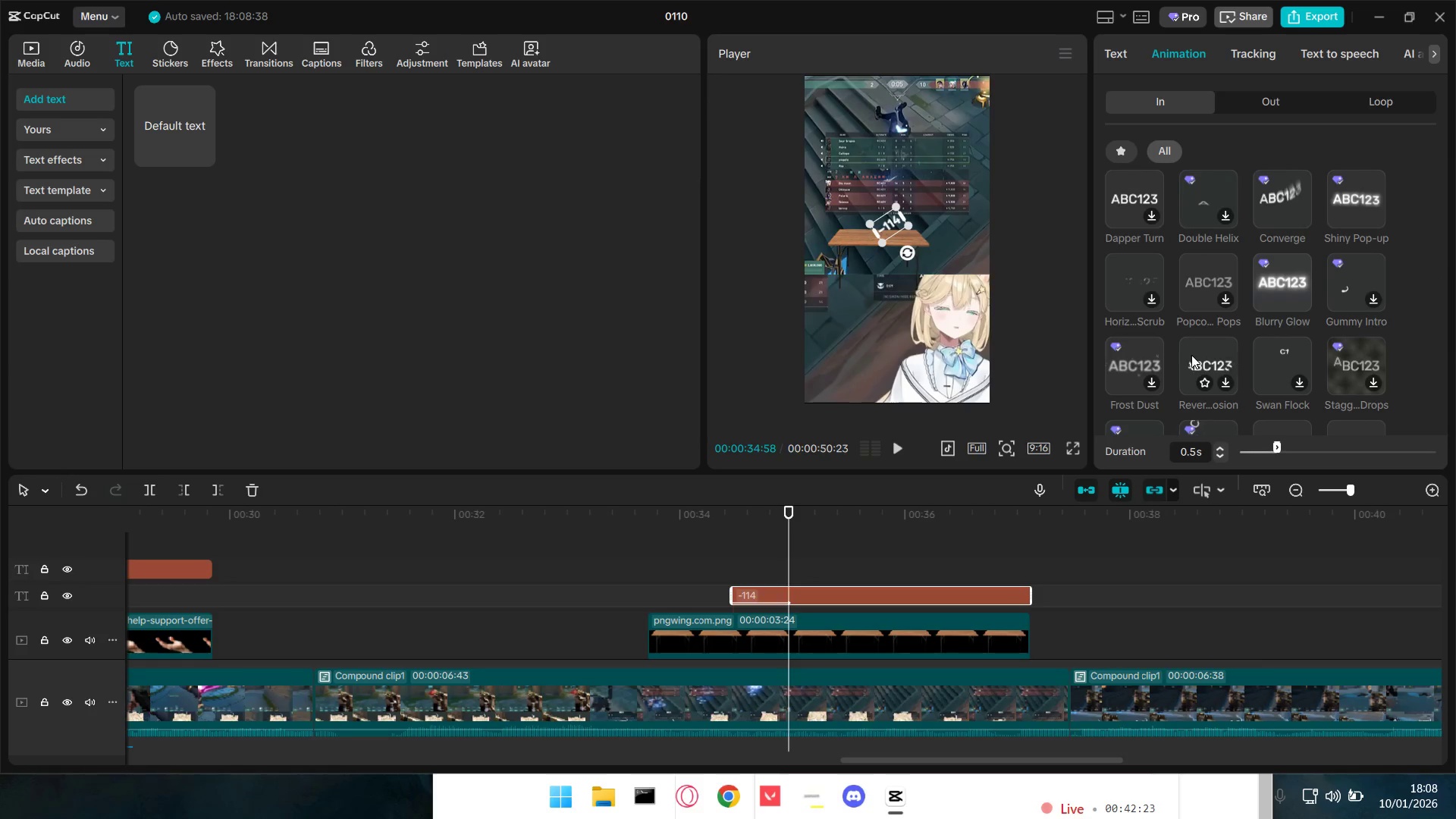 
scroll: coordinate [1178, 373], scroll_direction: down, amount: 5.0
 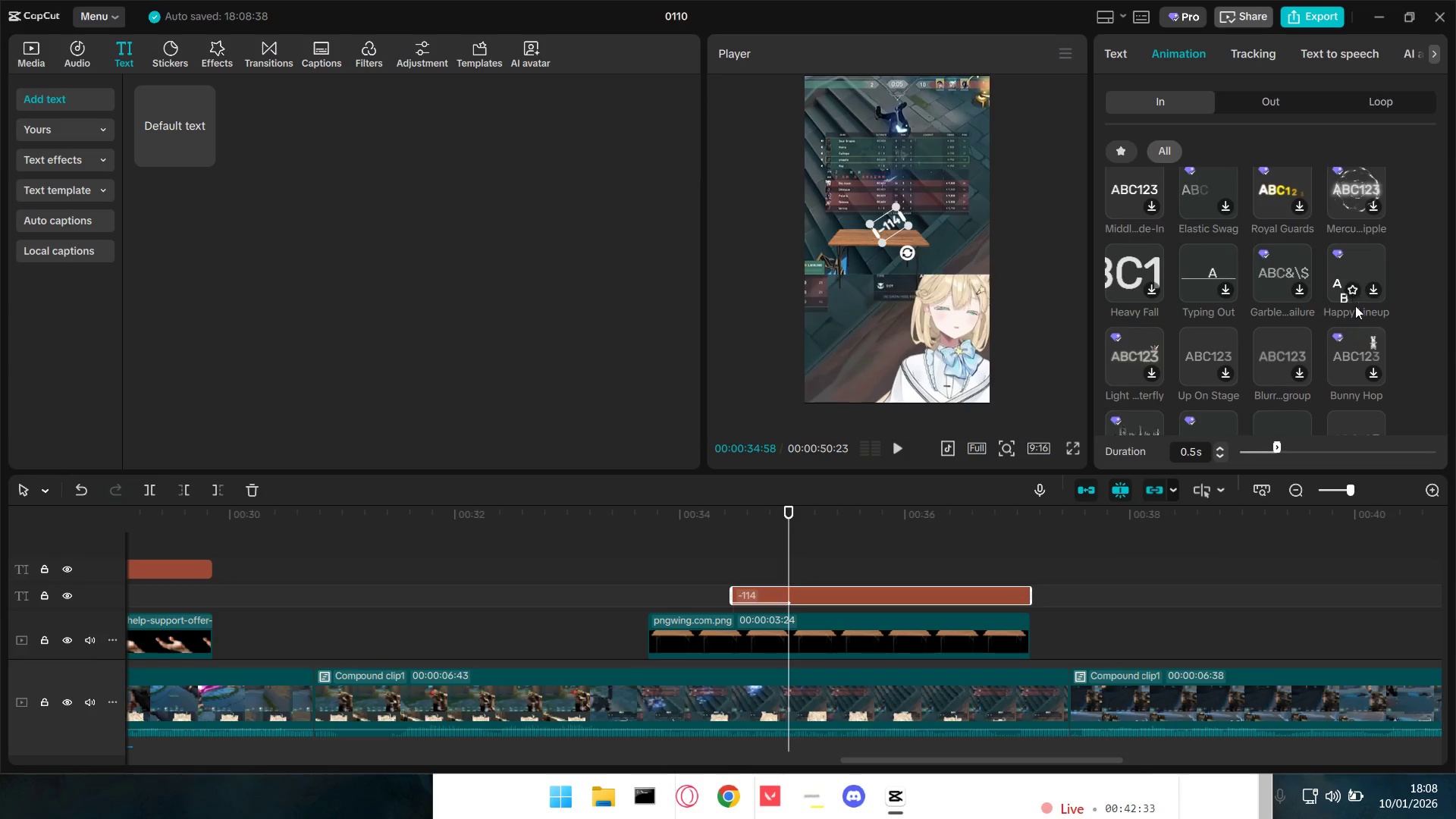 
hold_key(key=A, duration=0.67)
 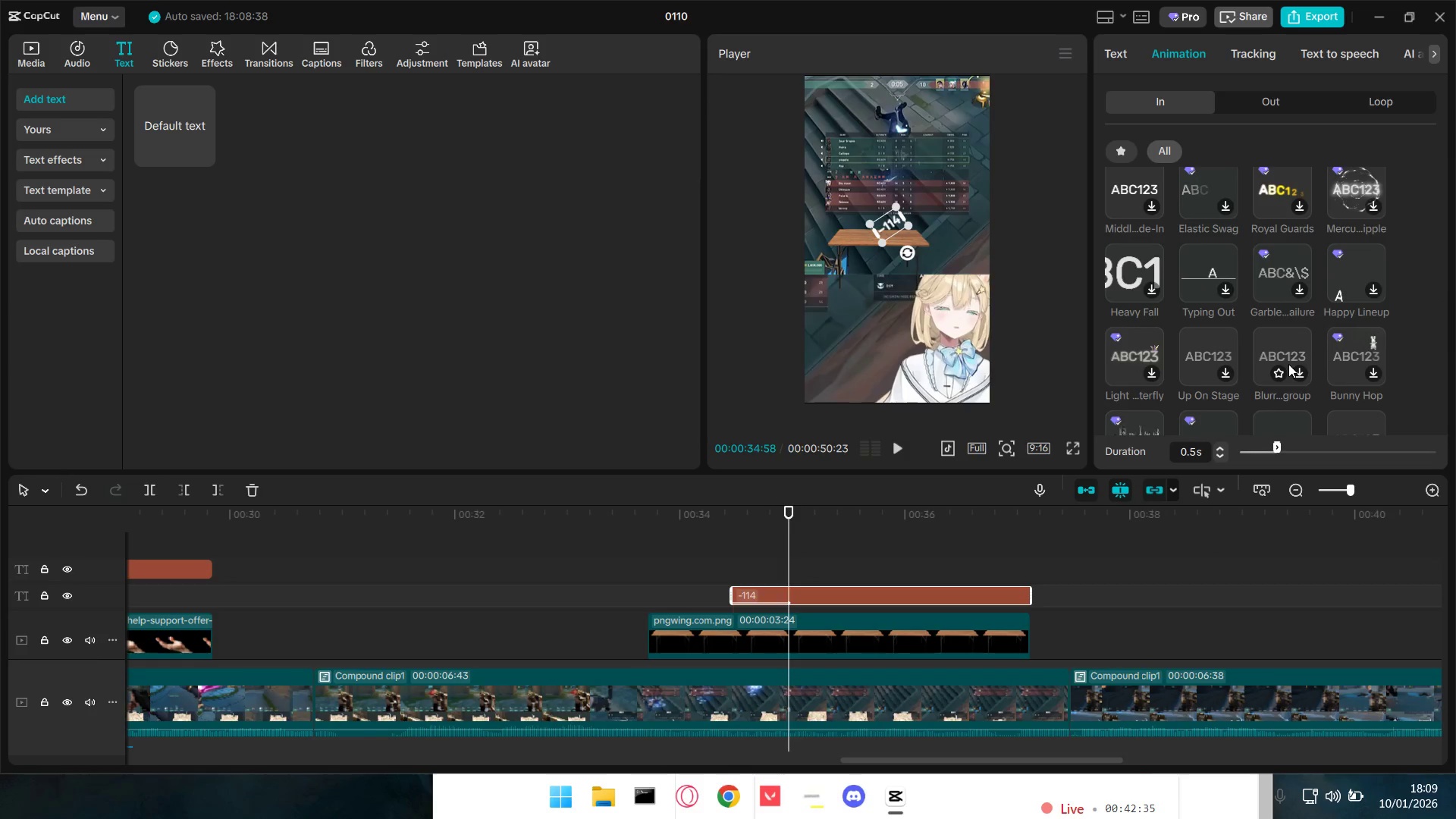 
hold_key(key=A, duration=1.5)
 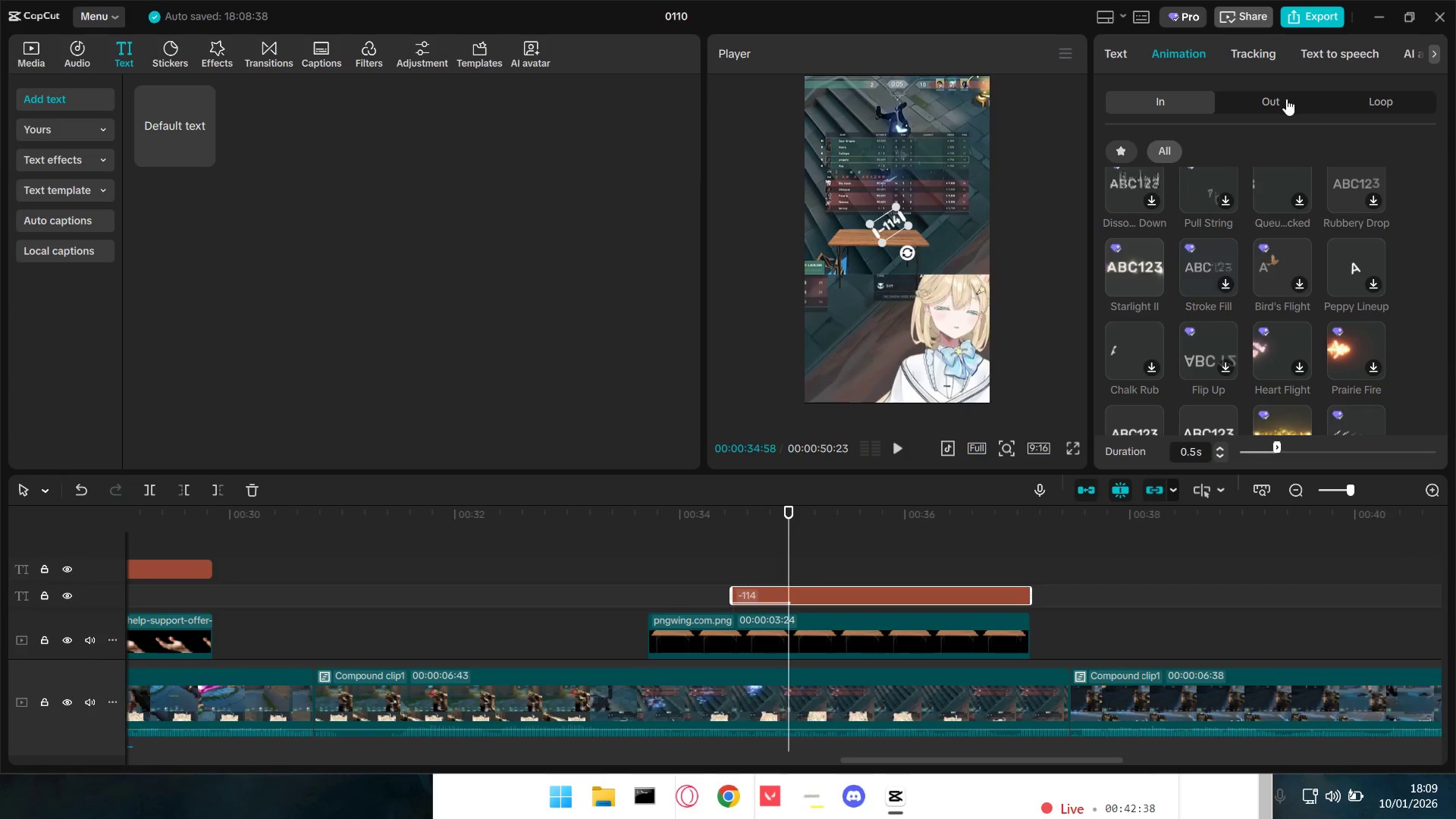 
scroll: coordinate [1288, 364], scroll_direction: down, amount: 3.0
 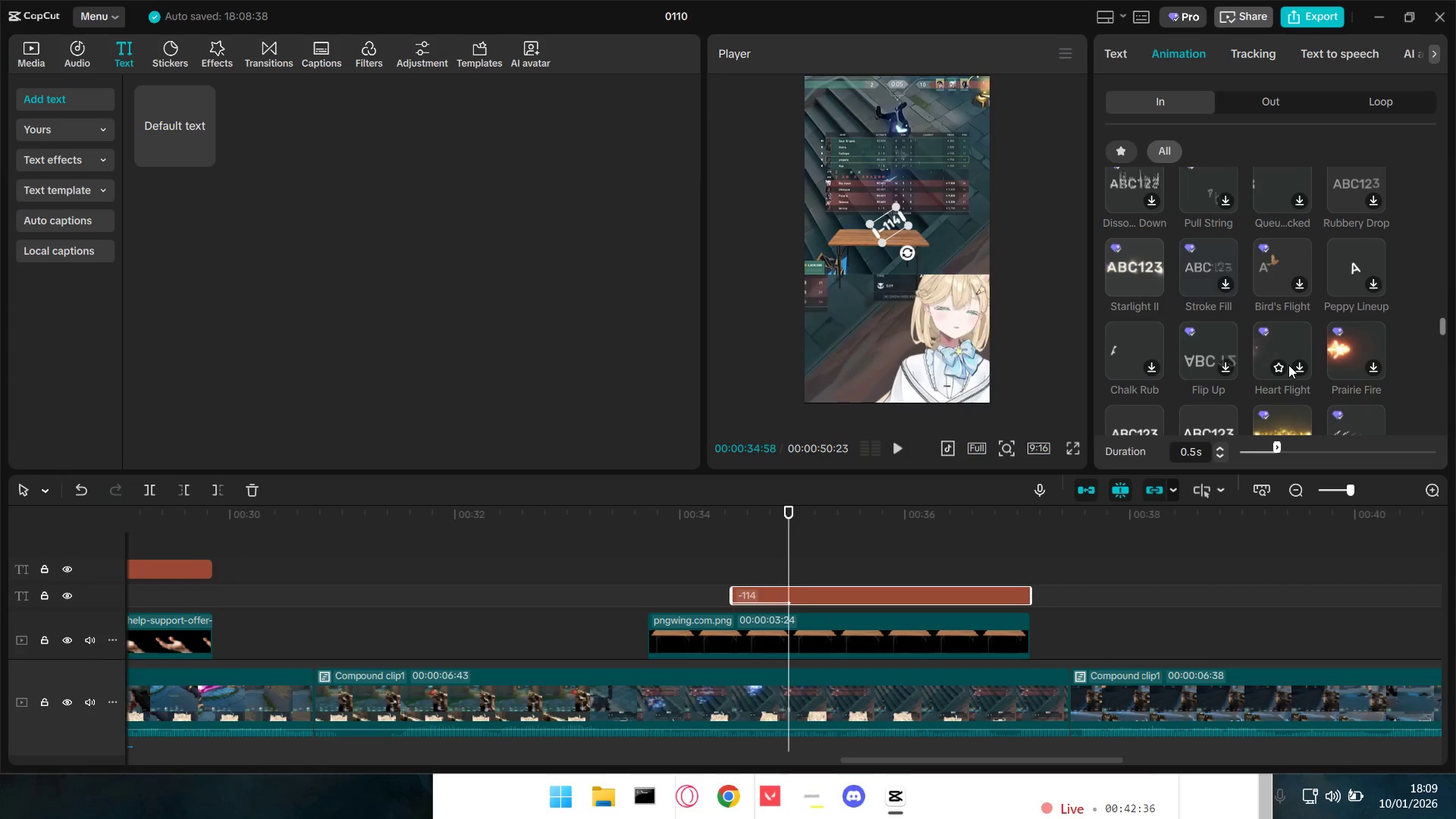 
type(aaa)
 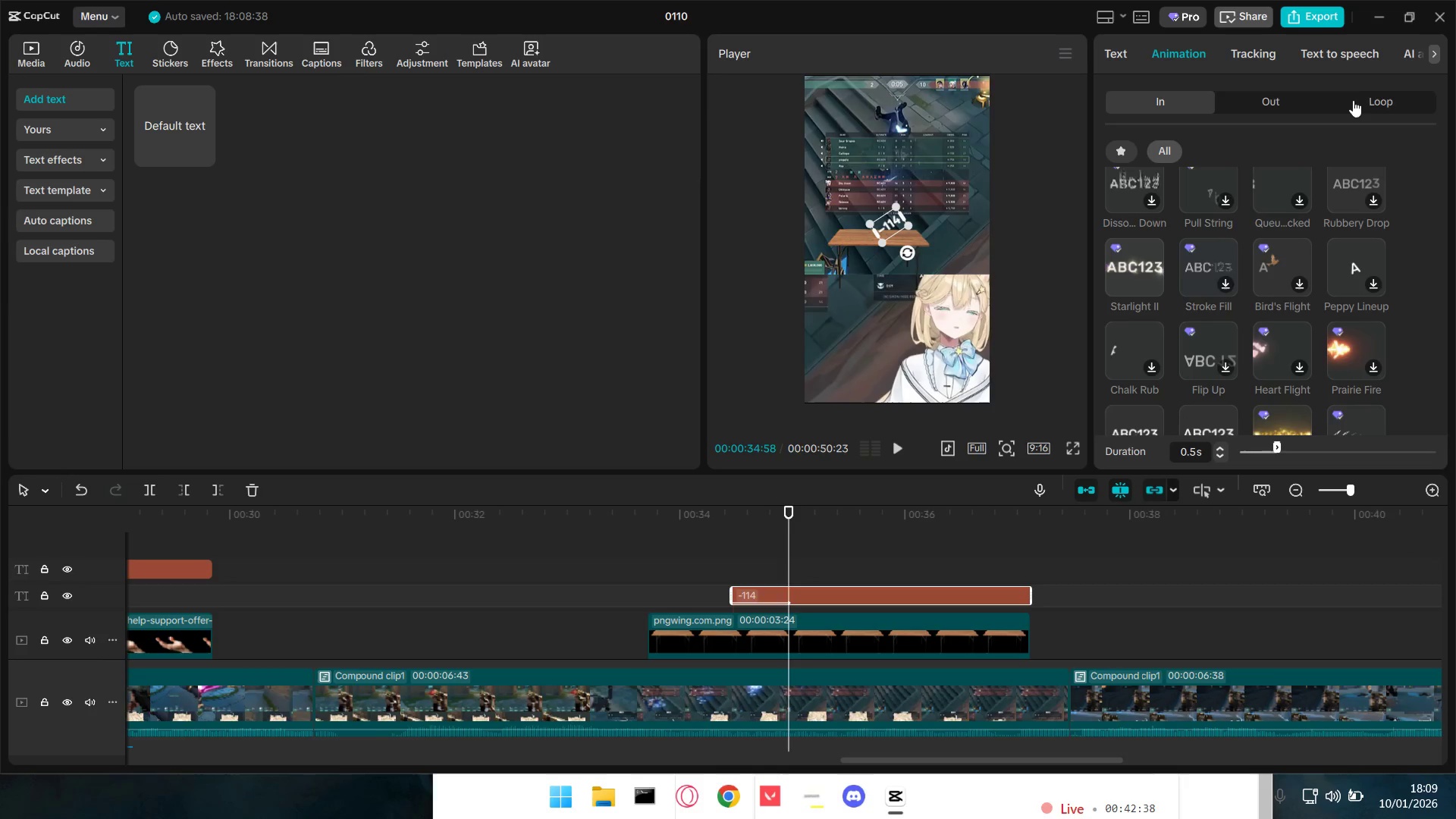 
left_click([1366, 100])
 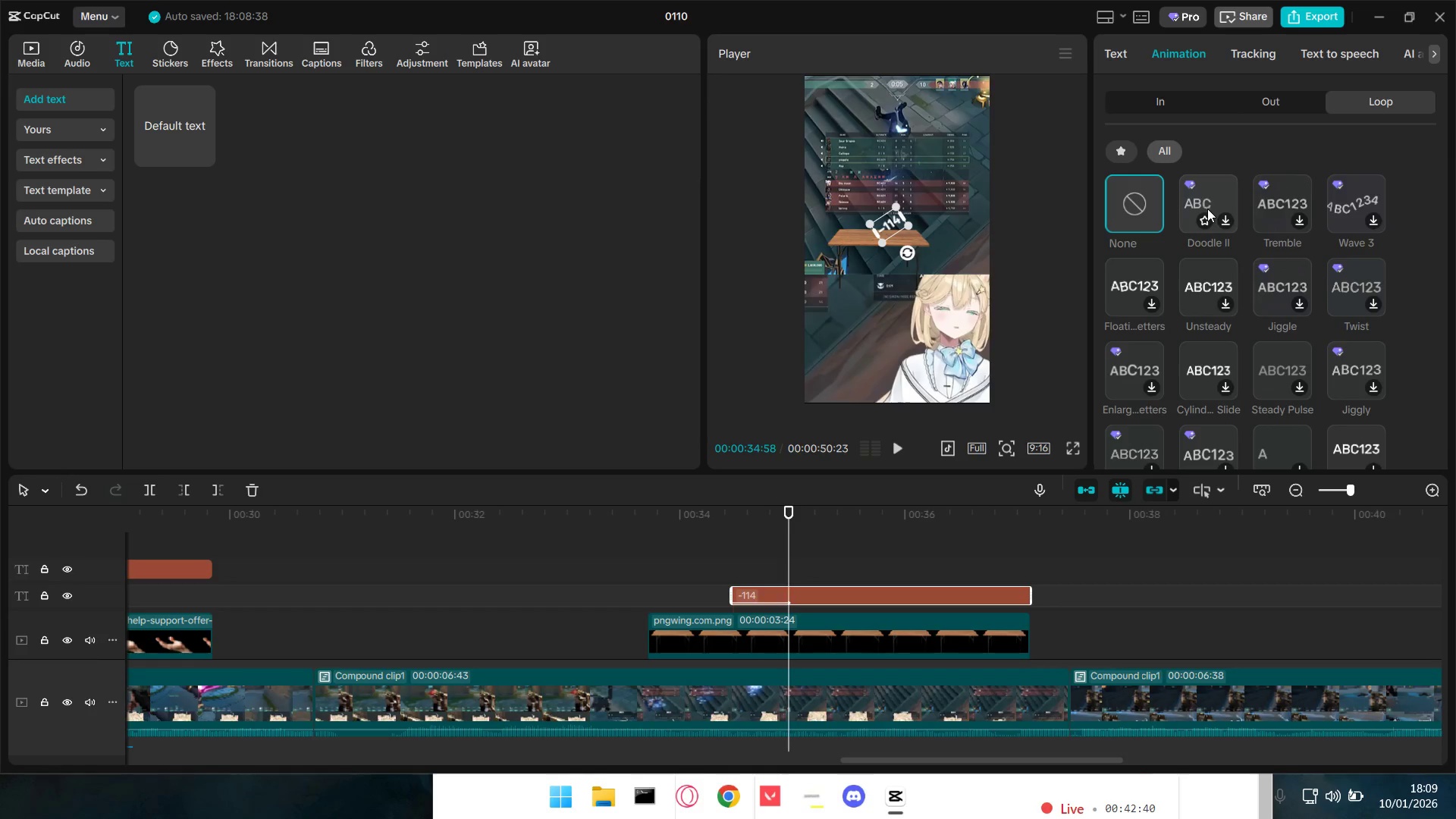 
hold_key(key=A, duration=0.83)
 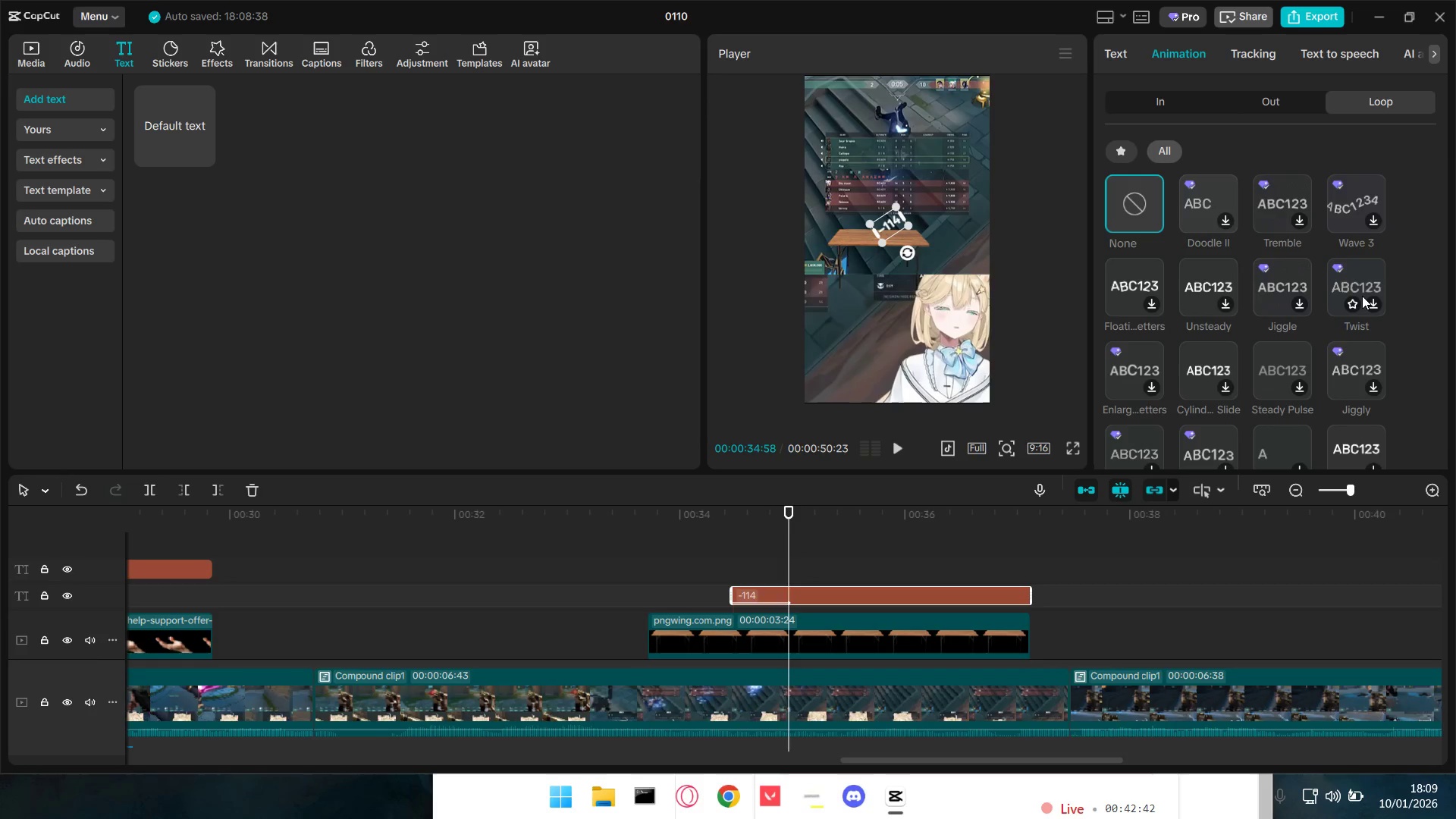 
hold_key(key=A, duration=1.52)
 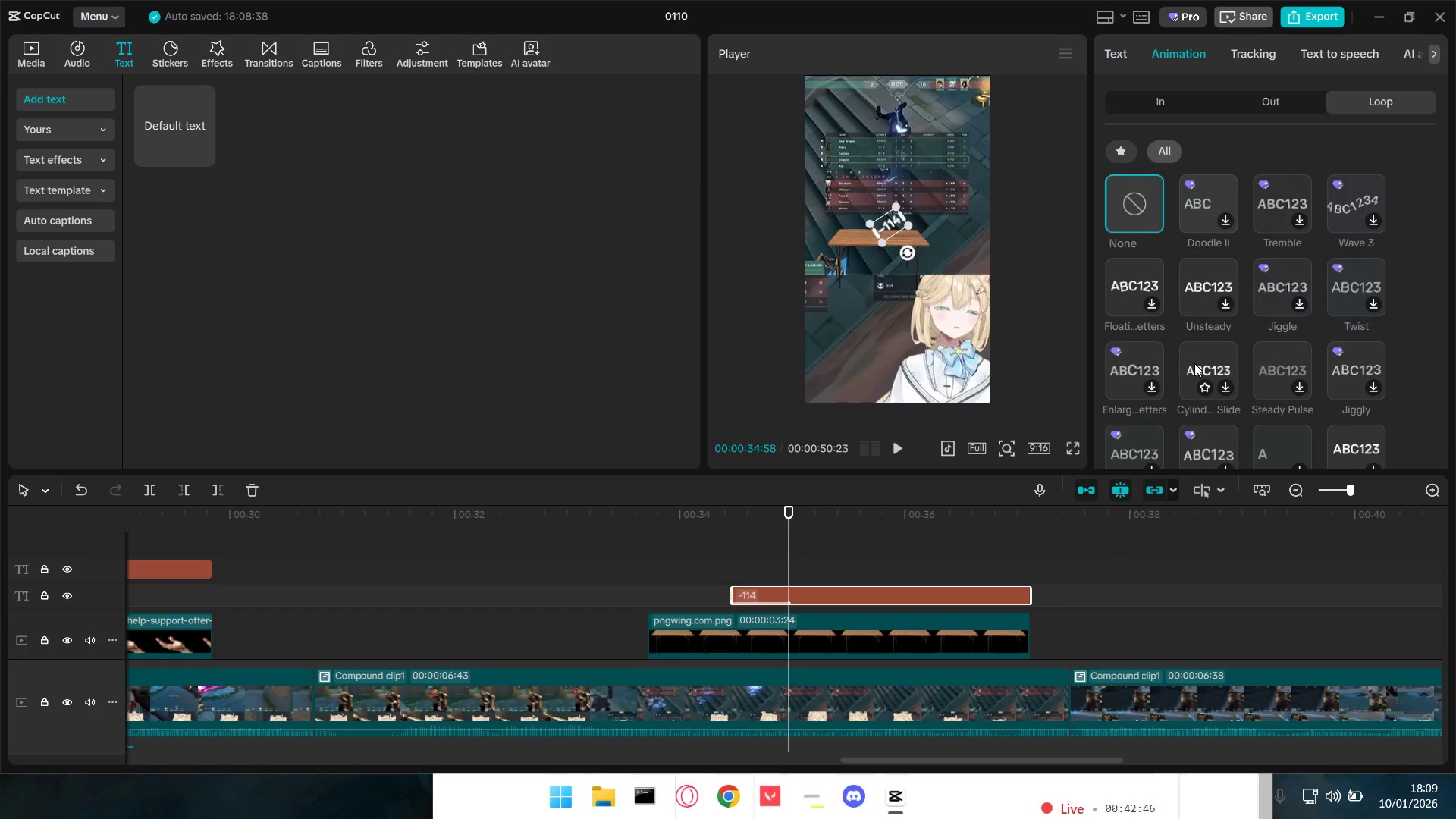 
scroll: coordinate [1194, 363], scroll_direction: down, amount: 1.0
 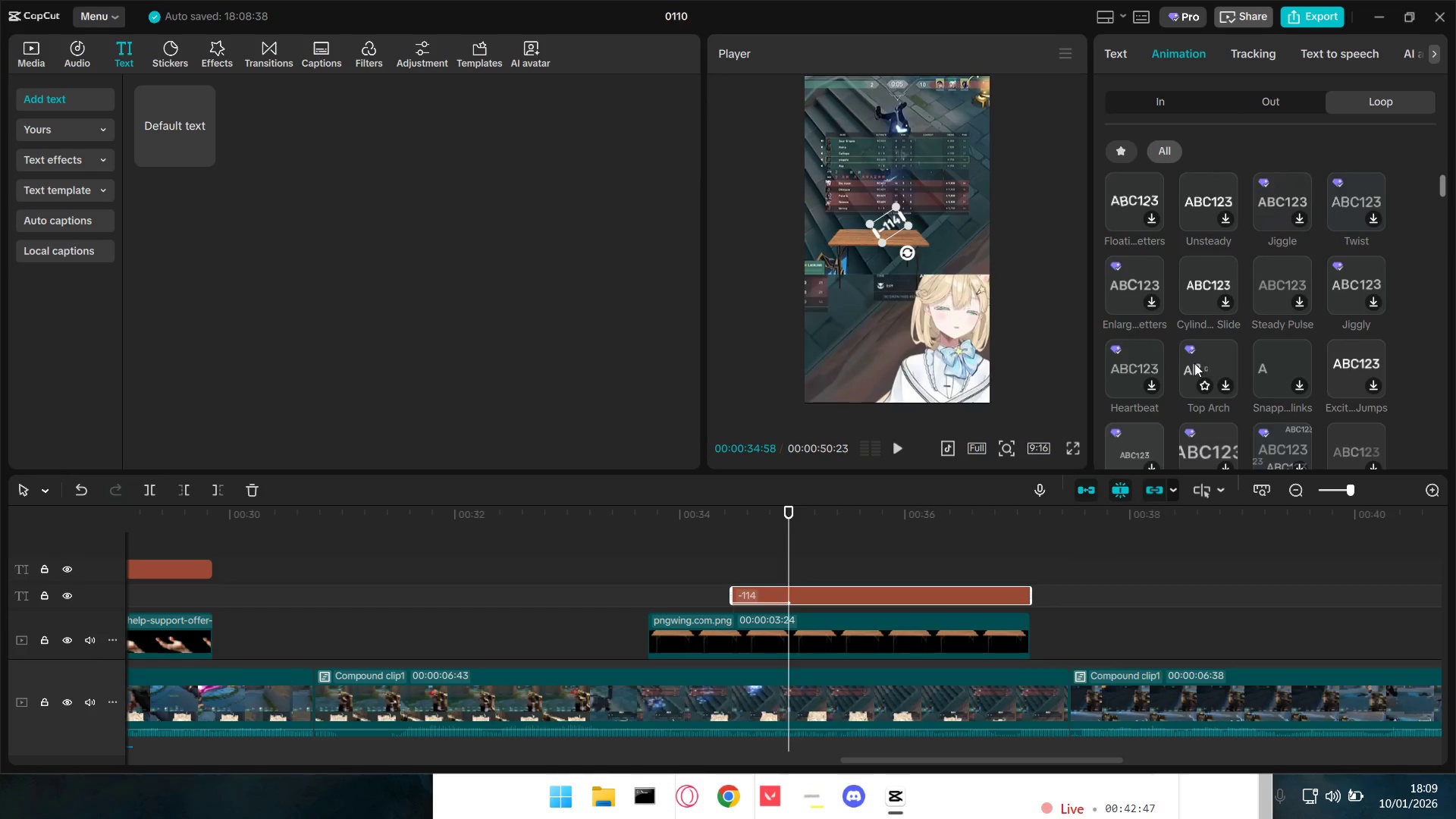 
hold_key(key=A, duration=0.73)
 